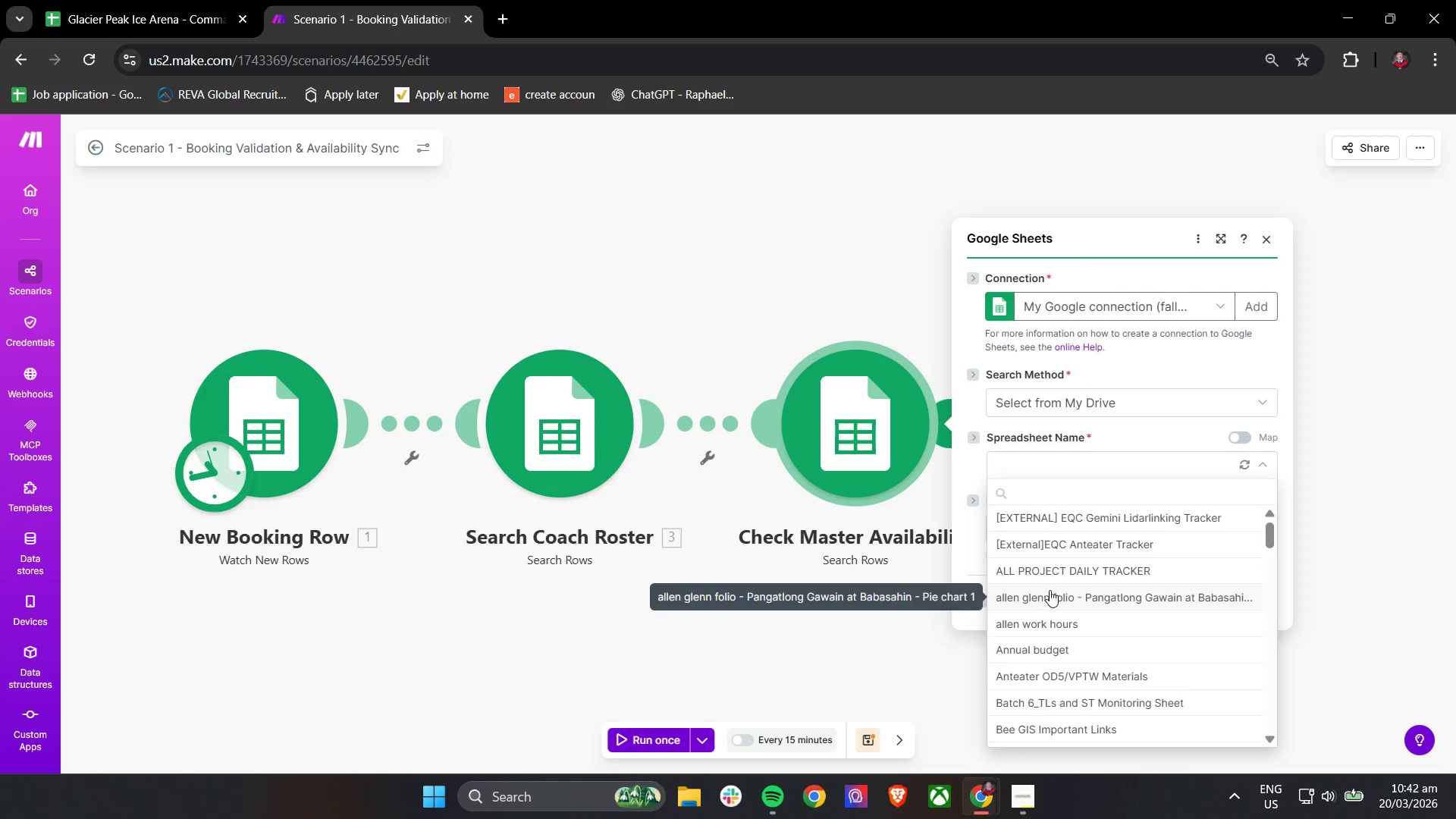 
type(glac)
 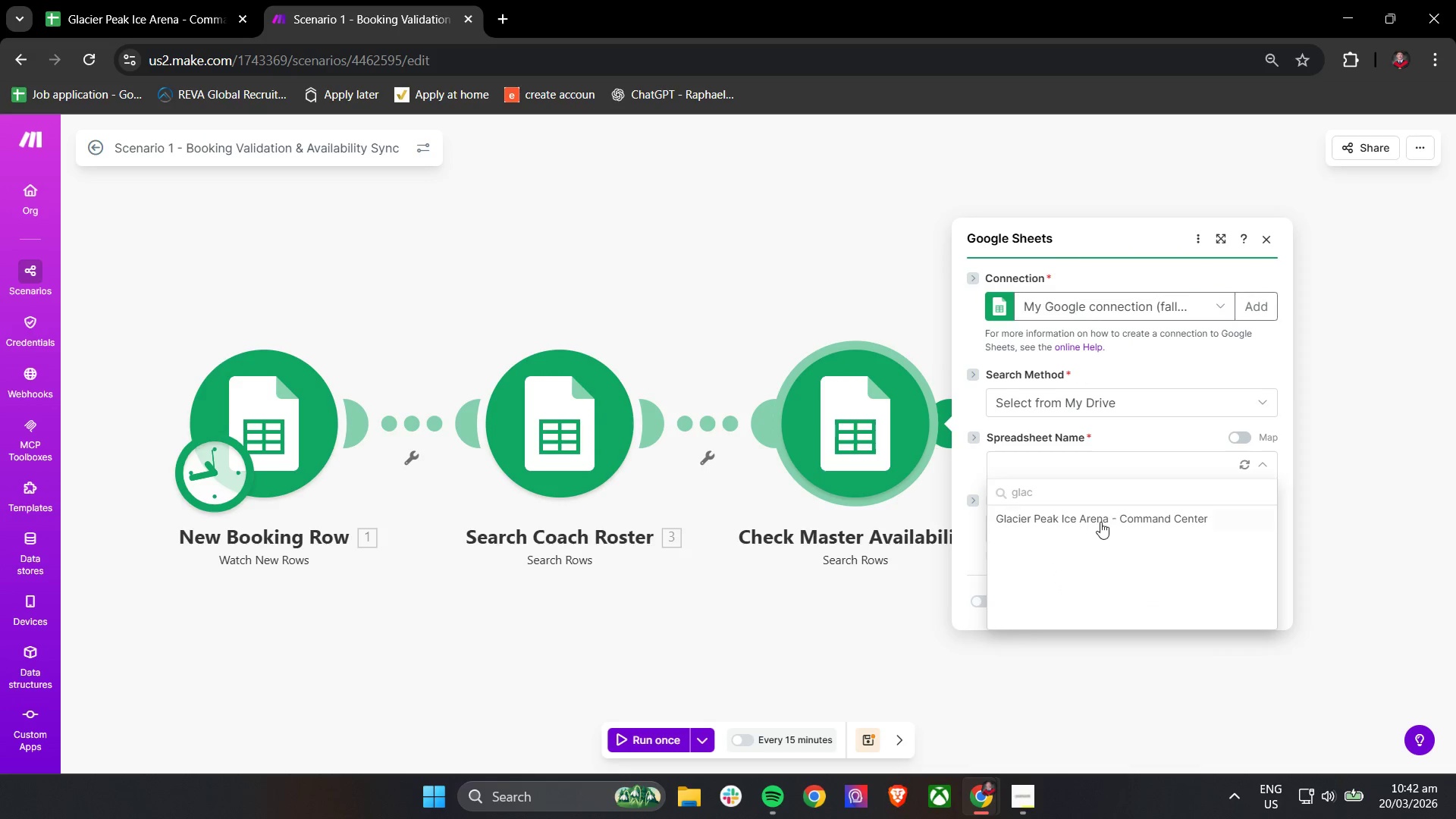 
left_click([1100, 522])
 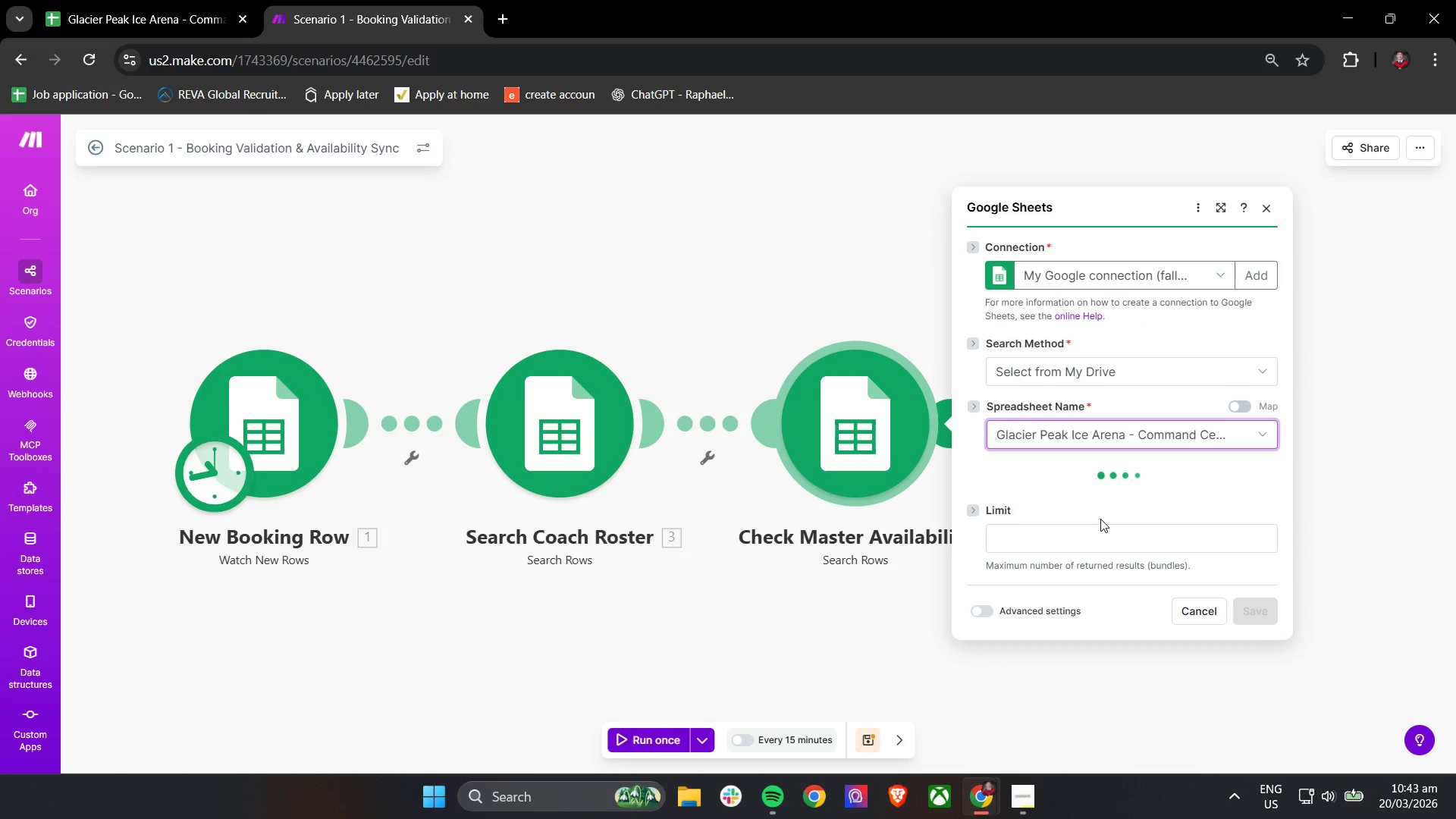 
mouse_move([1081, 507])
 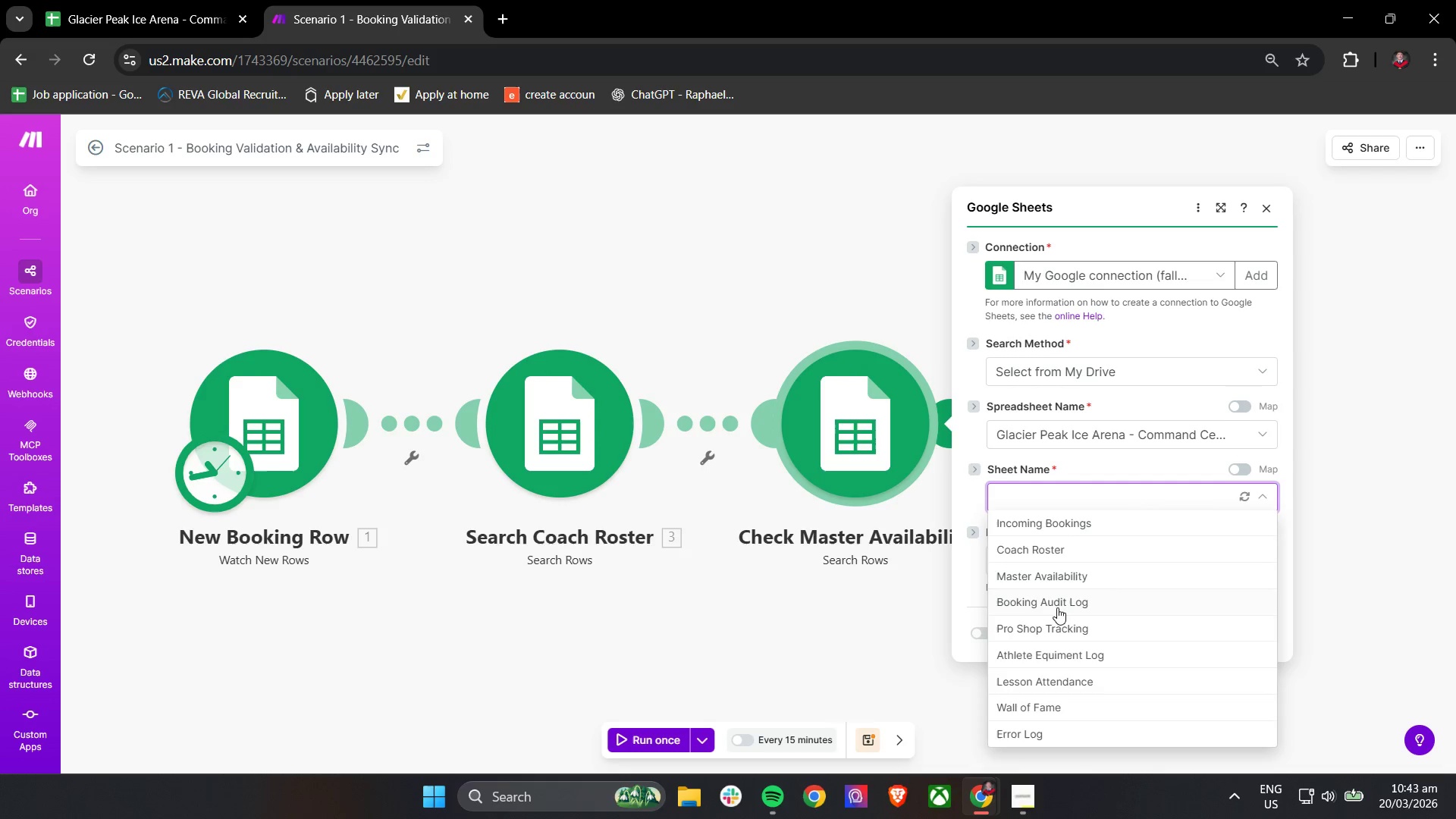 
left_click([1073, 573])
 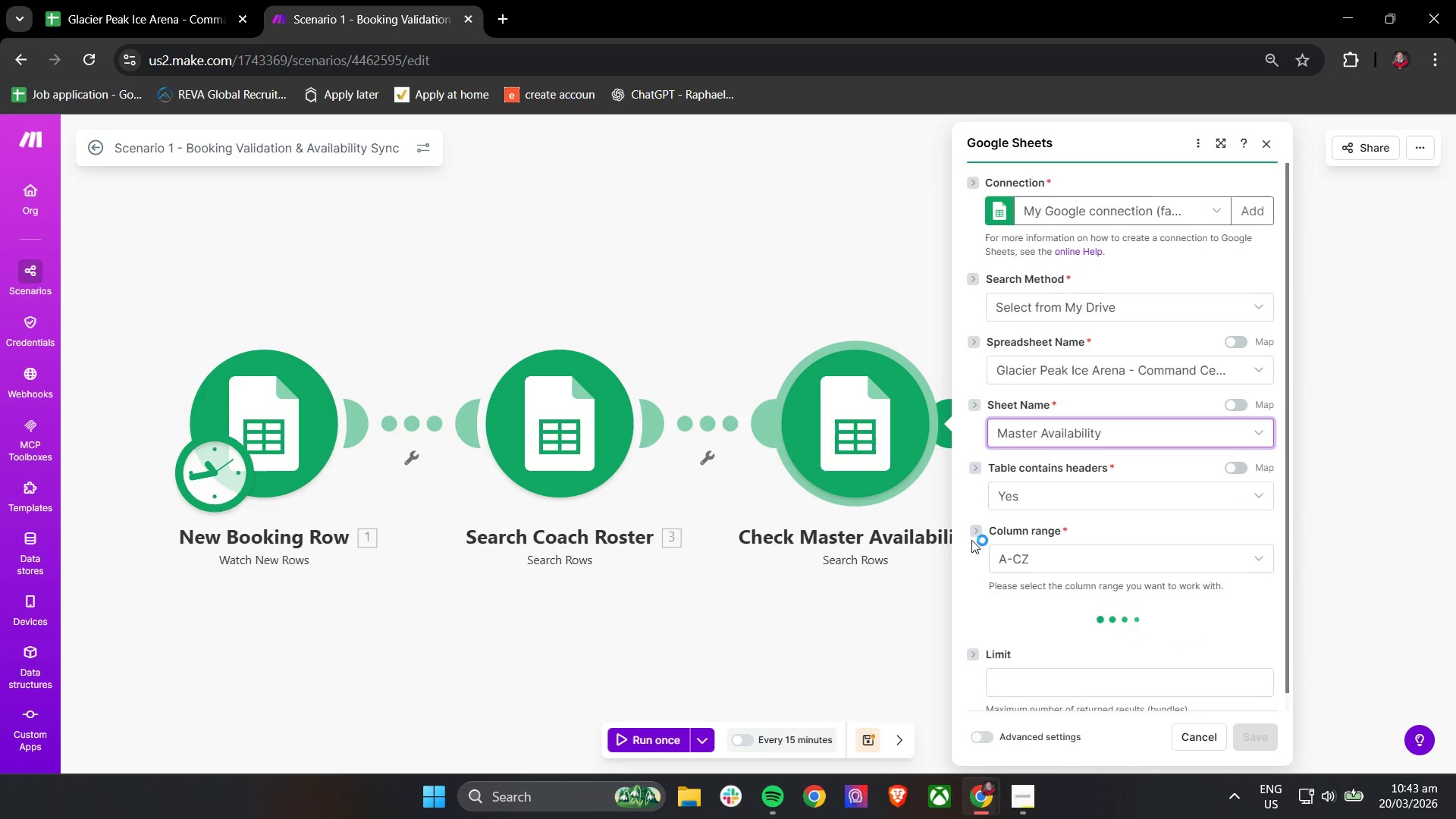 
mouse_move([994, 488])
 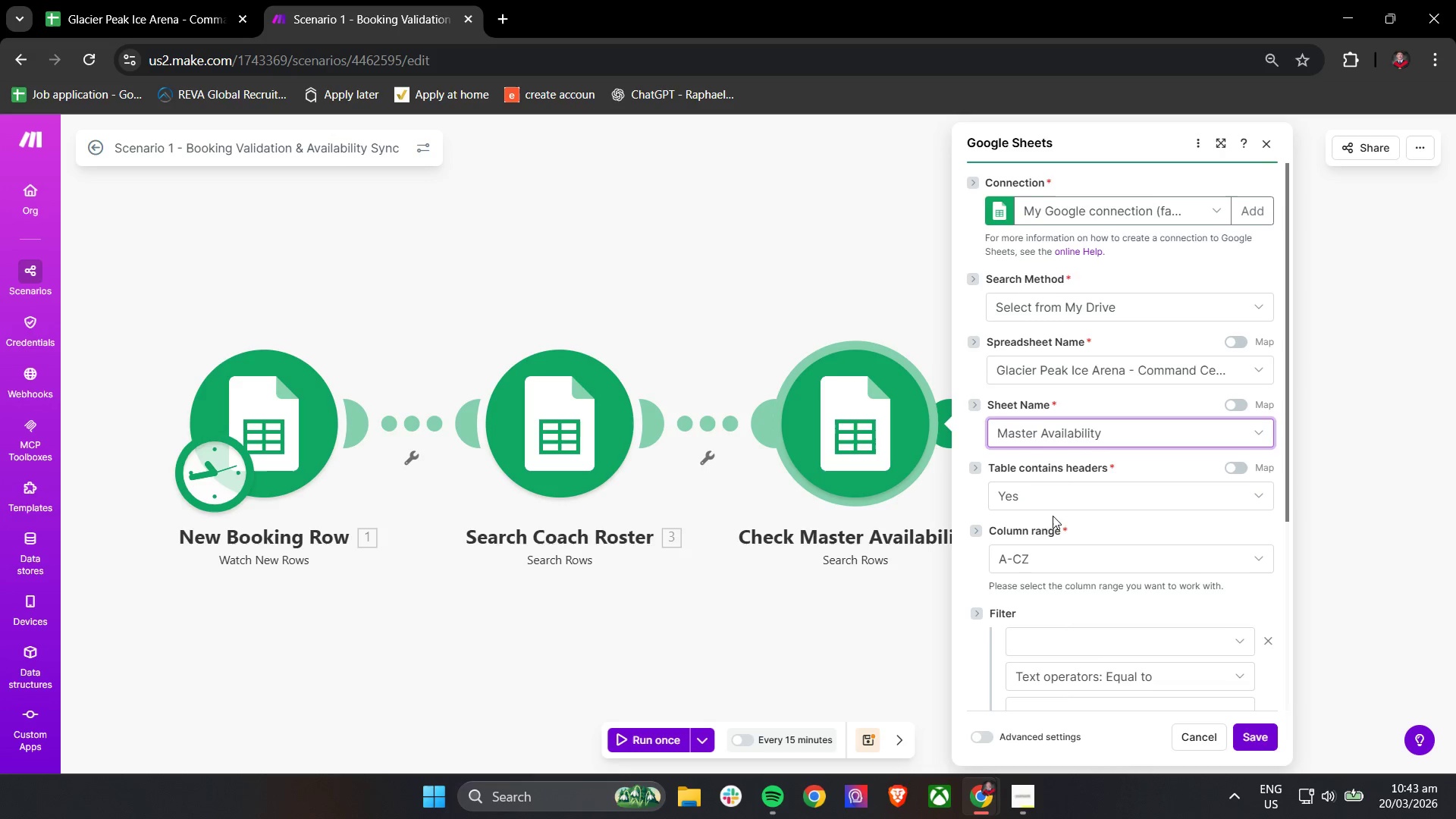 
scroll: coordinate [1058, 519], scroll_direction: down, amount: 2.0
 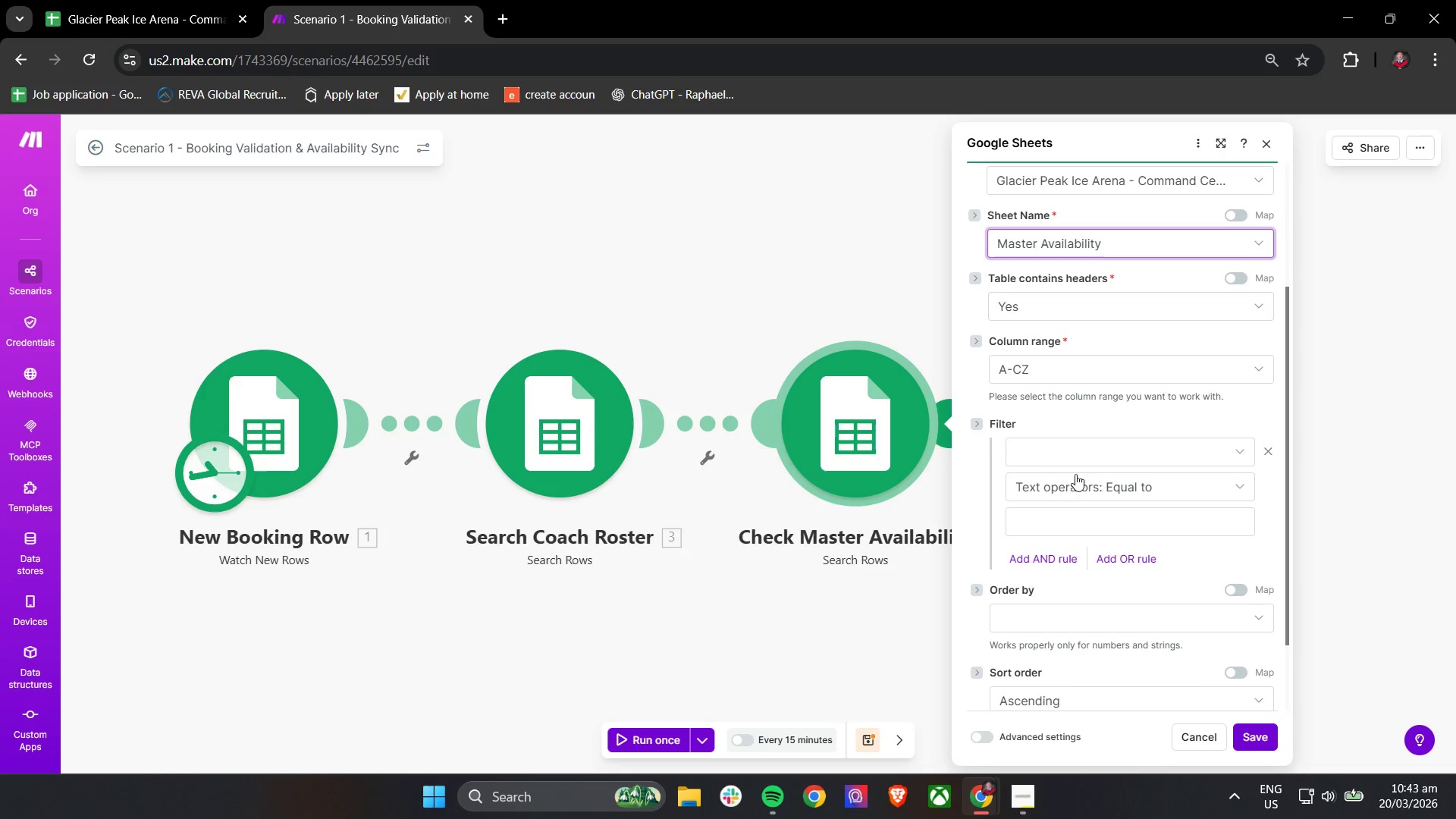 
left_click([1087, 457])
 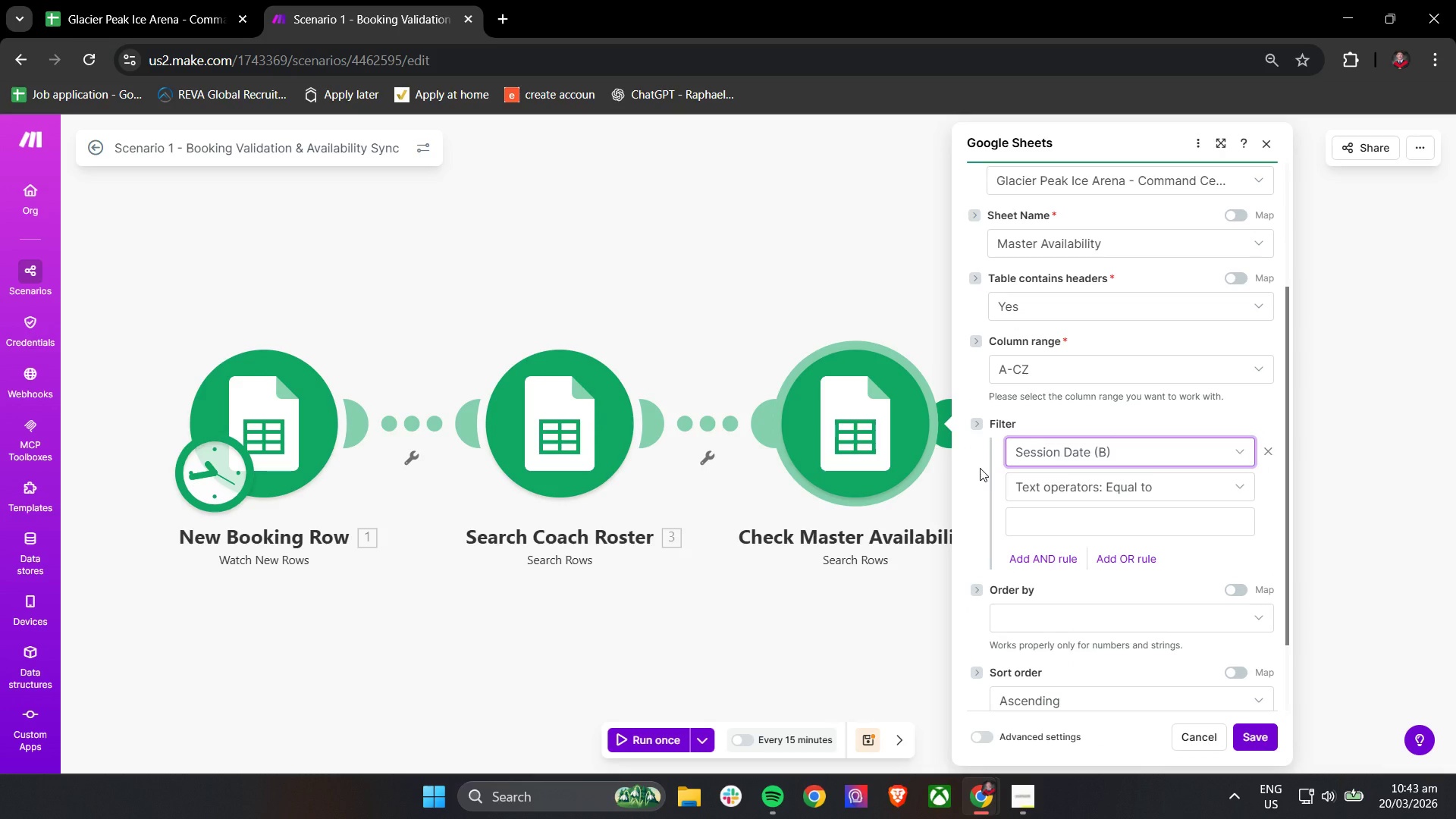 
wait(5.55)
 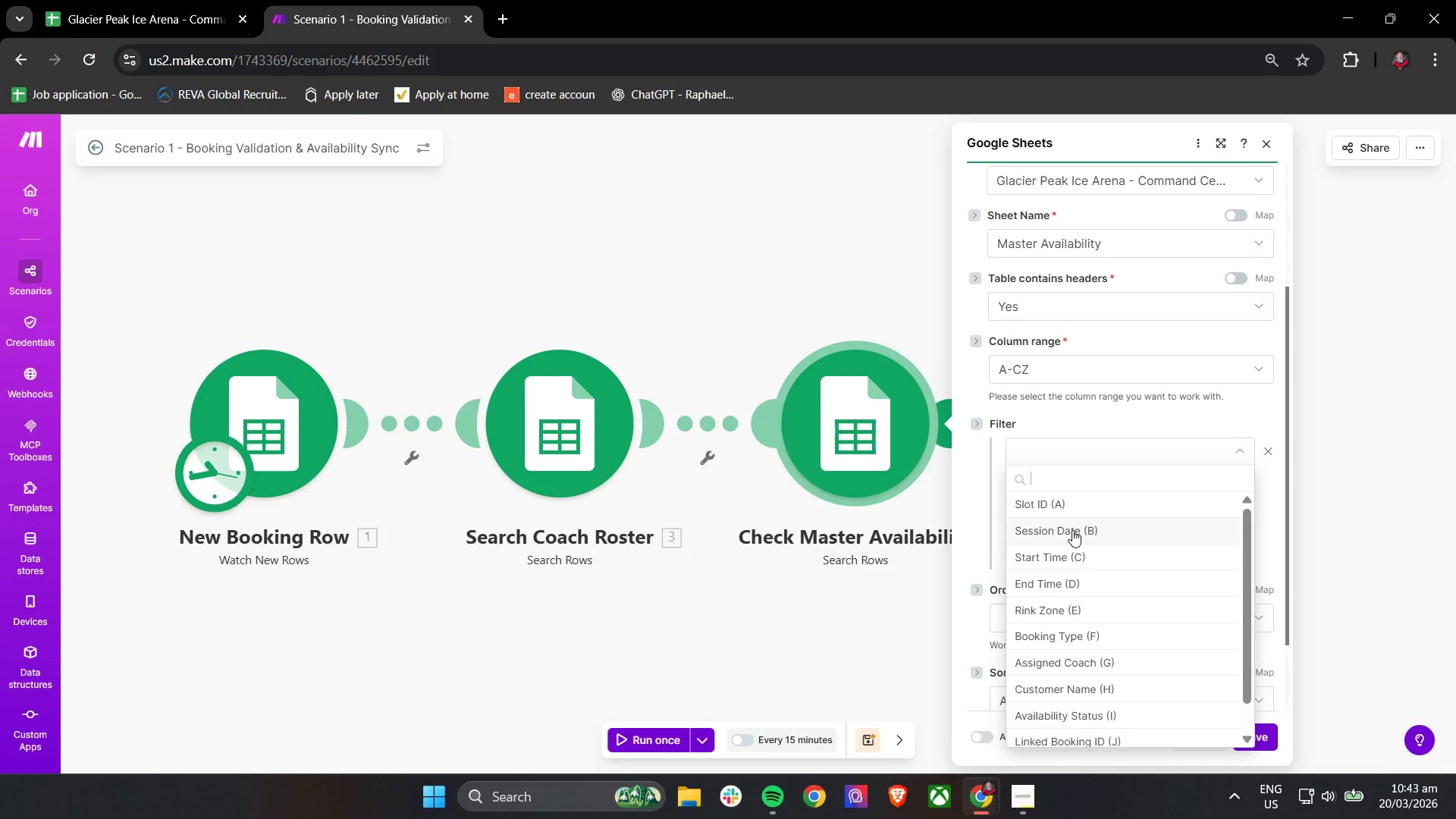 
left_click([1084, 529])
 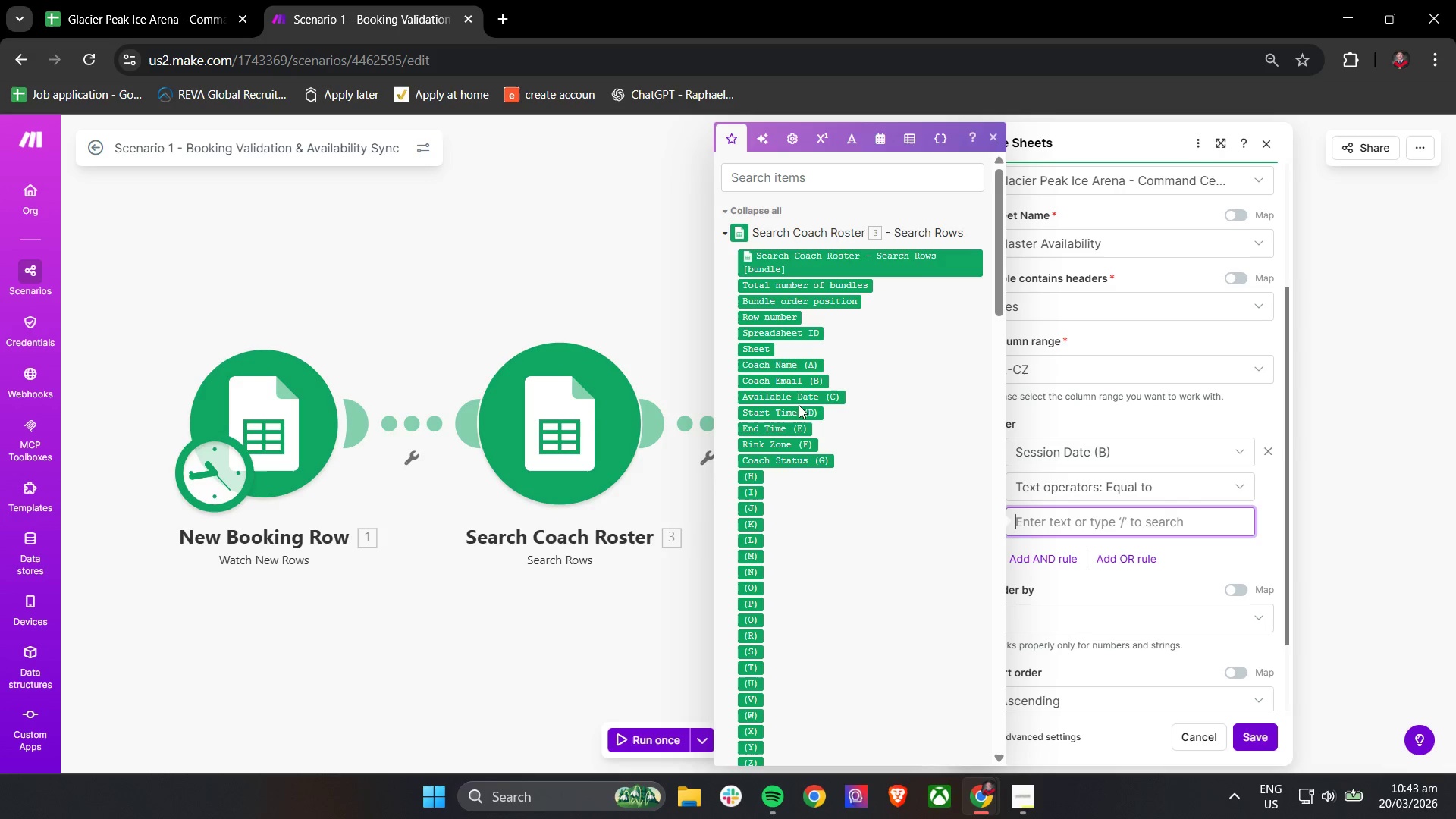 
scroll: coordinate [789, 356], scroll_direction: up, amount: 1.0
 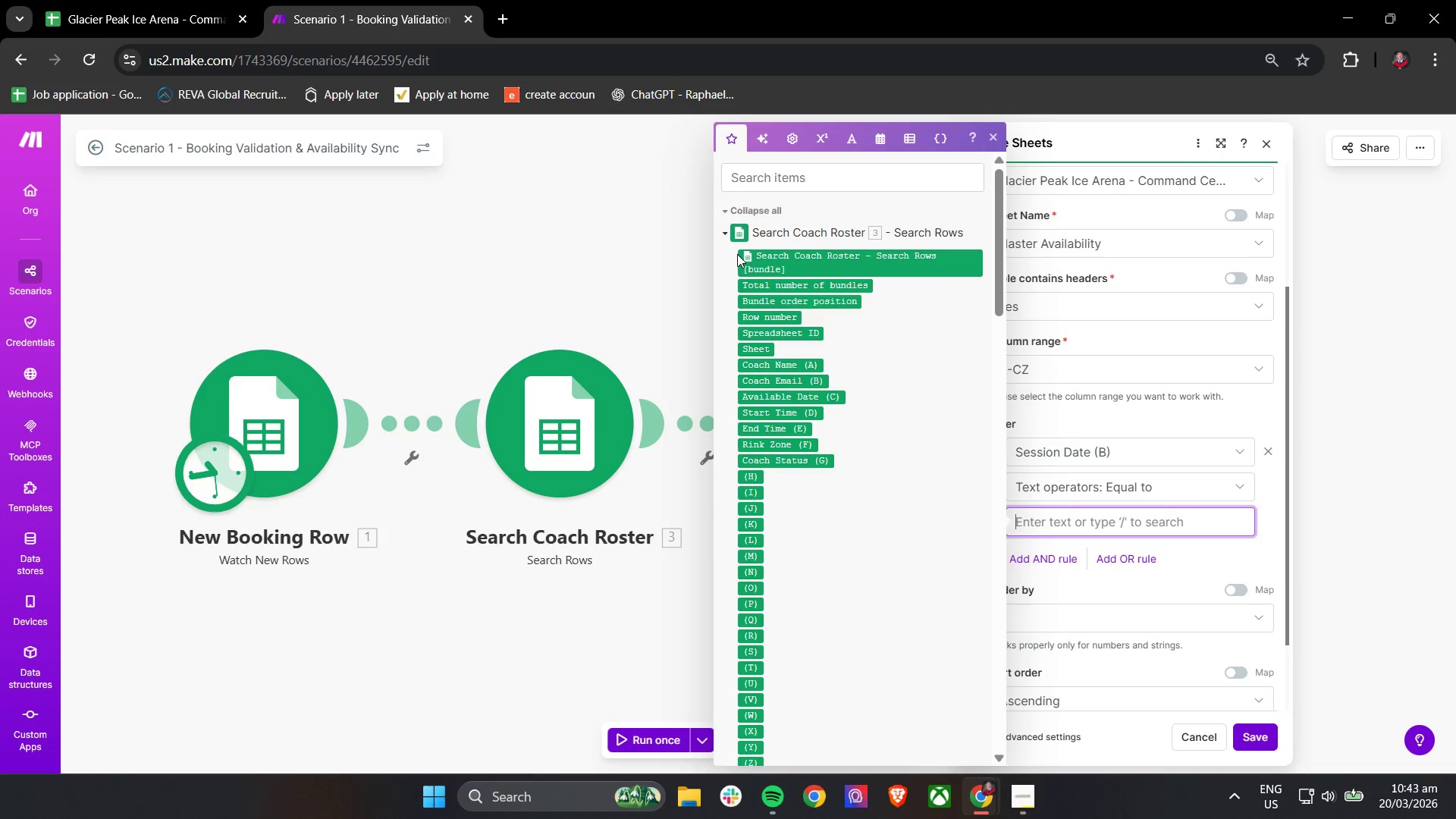 
wait(5.23)
 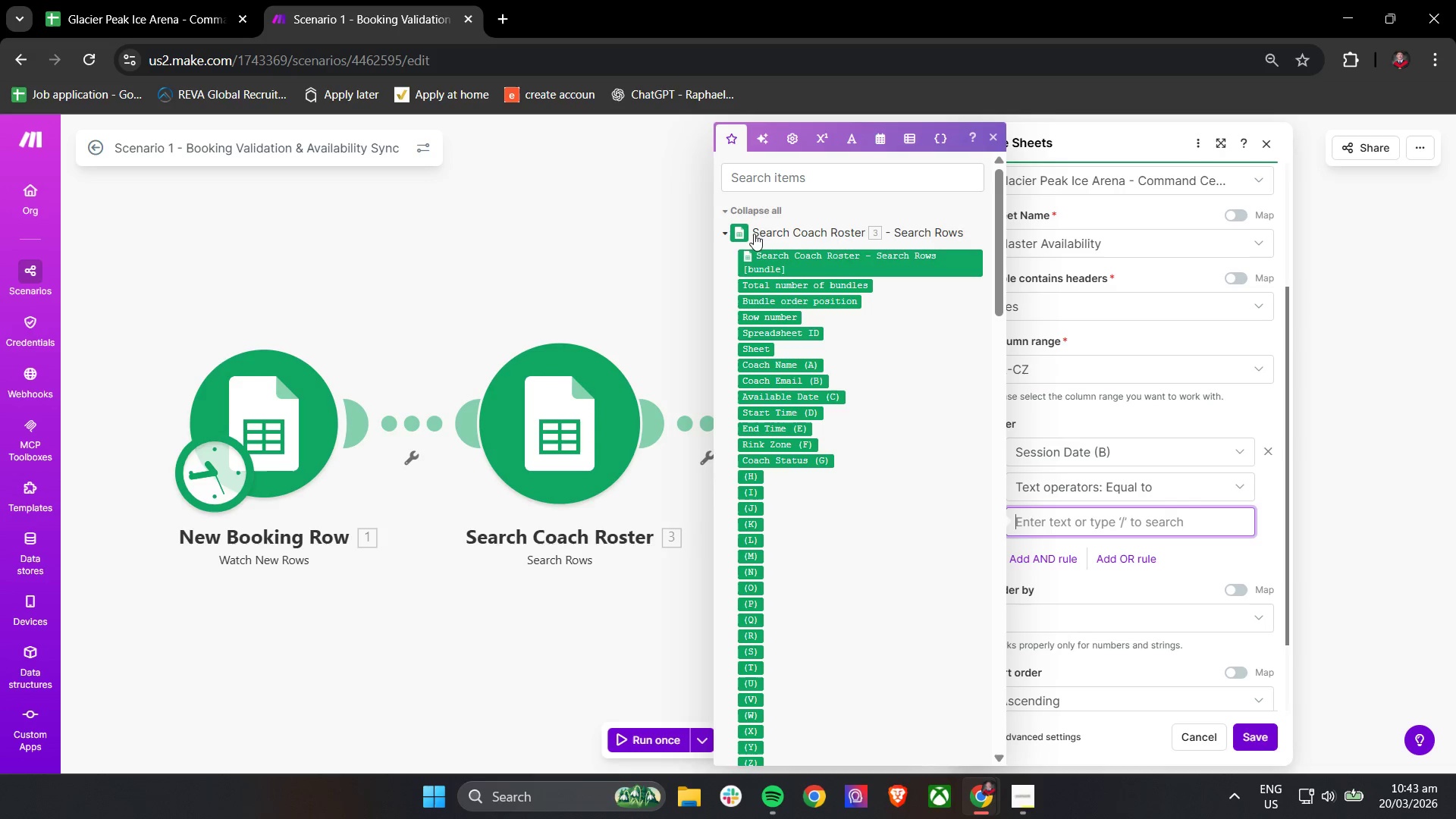 
left_click([731, 234])
 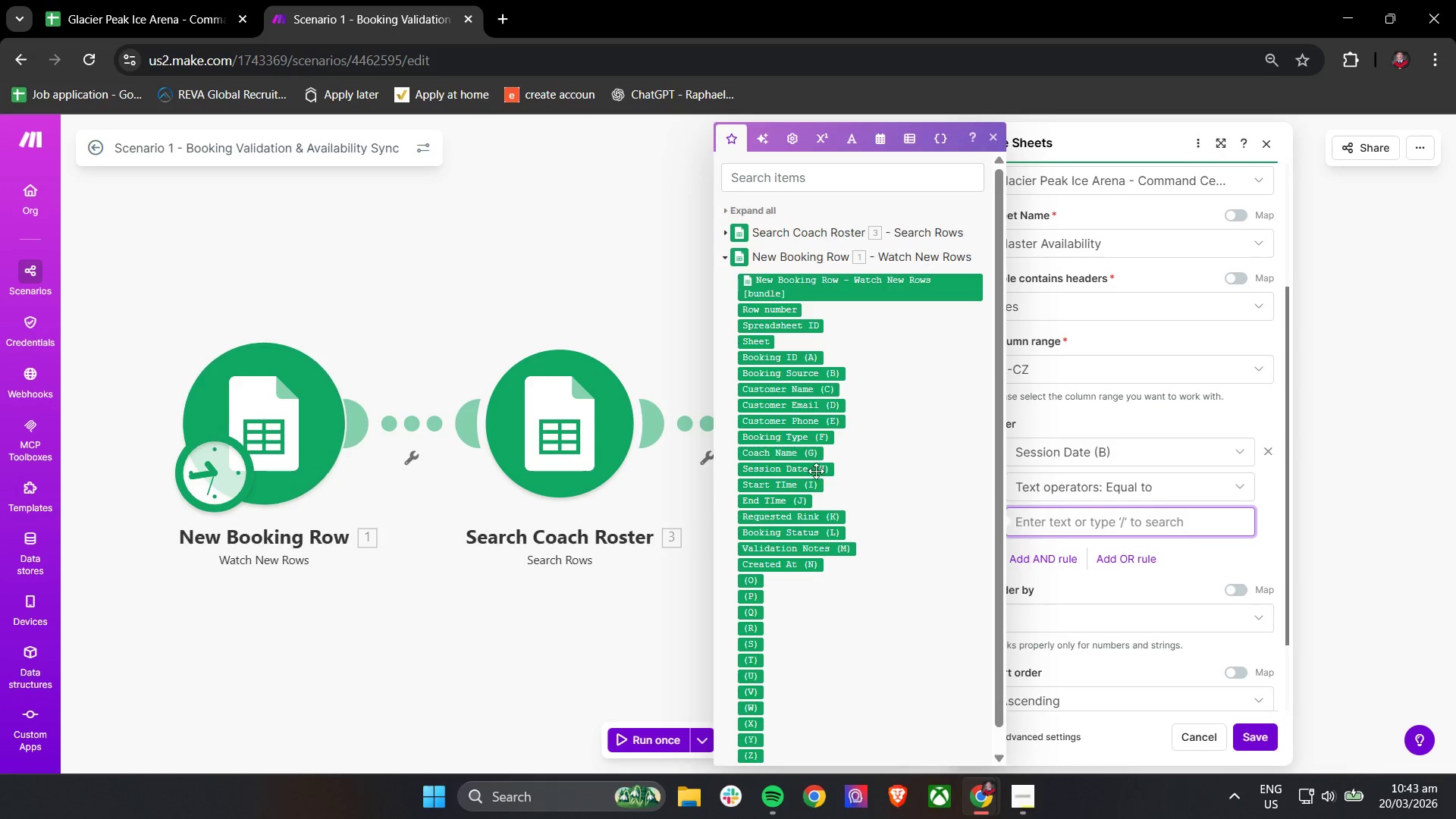 
left_click([777, 466])
 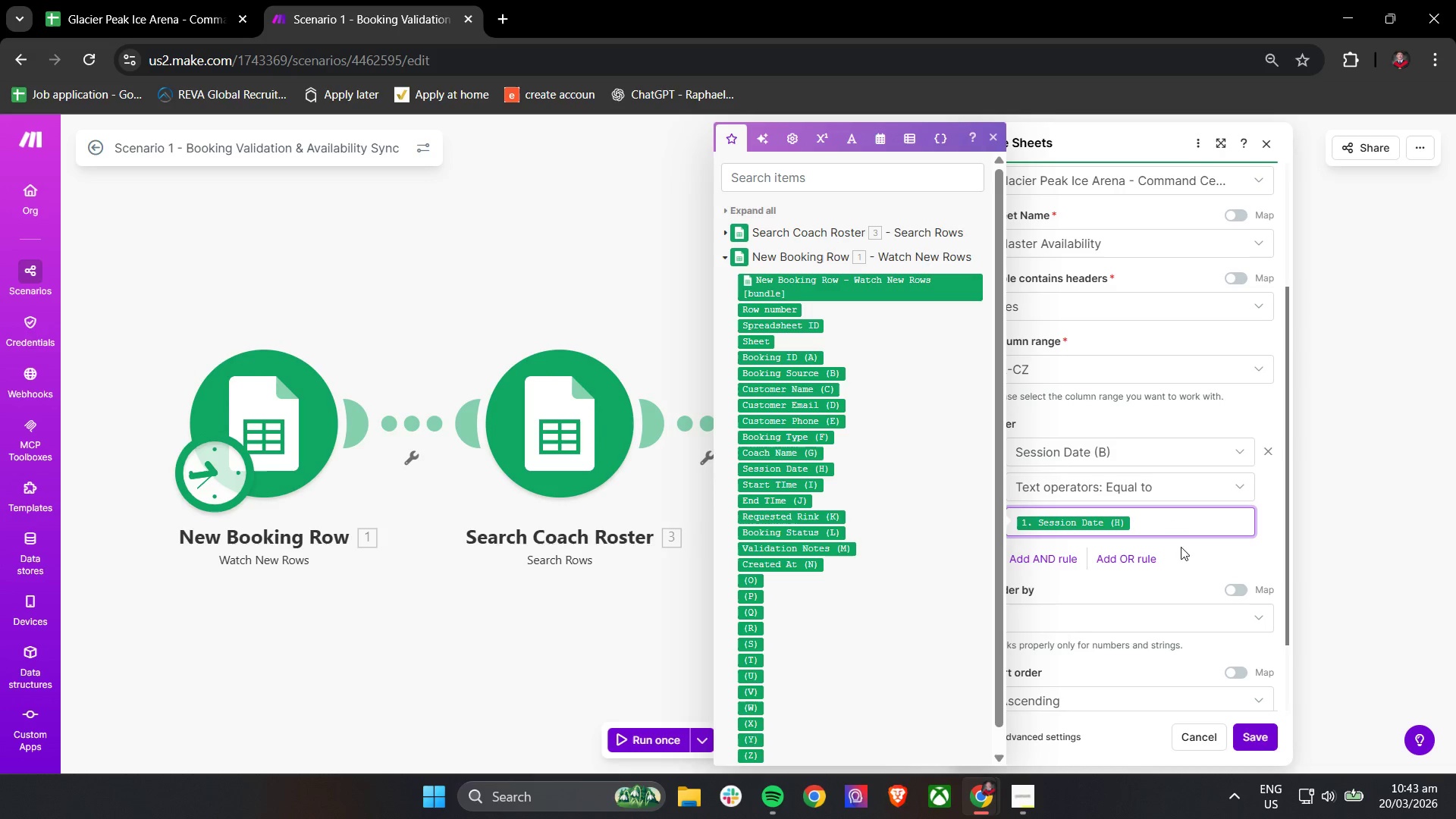 
left_click([1186, 558])
 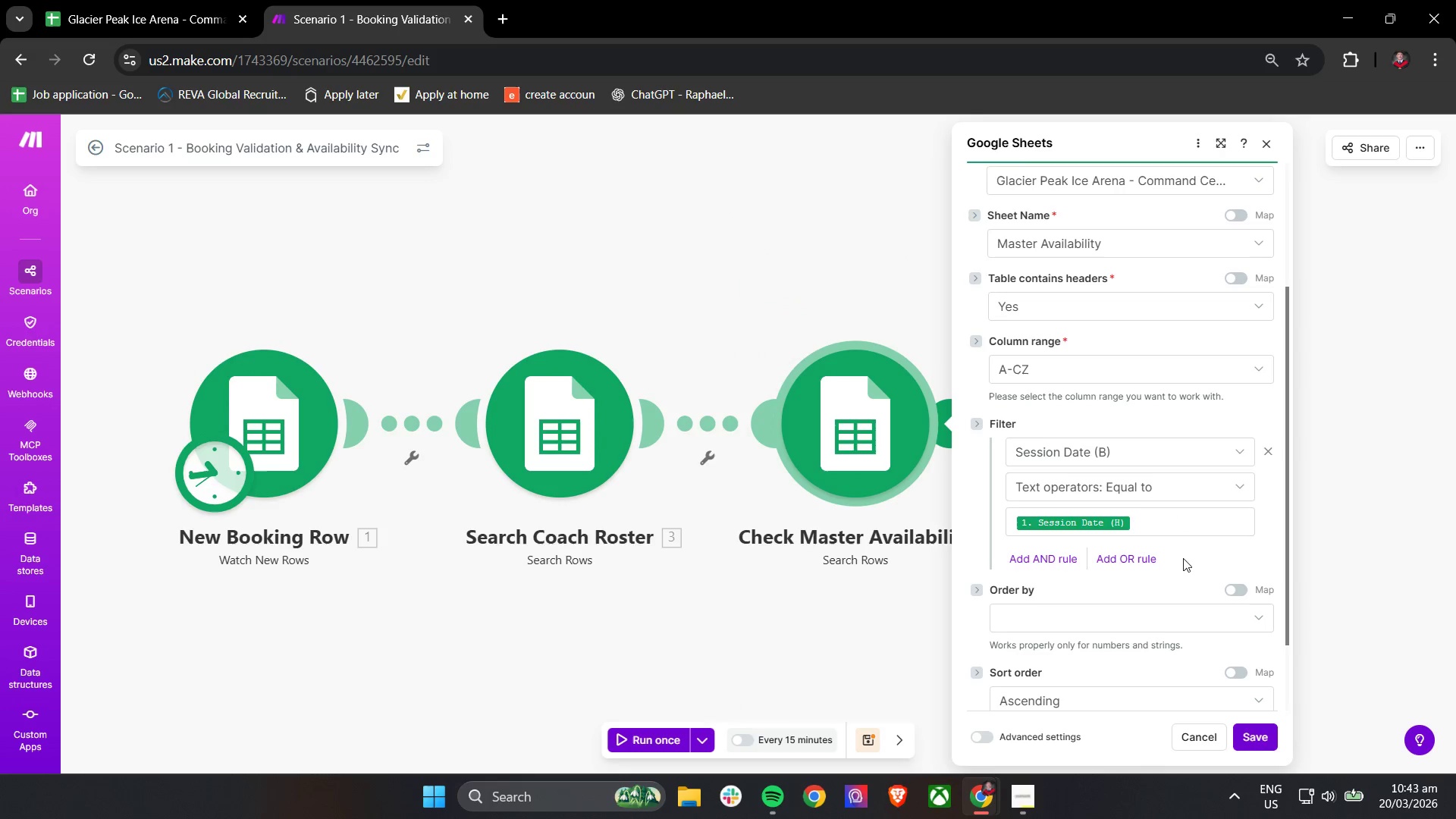 
mouse_move([1050, 567])
 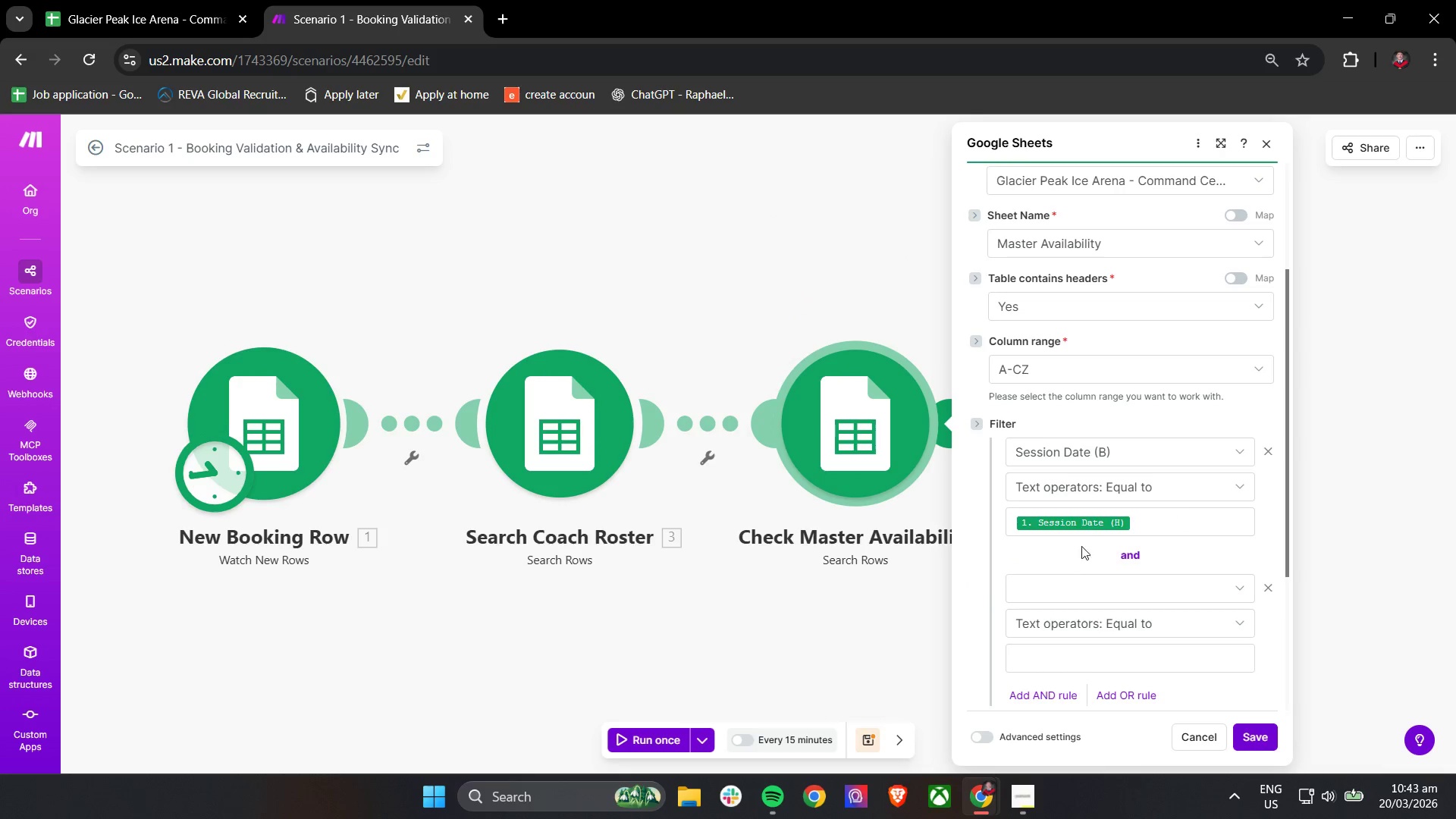 
left_click([1068, 588])
 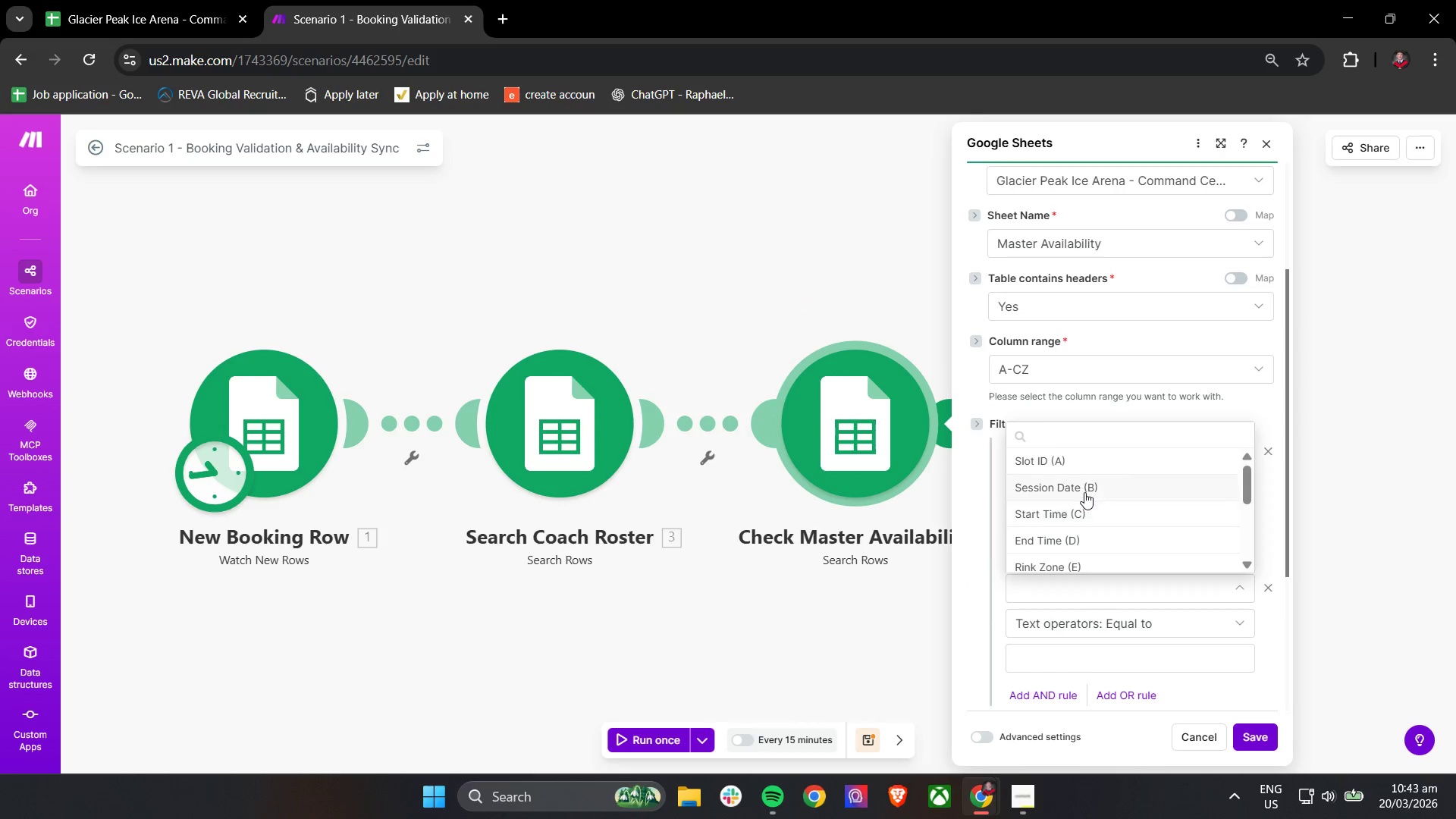 
scroll: coordinate [1079, 506], scroll_direction: none, amount: 0.0
 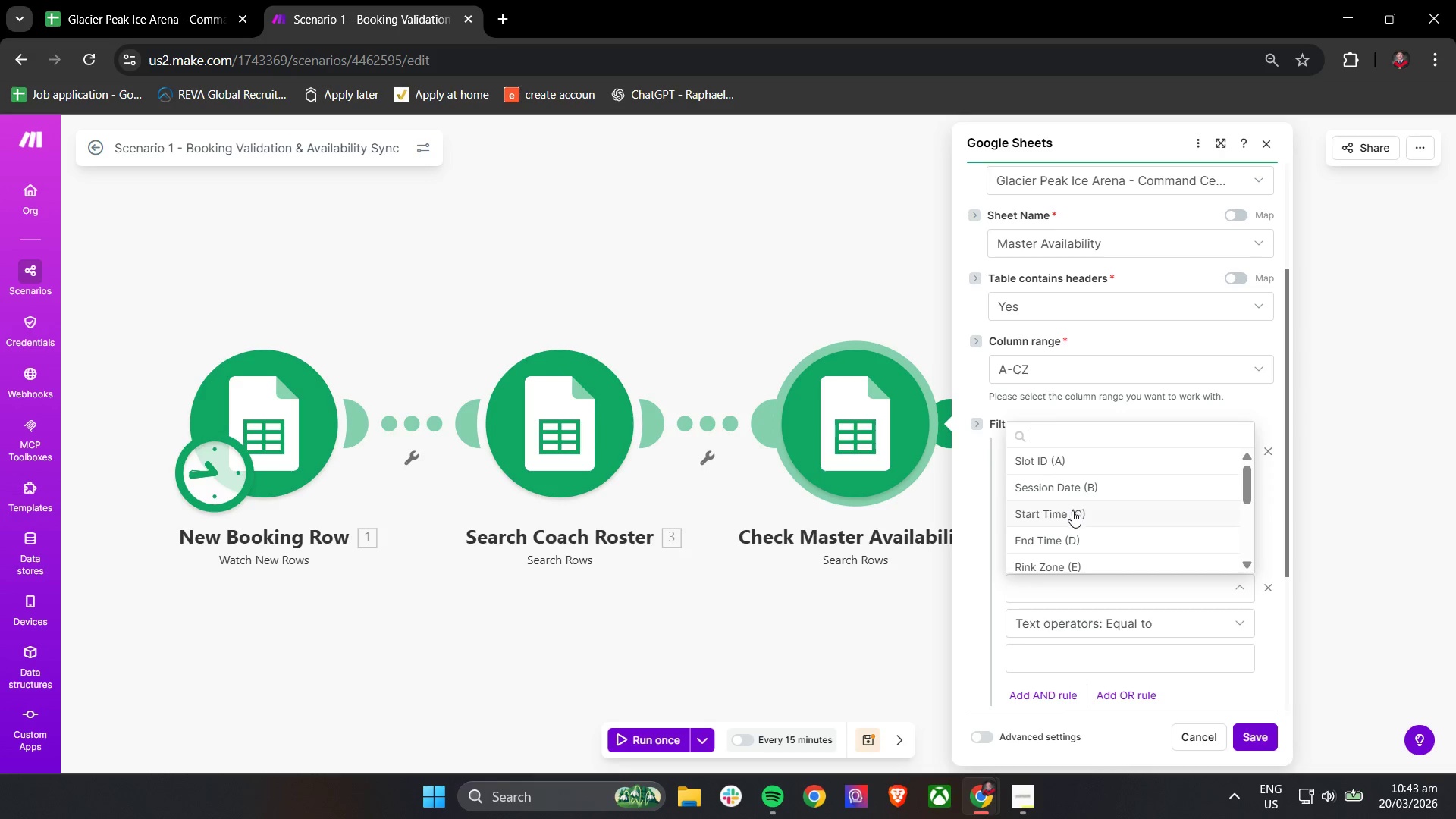 
left_click([1072, 510])
 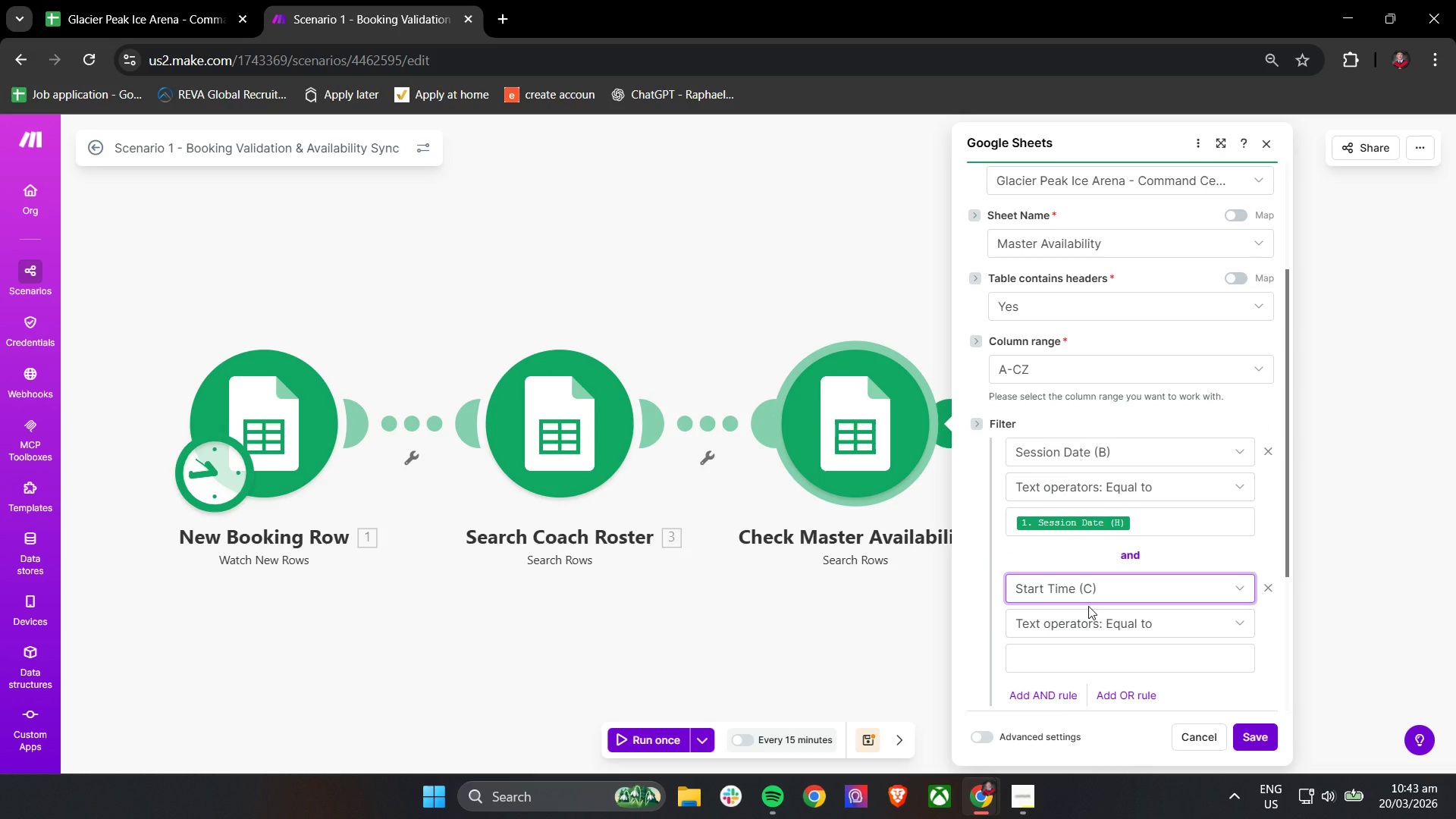 
wait(6.8)
 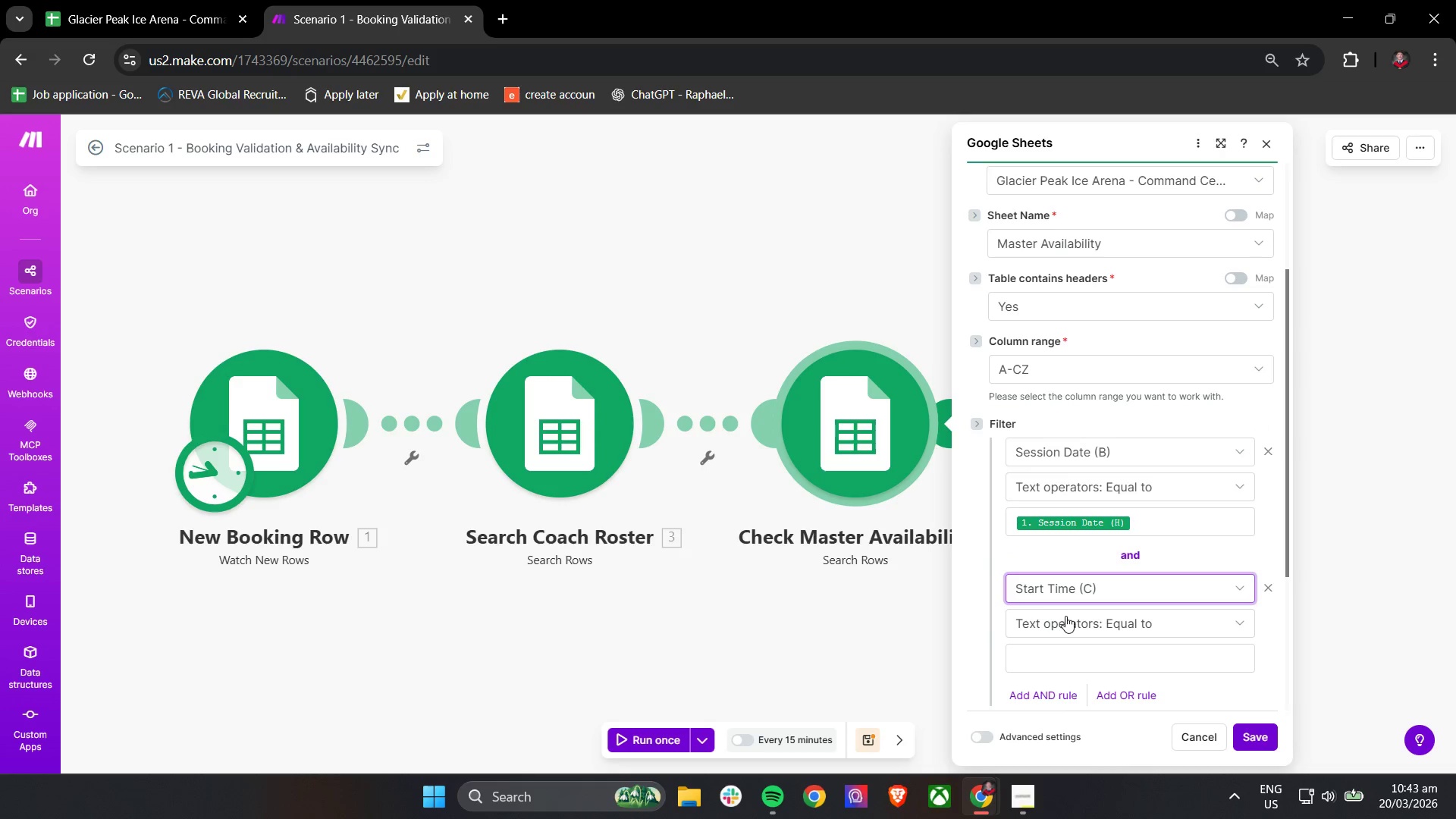 
left_click([1087, 651])
 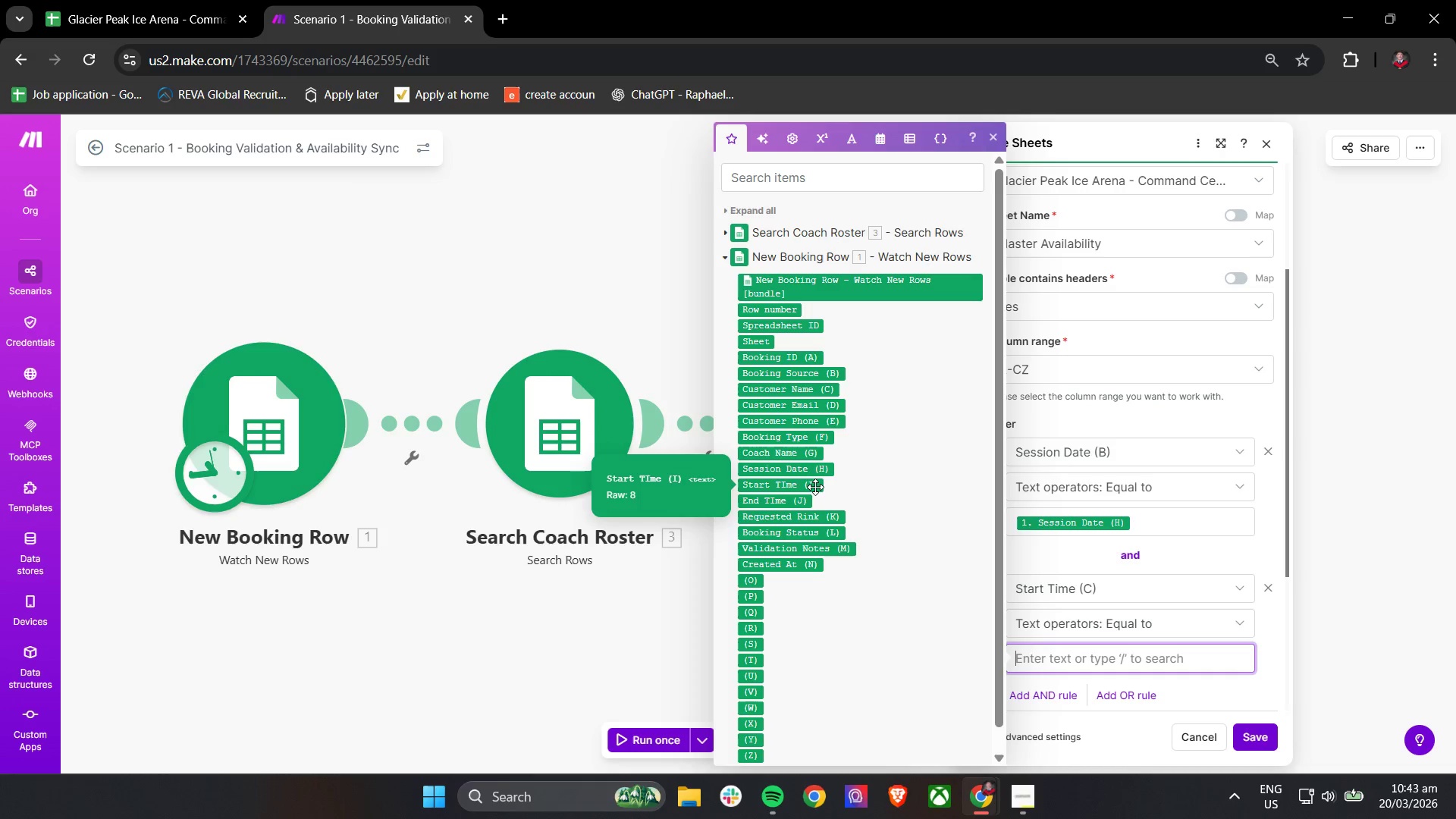 
wait(7.7)
 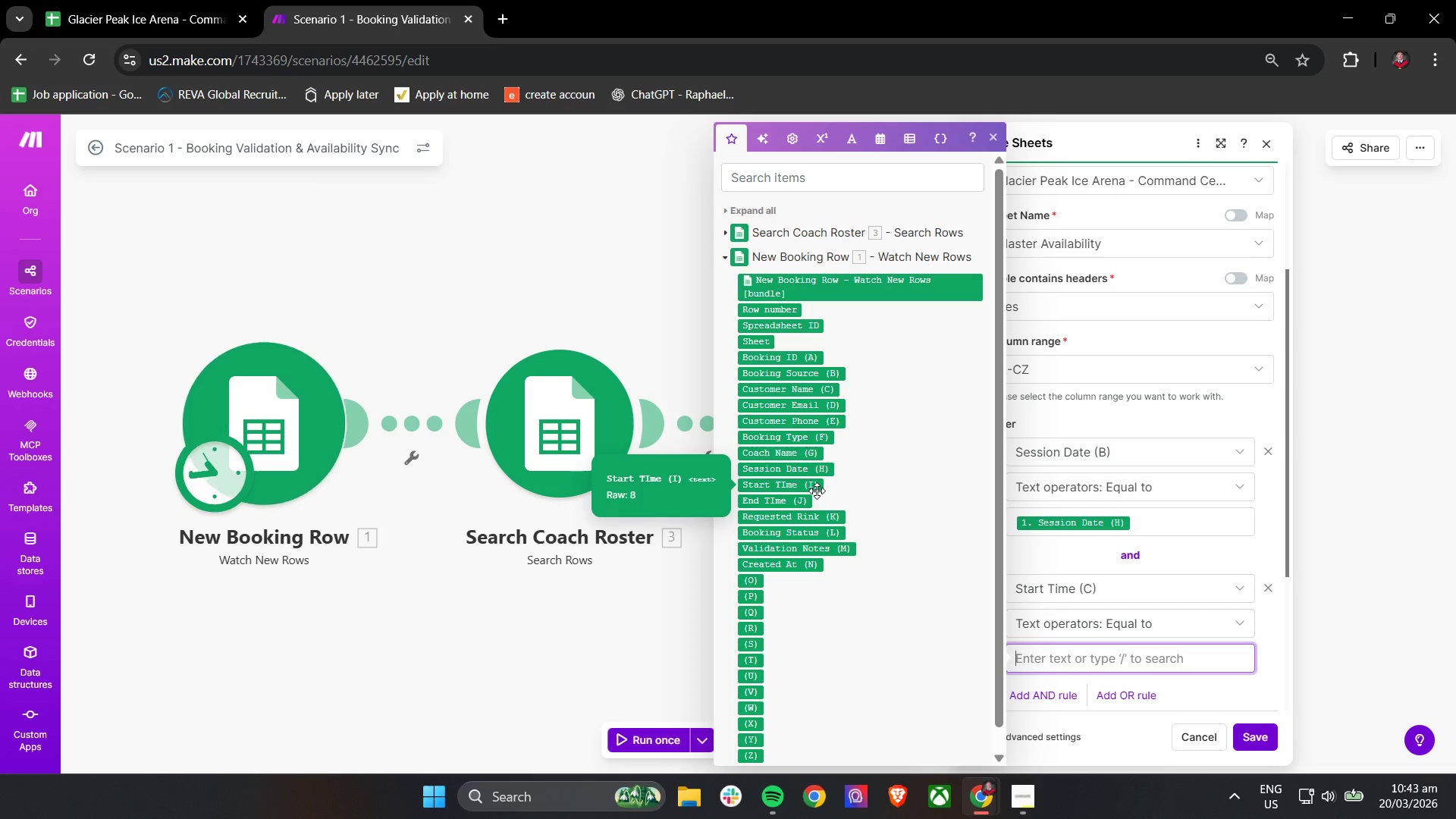 
left_click([815, 487])
 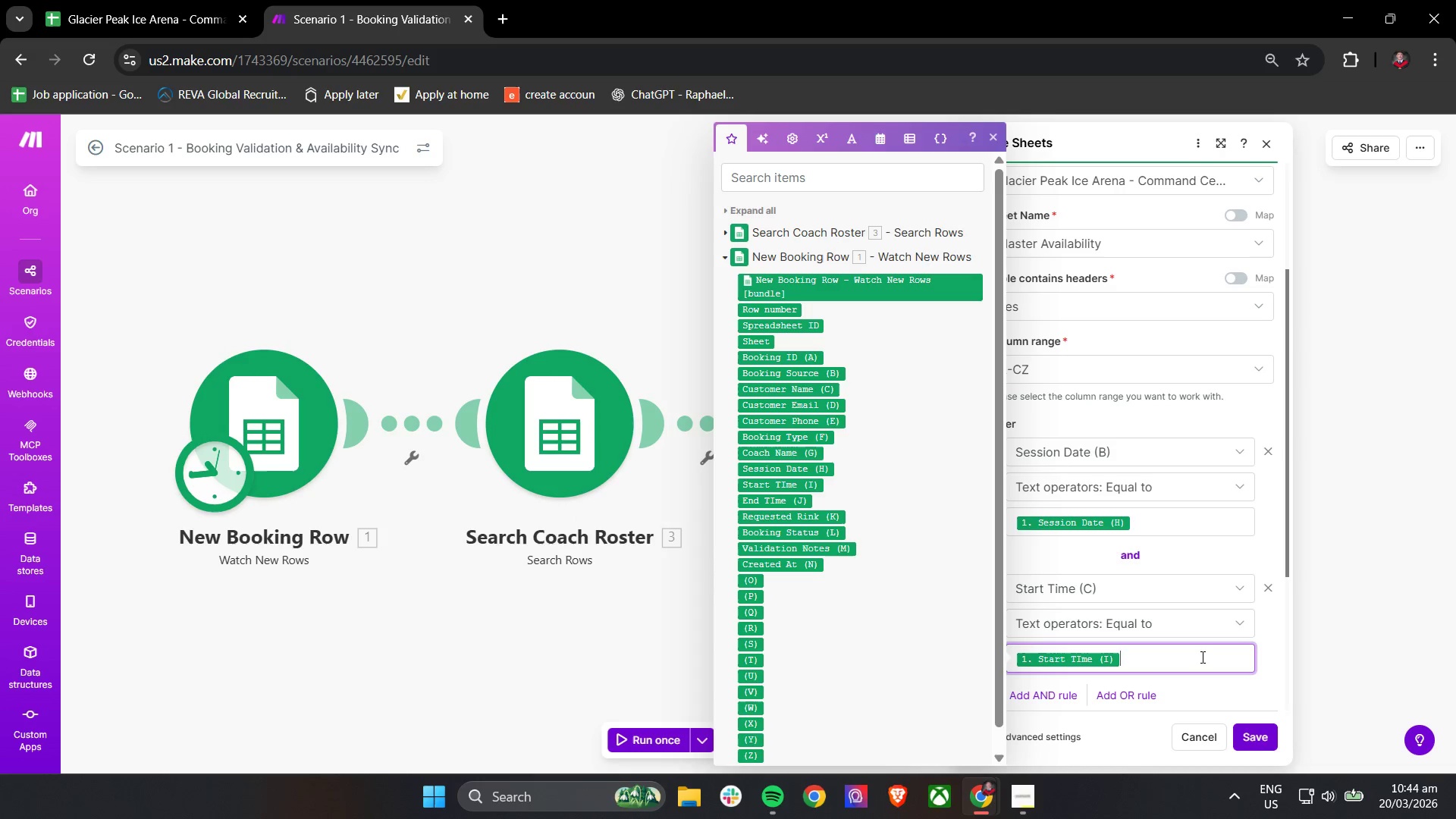 
left_click([1270, 644])
 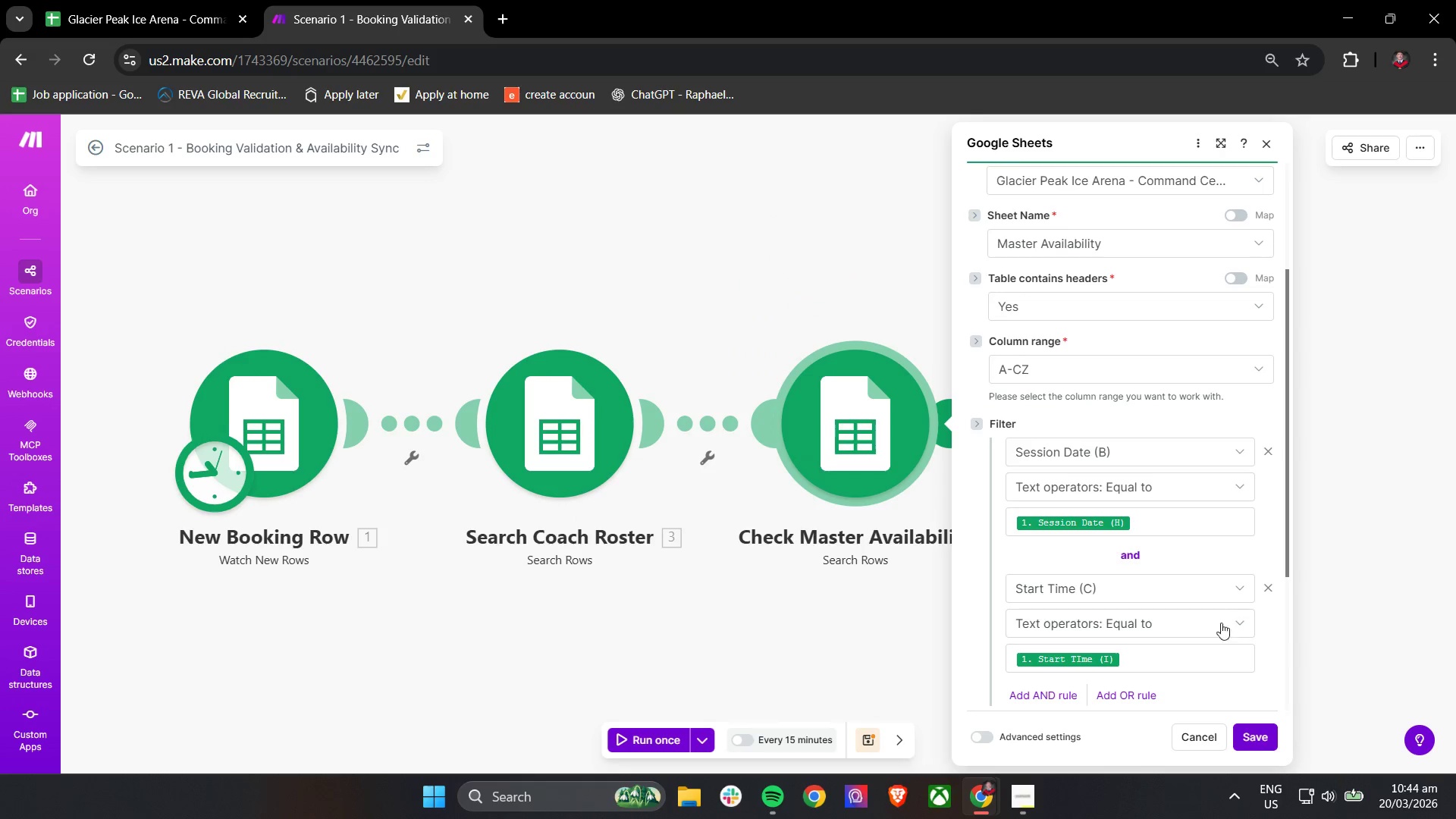 
scroll: coordinate [1145, 578], scroll_direction: down, amount: 2.0
 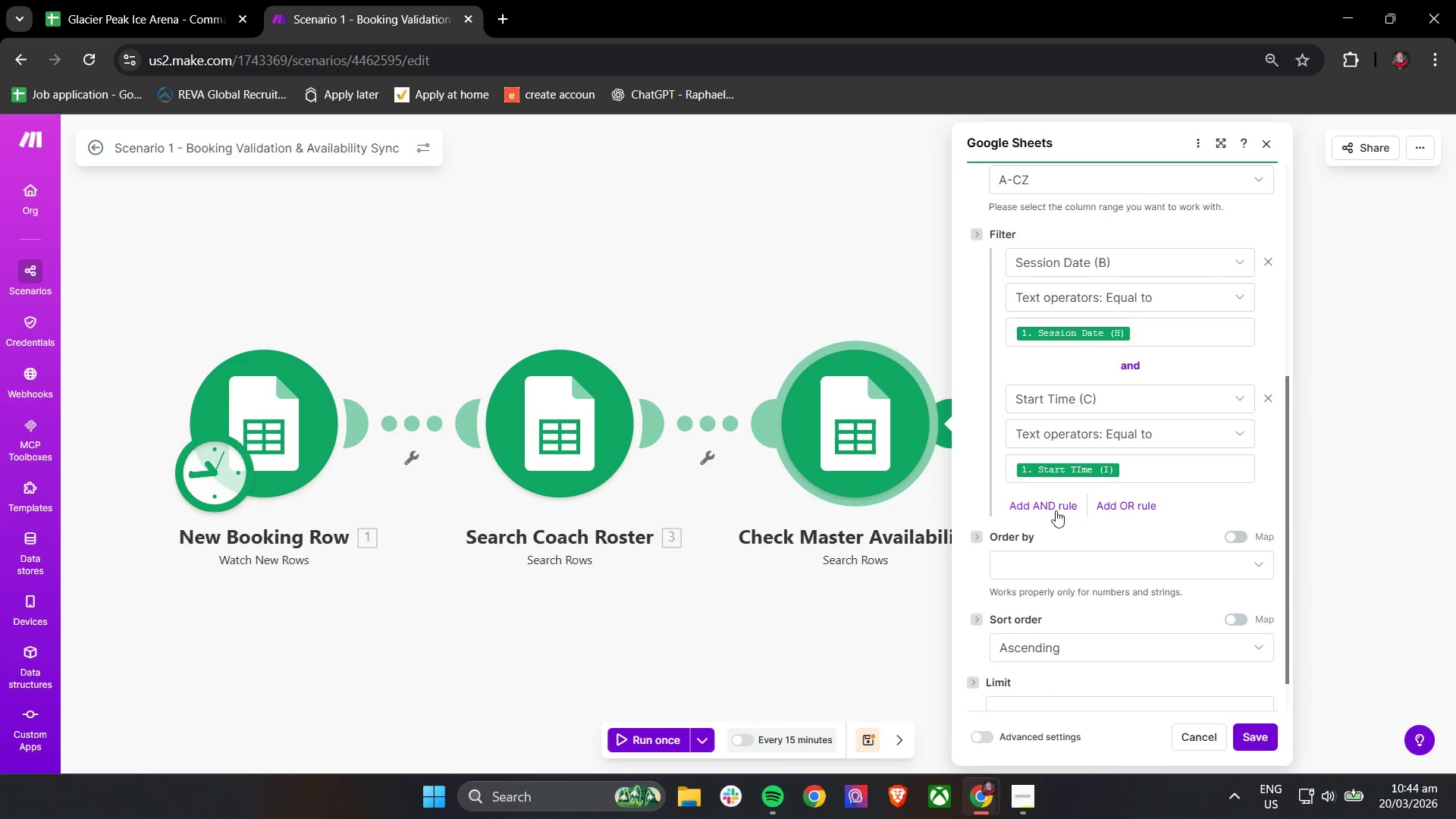 
left_click([1055, 508])
 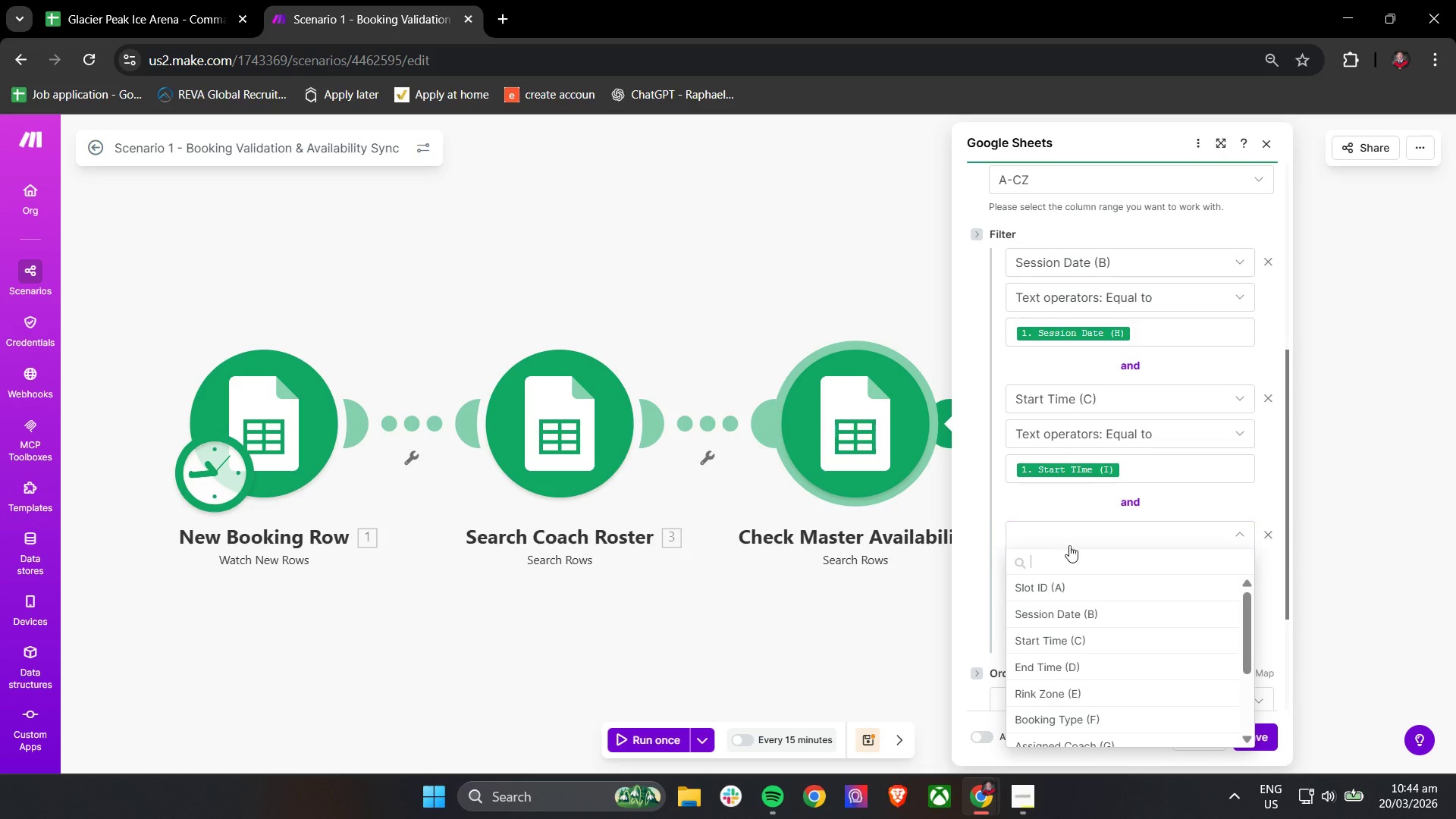 
left_click([1060, 663])
 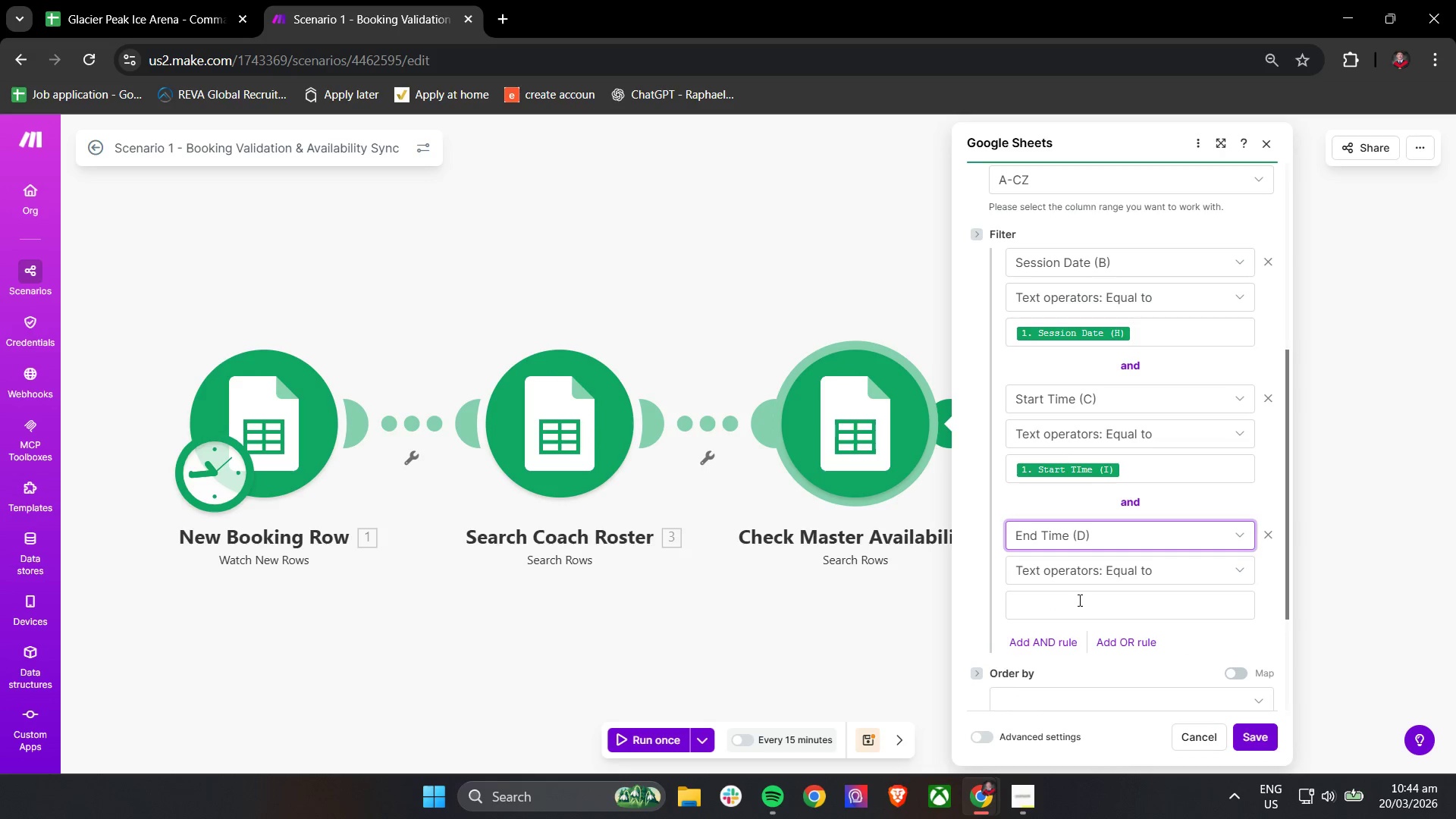 
left_click([1078, 600])
 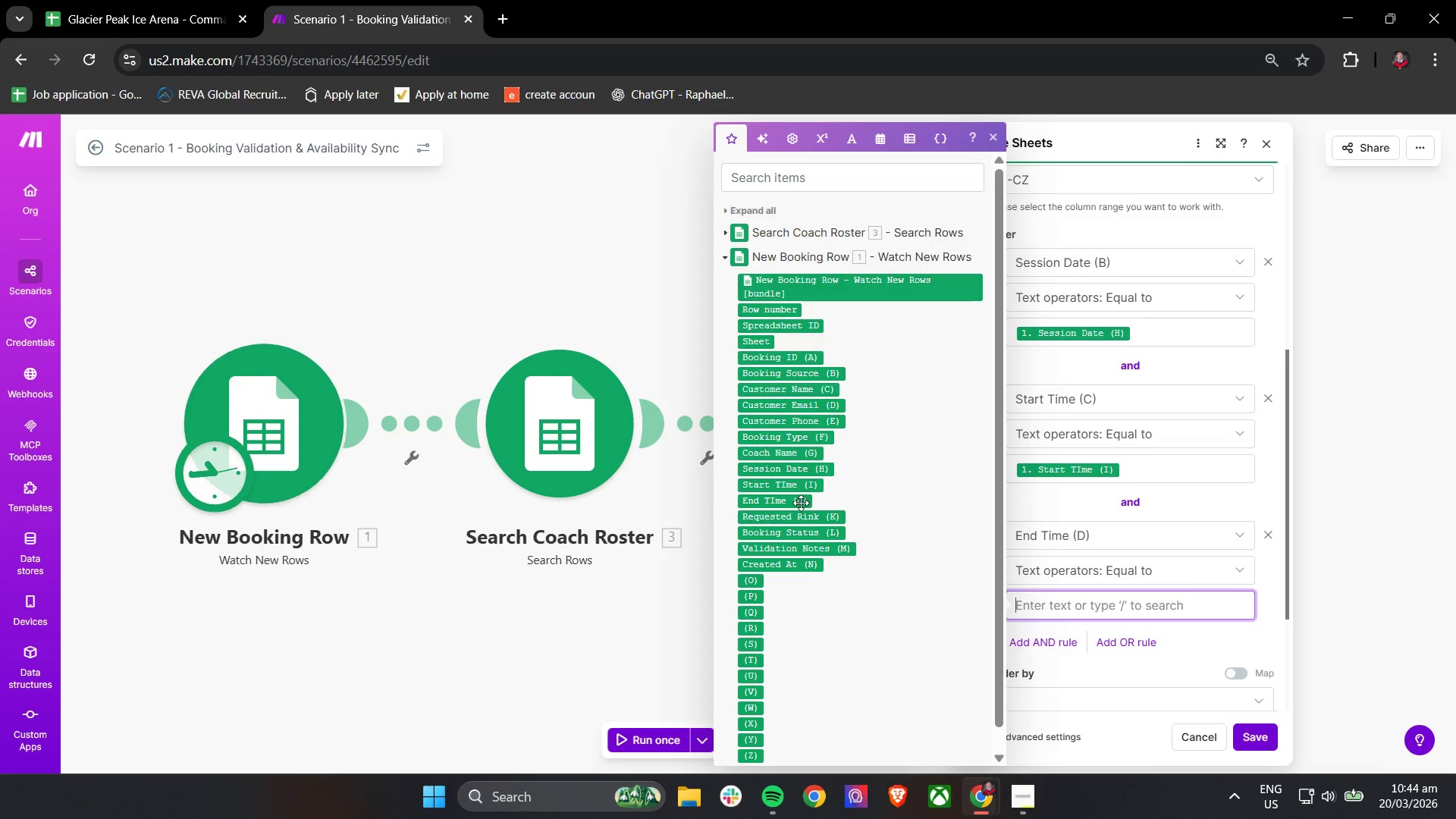 
wait(5.98)
 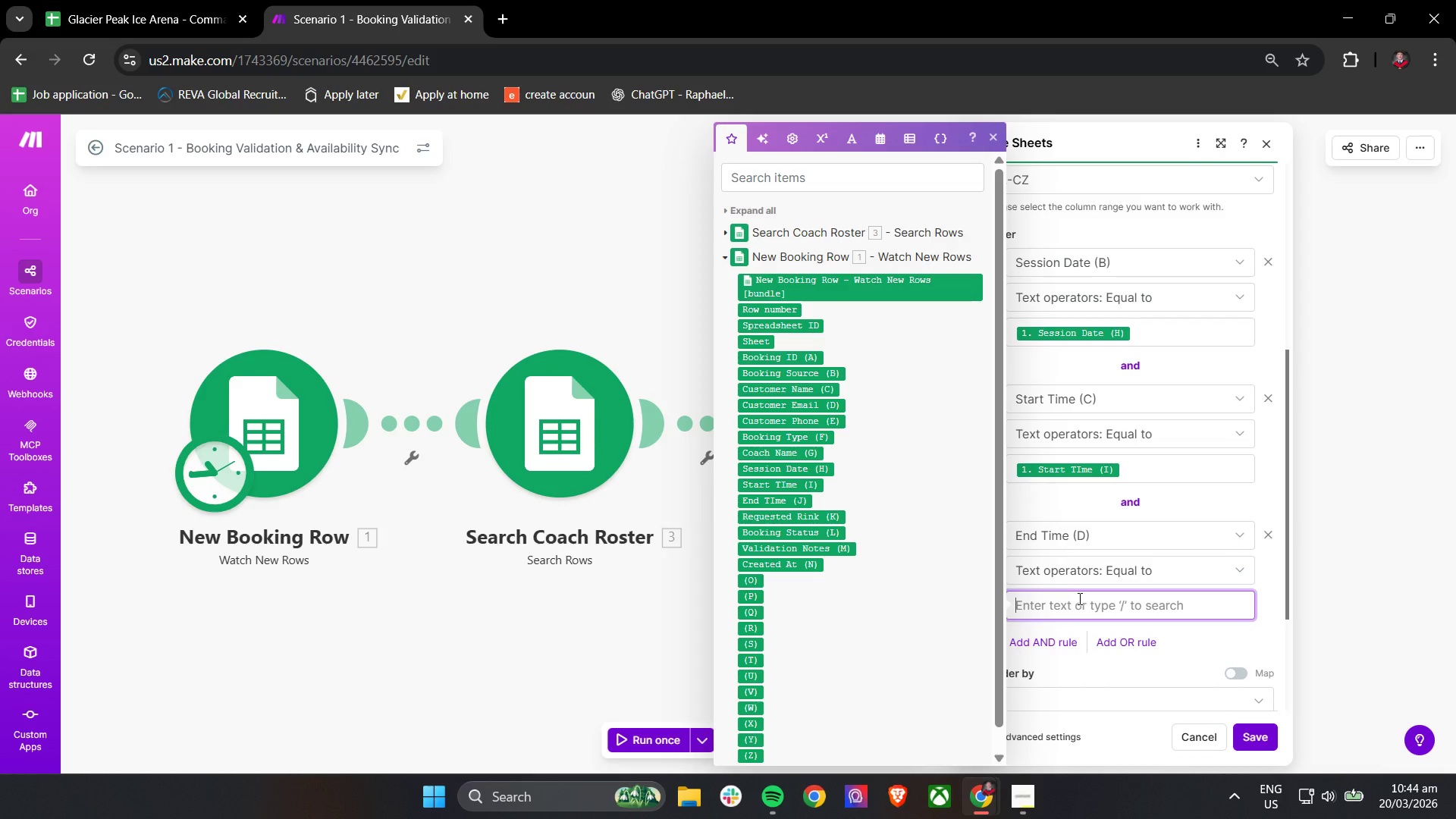 
left_click([799, 499])
 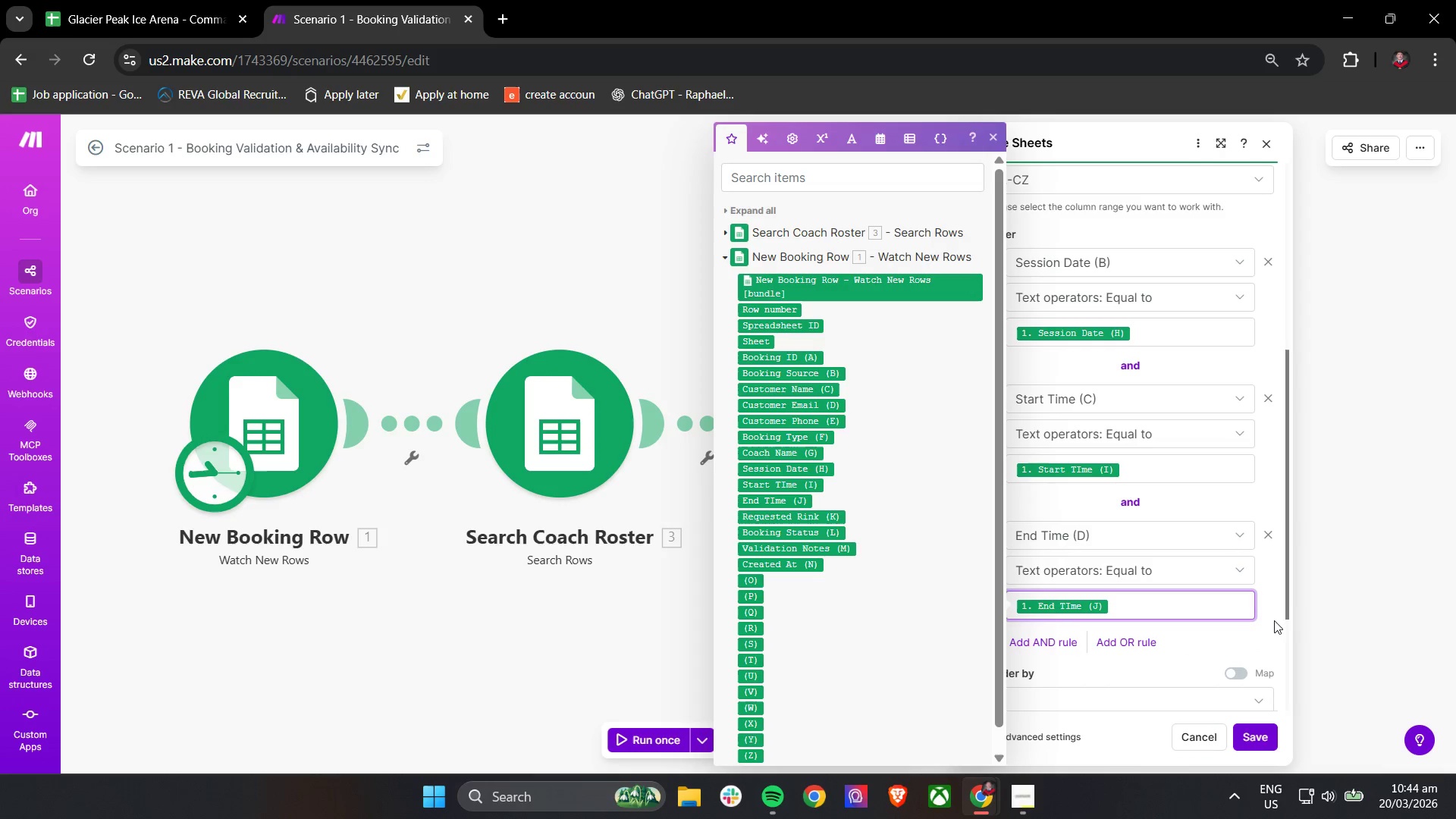 
left_click([1272, 607])
 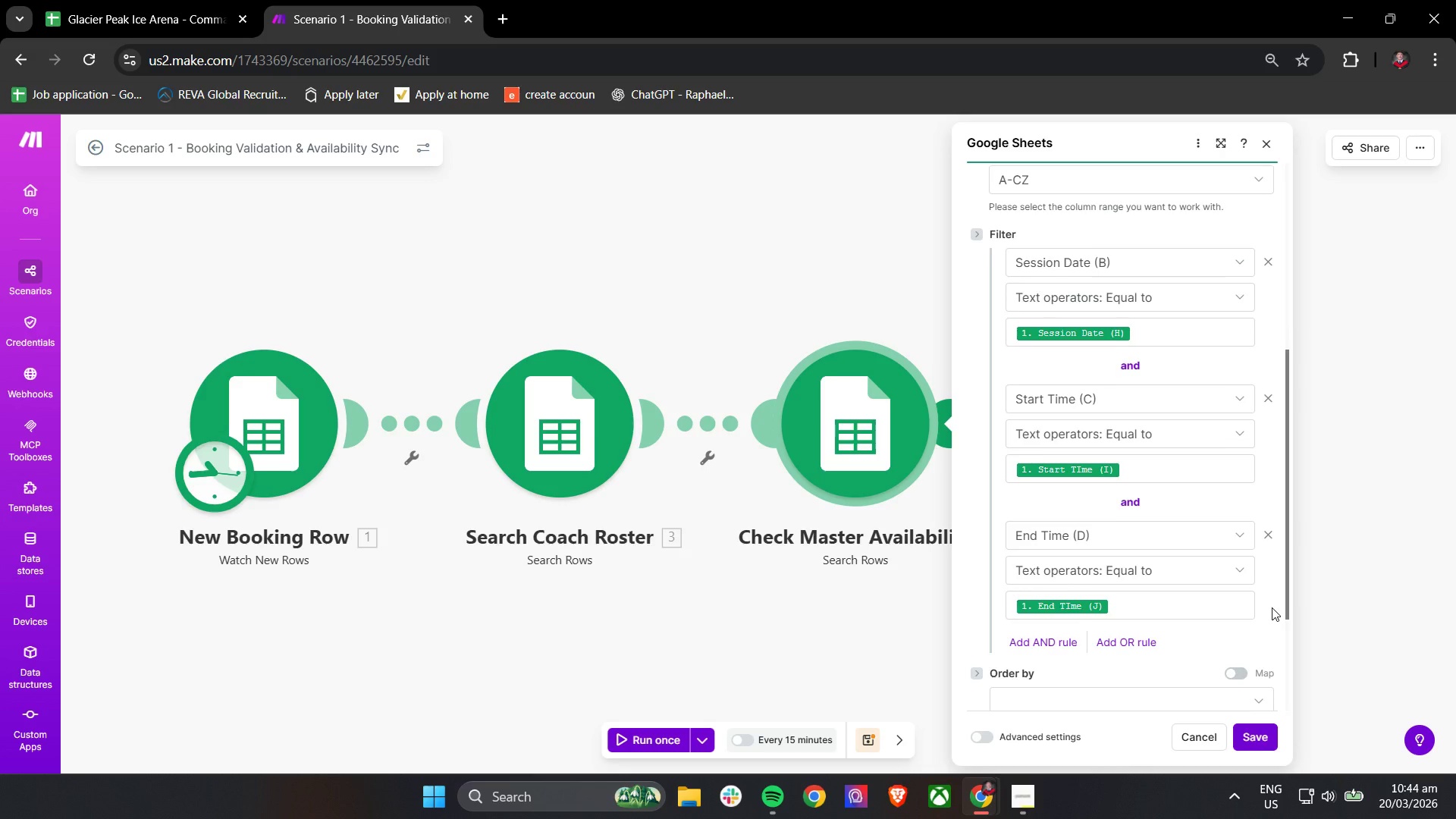 
scroll: coordinate [1272, 607], scroll_direction: down, amount: 2.0
 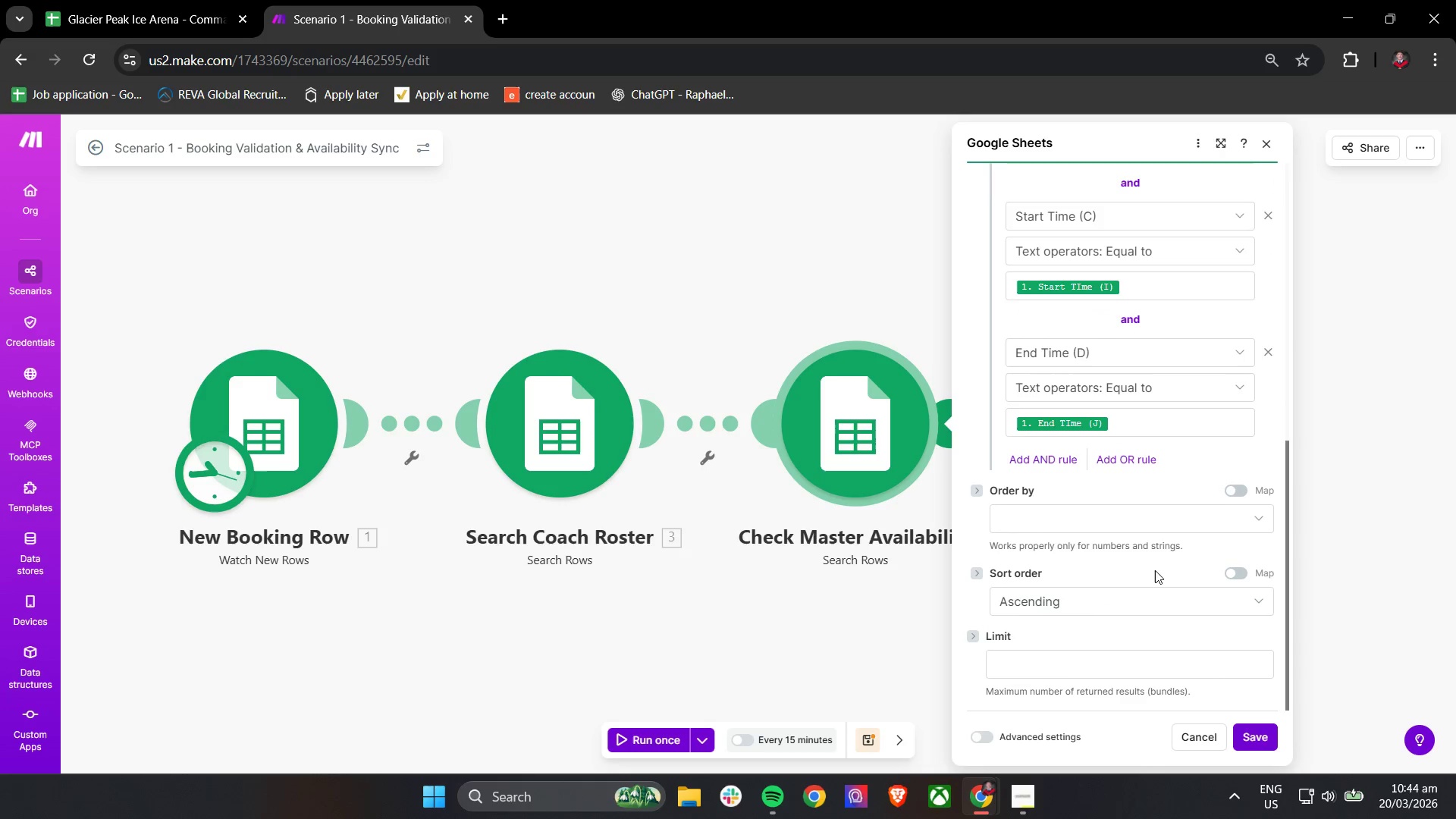 
left_click([1031, 465])
 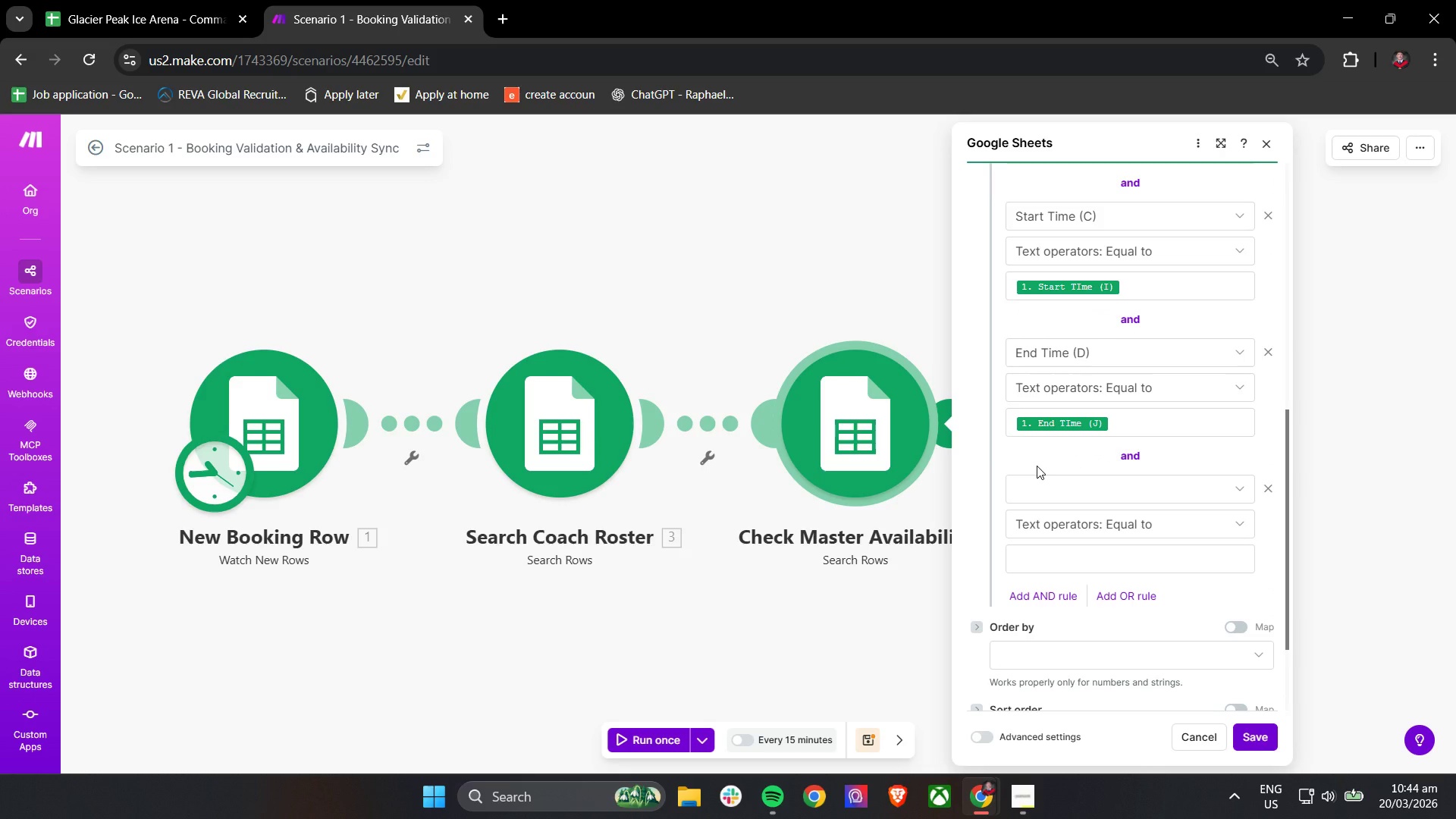 
left_click([1048, 497])
 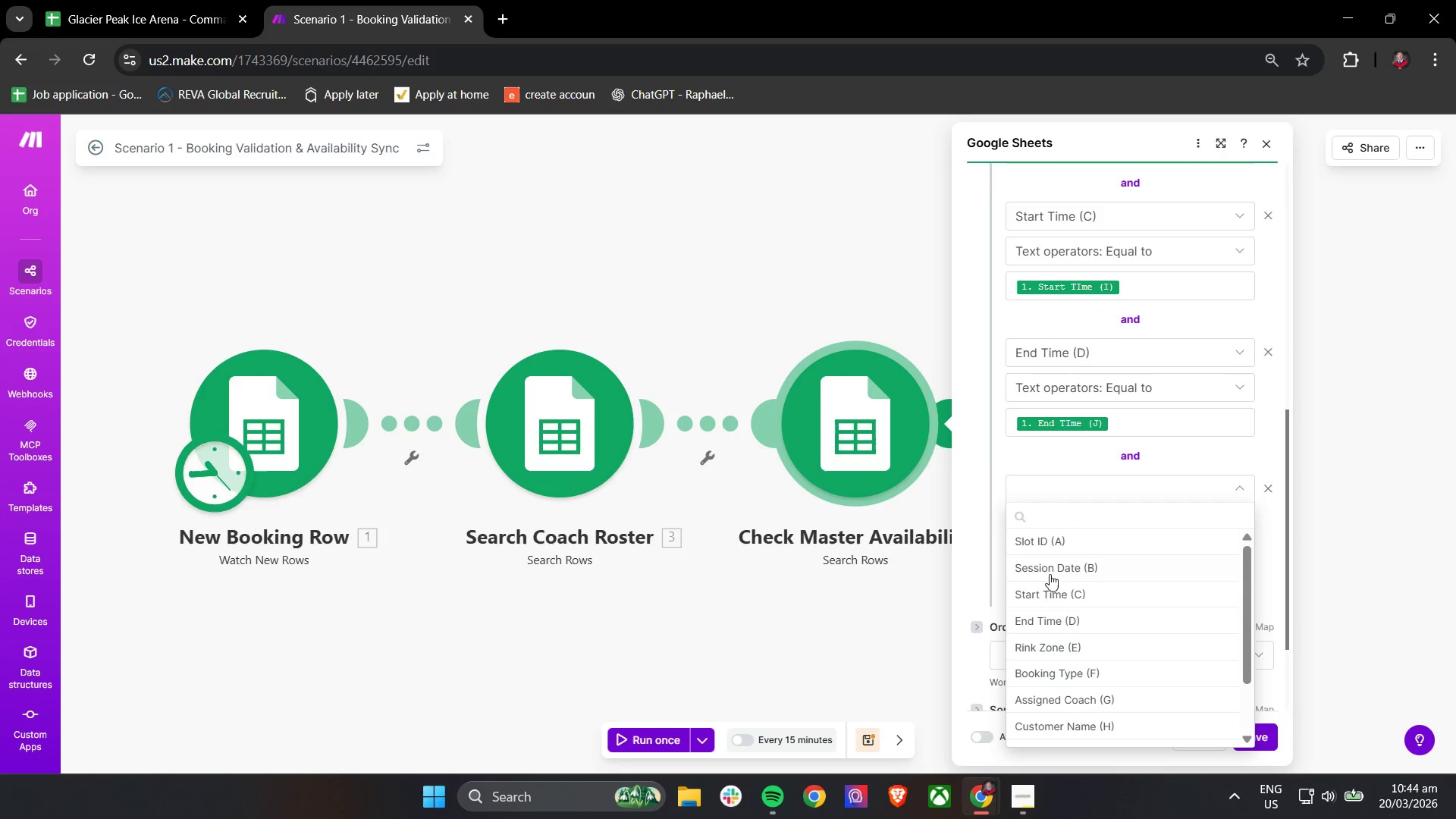 
left_click([1051, 649])
 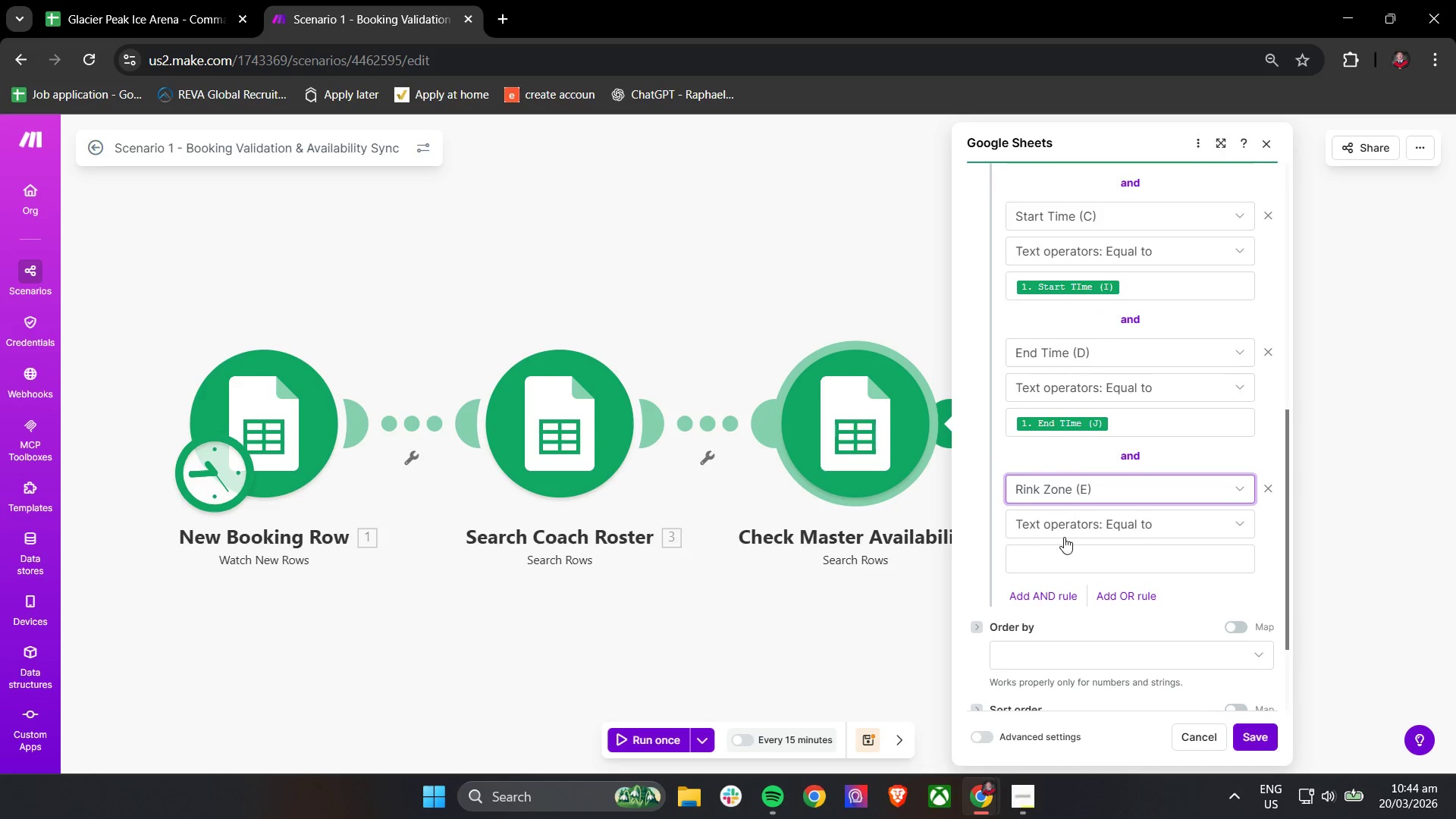 
left_click([1064, 561])
 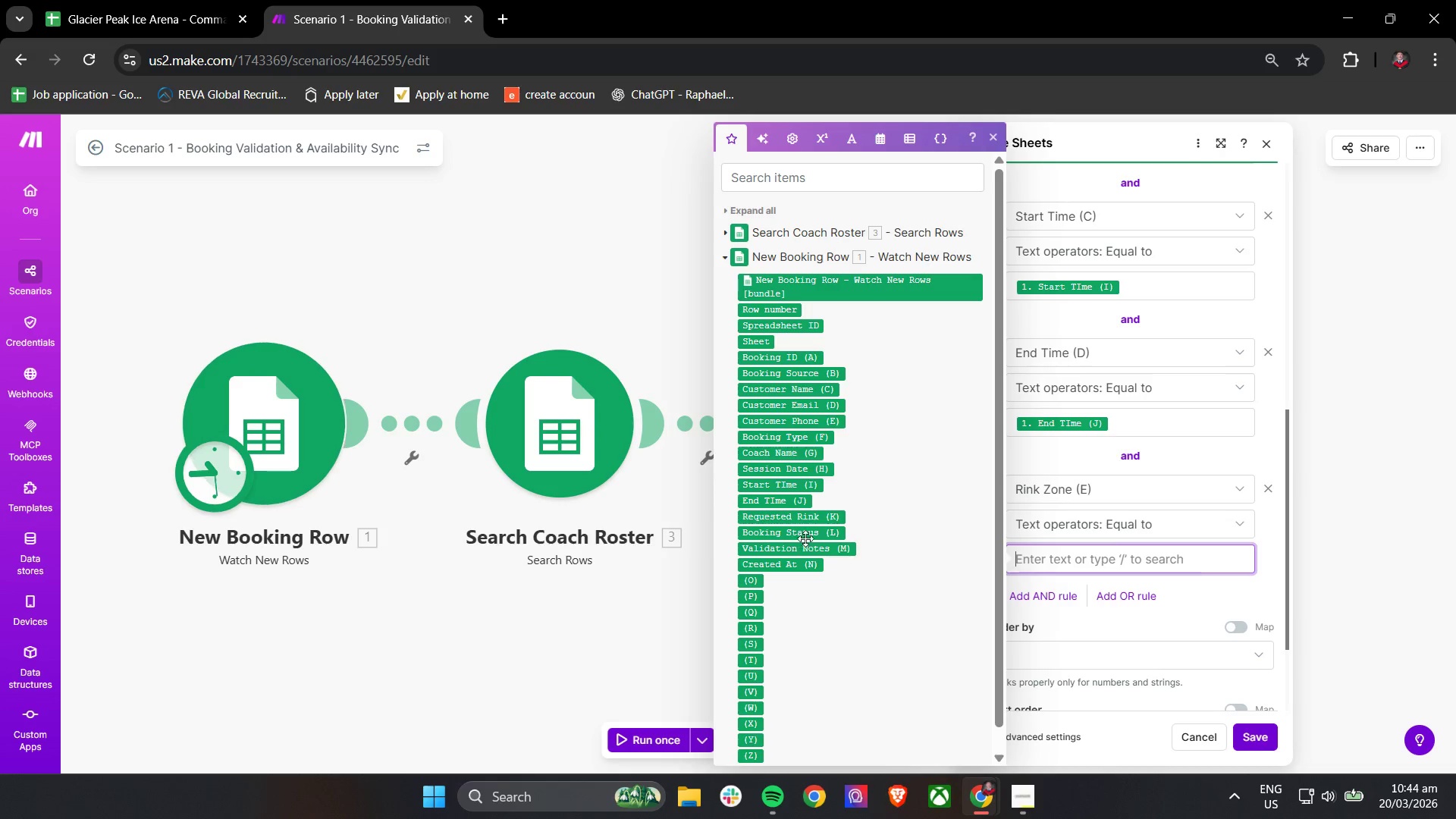 
wait(6.33)
 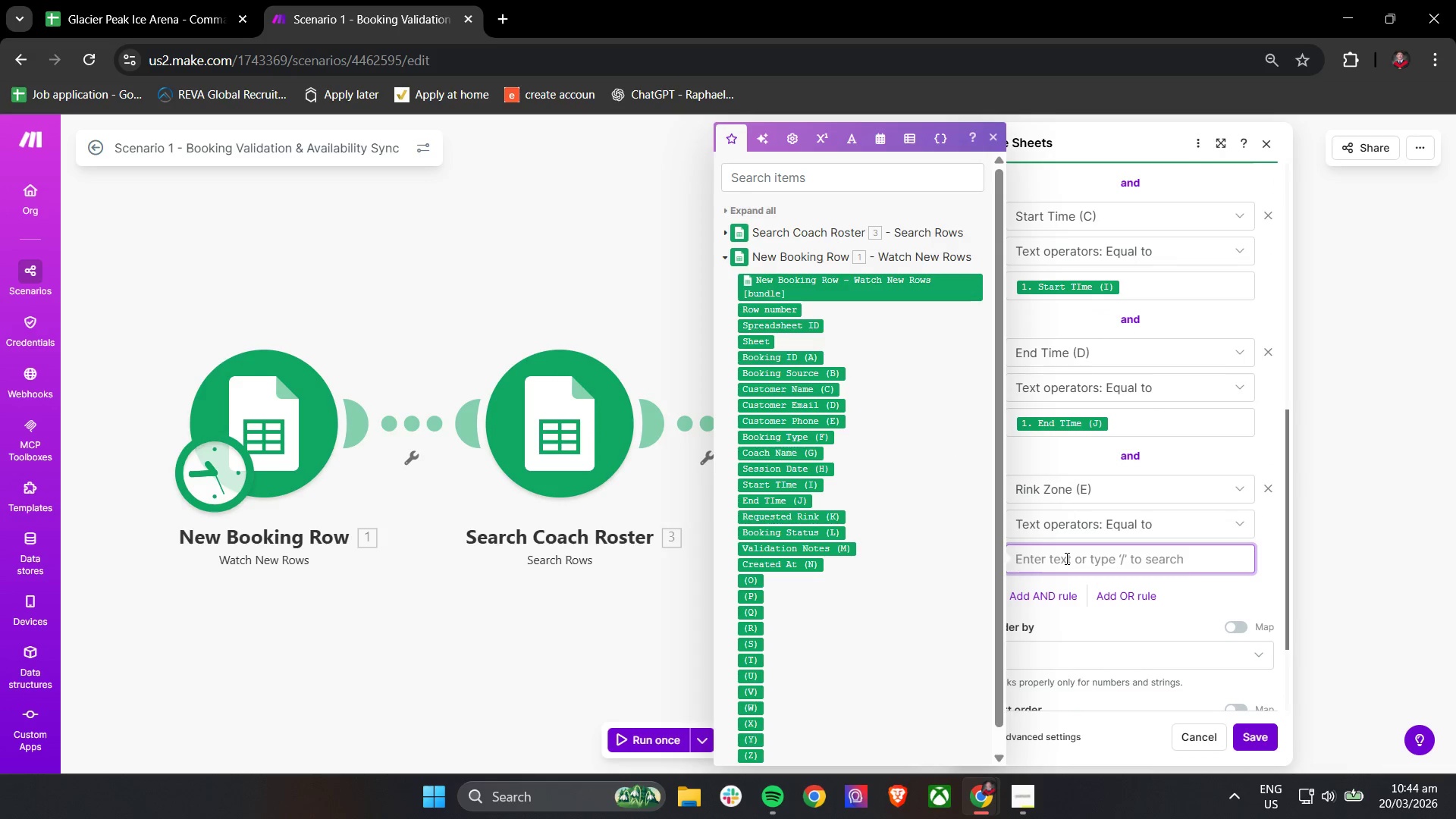 
left_click([817, 518])
 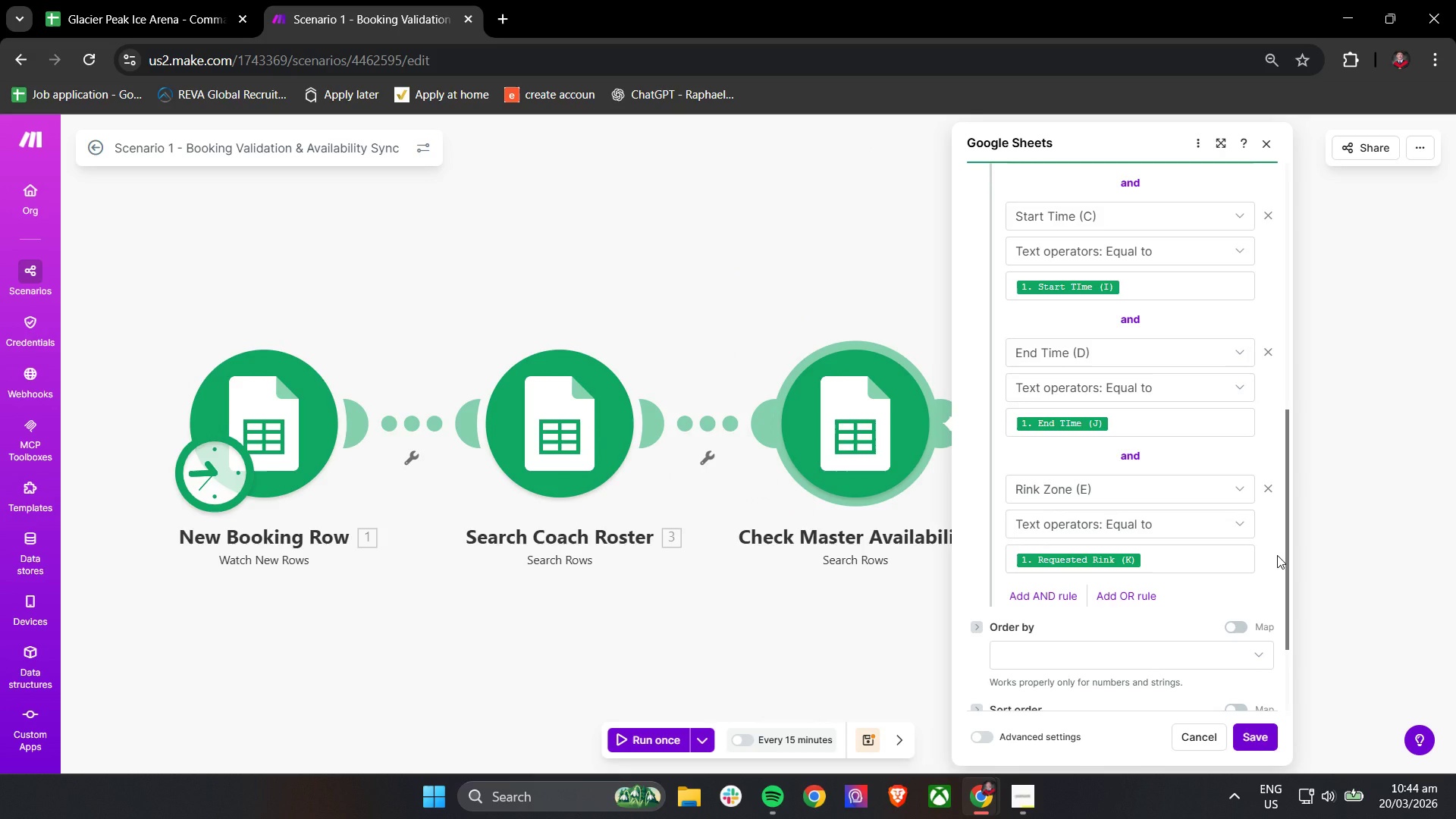 
wait(7.67)
 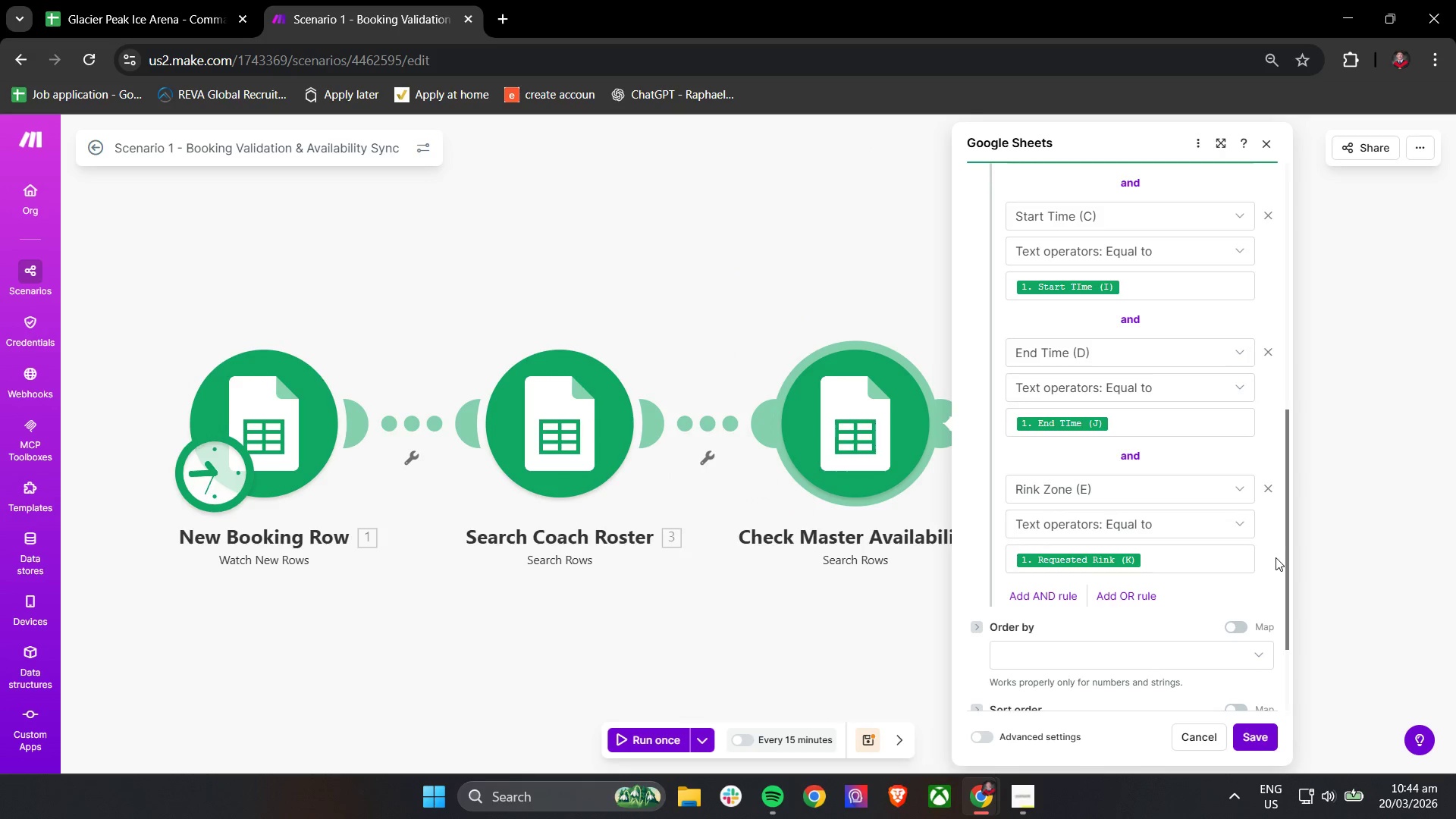 
left_click([1047, 601])
 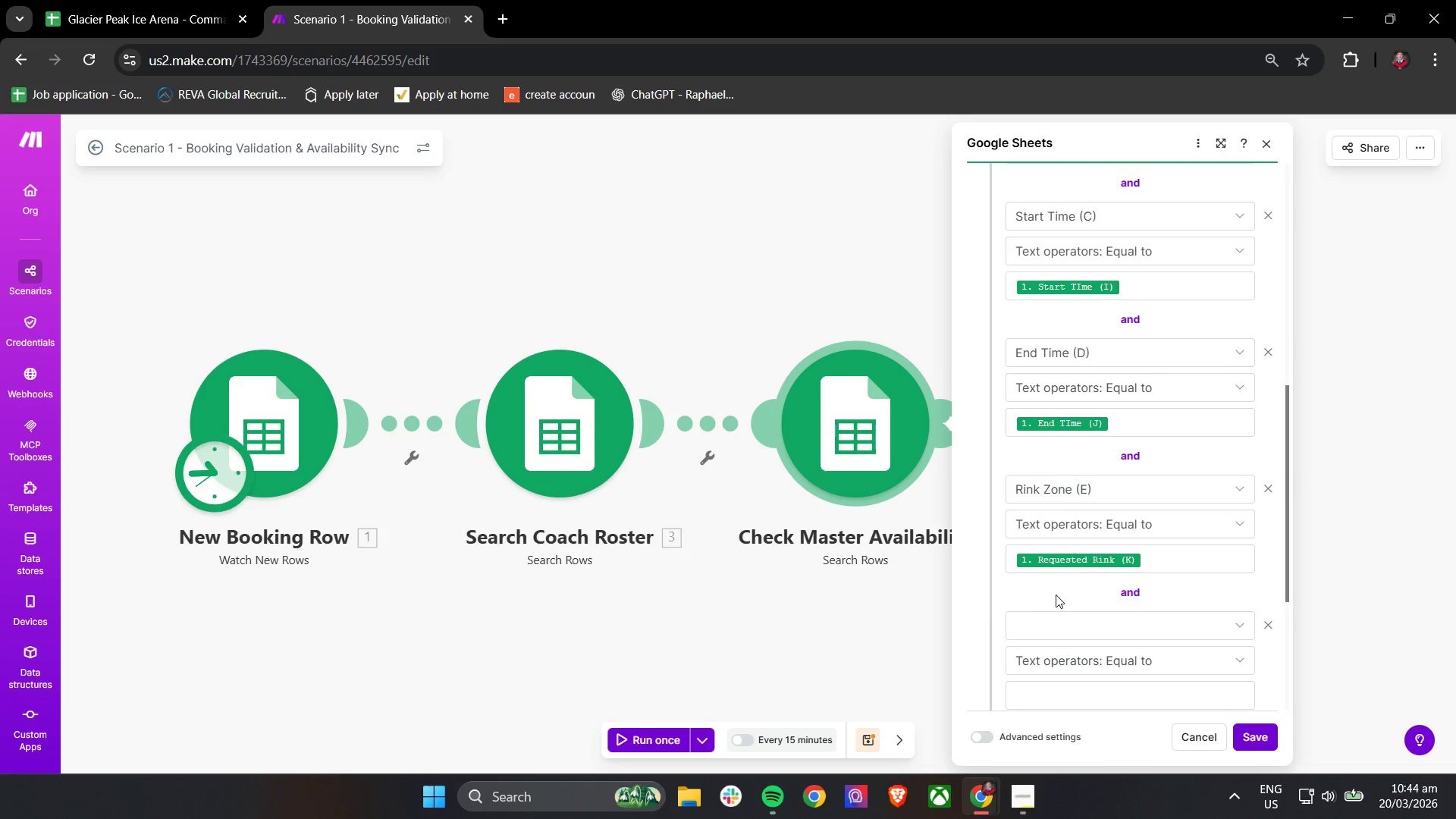 
scroll: coordinate [1059, 595], scroll_direction: down, amount: 1.0
 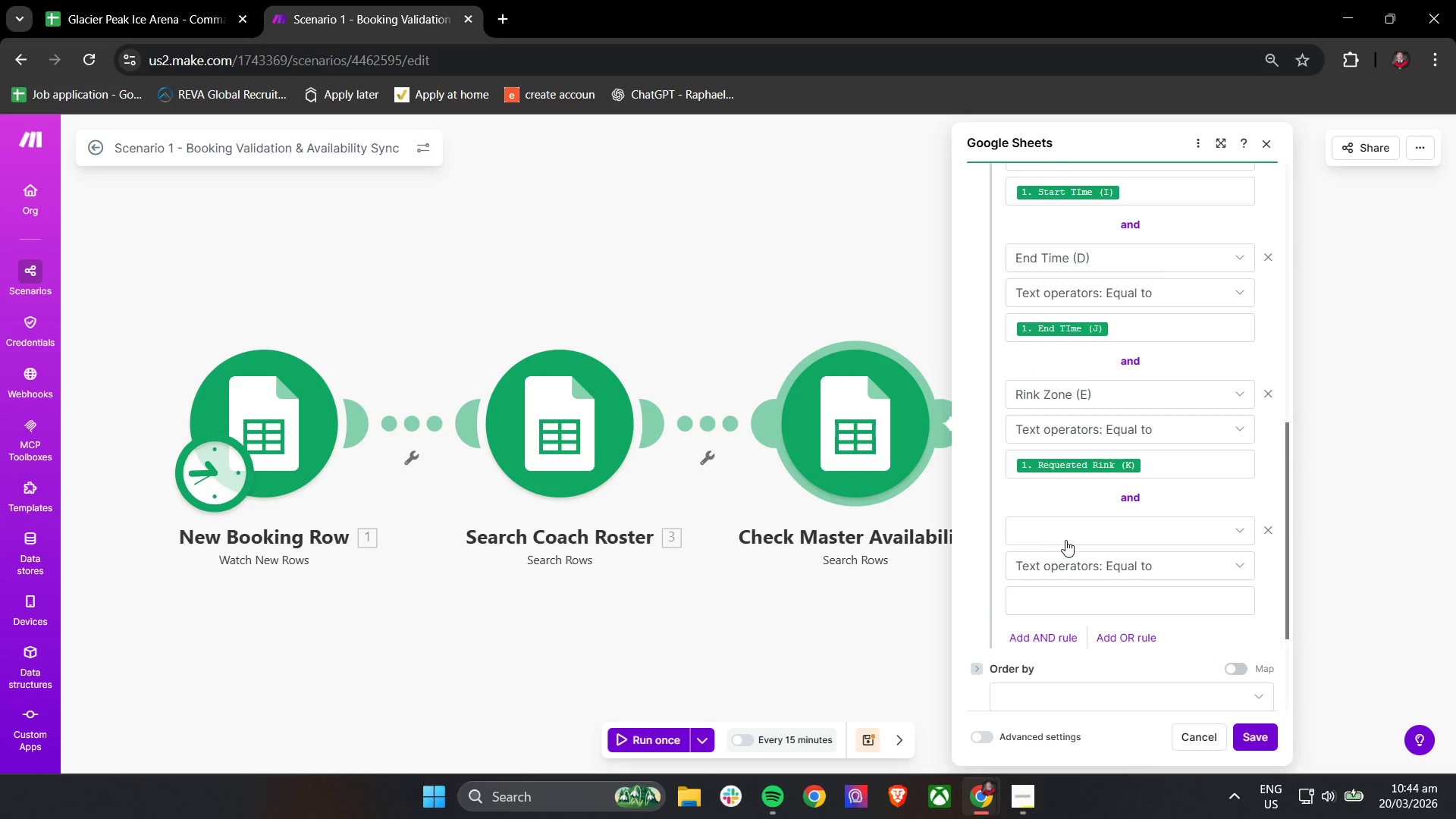 
double_click([1068, 534])
 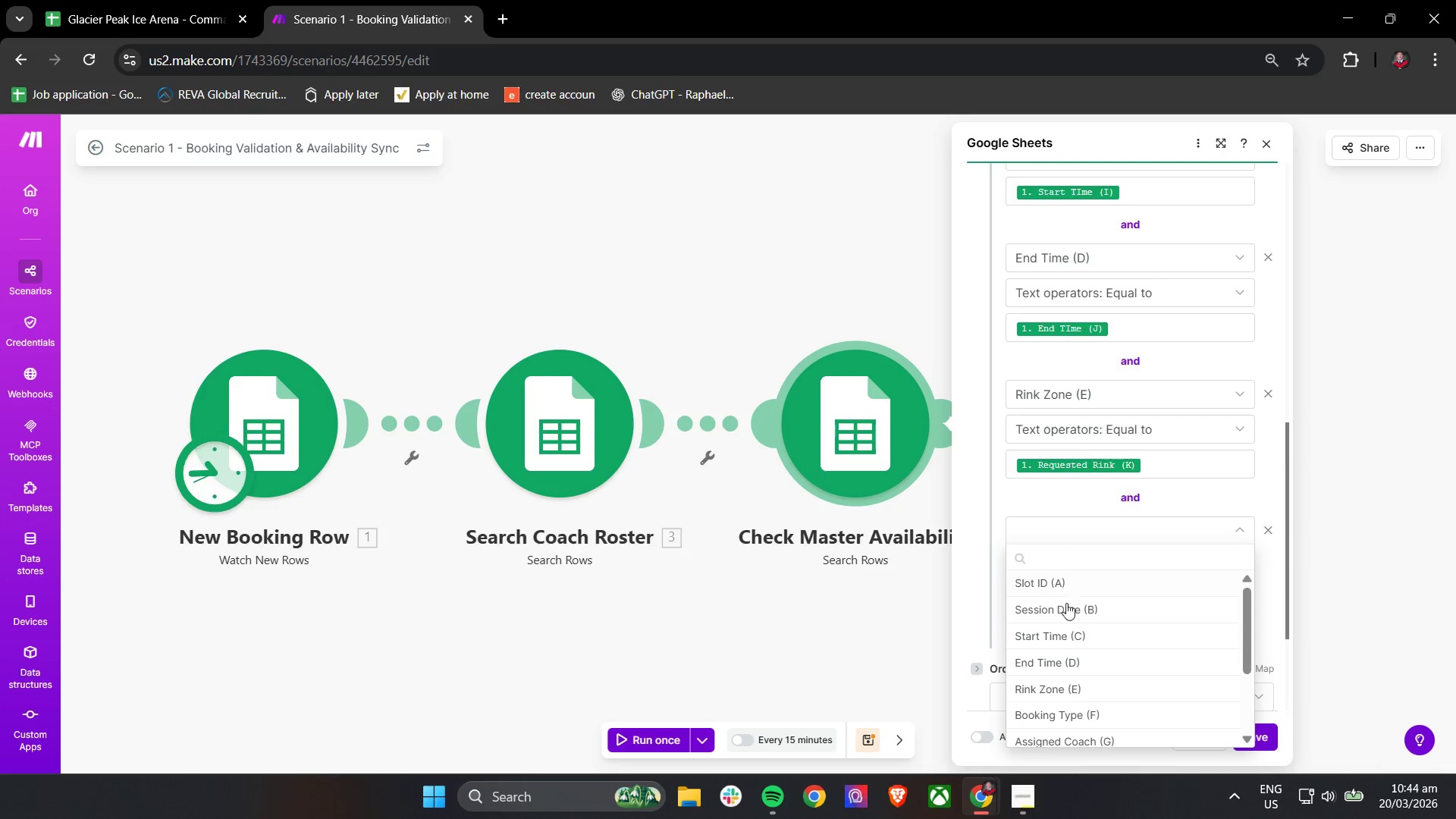 
scroll: coordinate [1072, 641], scroll_direction: down, amount: 2.0
 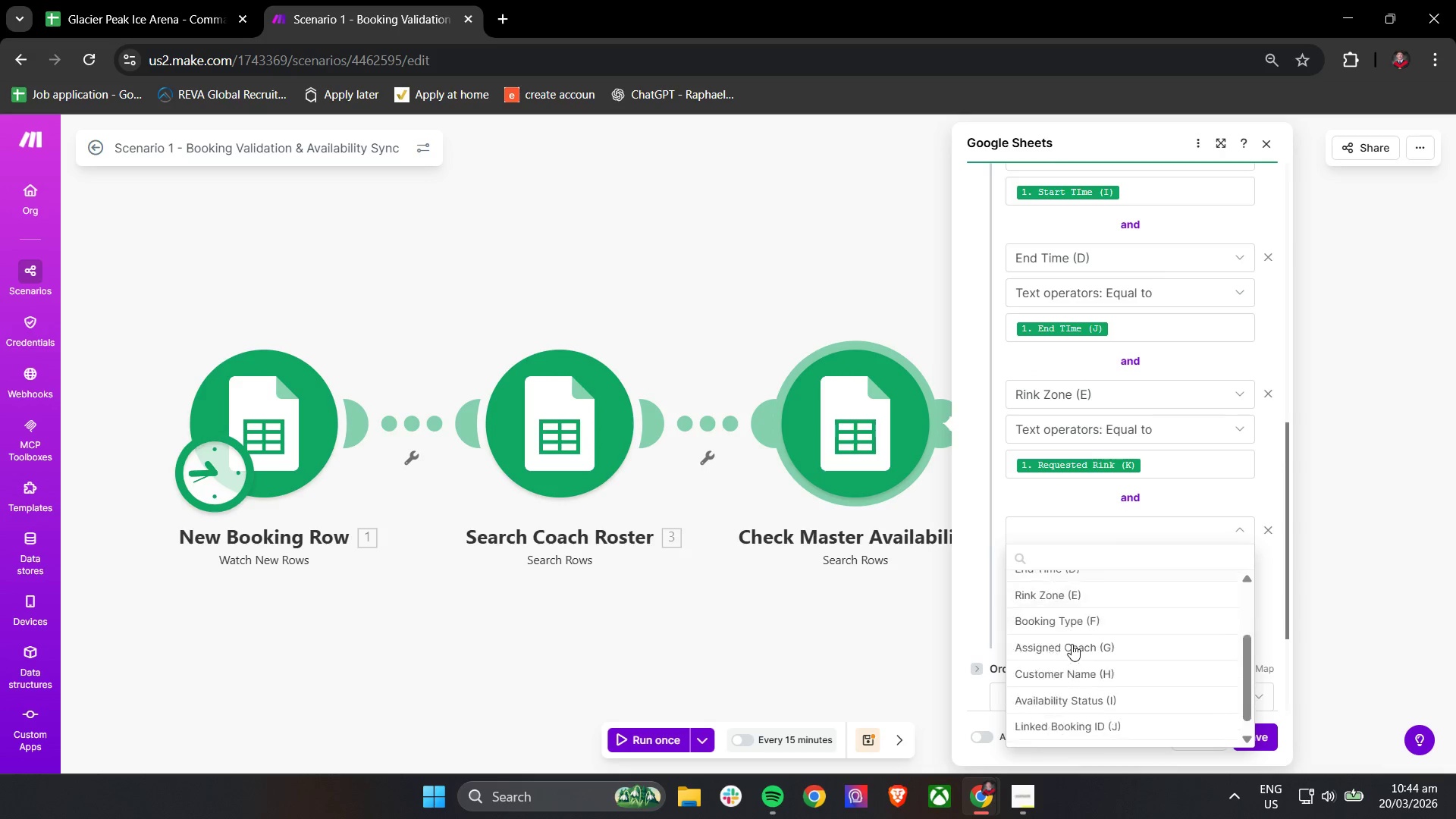 
mouse_move([1084, 687])
 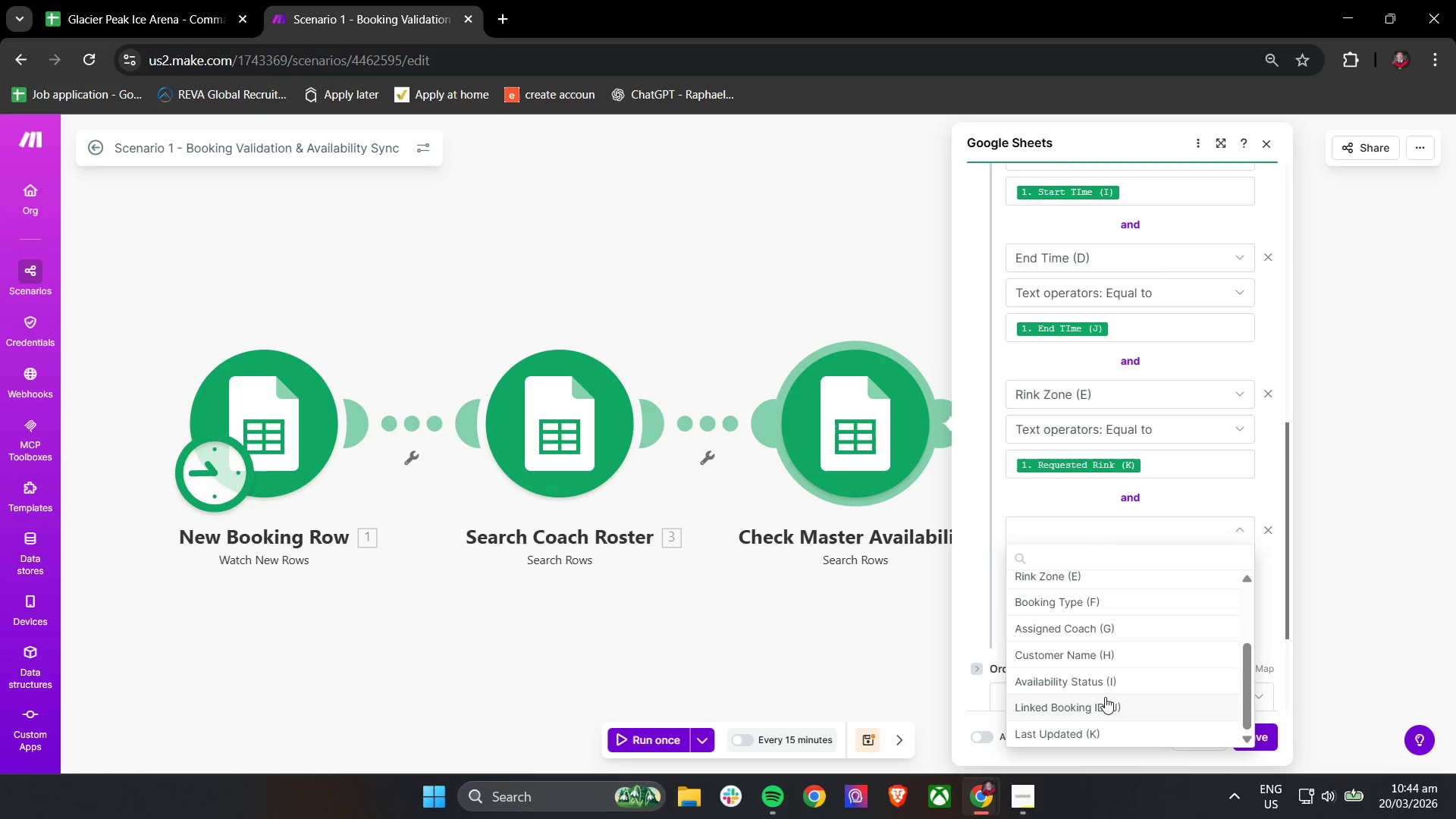 
left_click([1104, 685])
 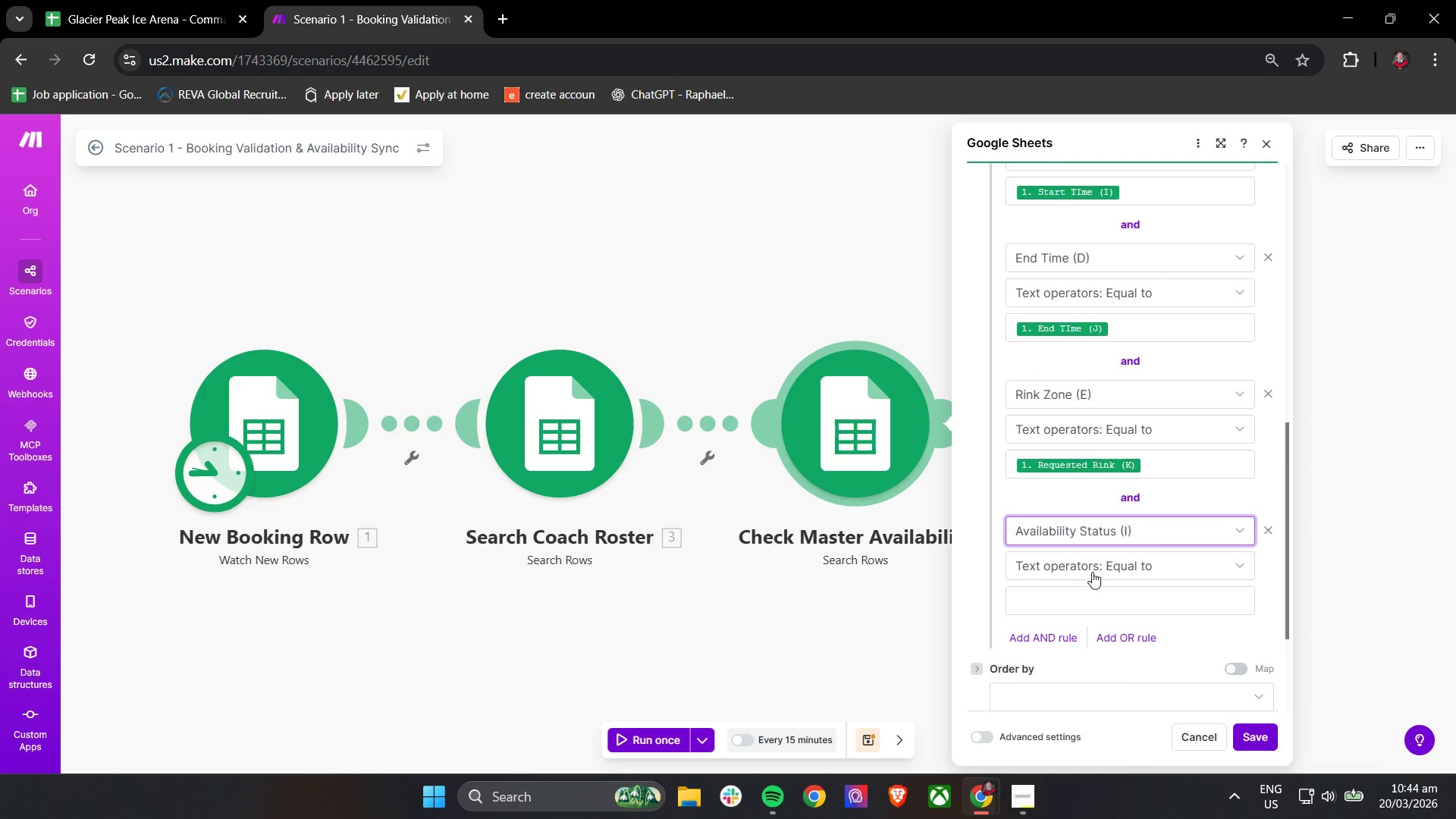 
left_click([1098, 595])
 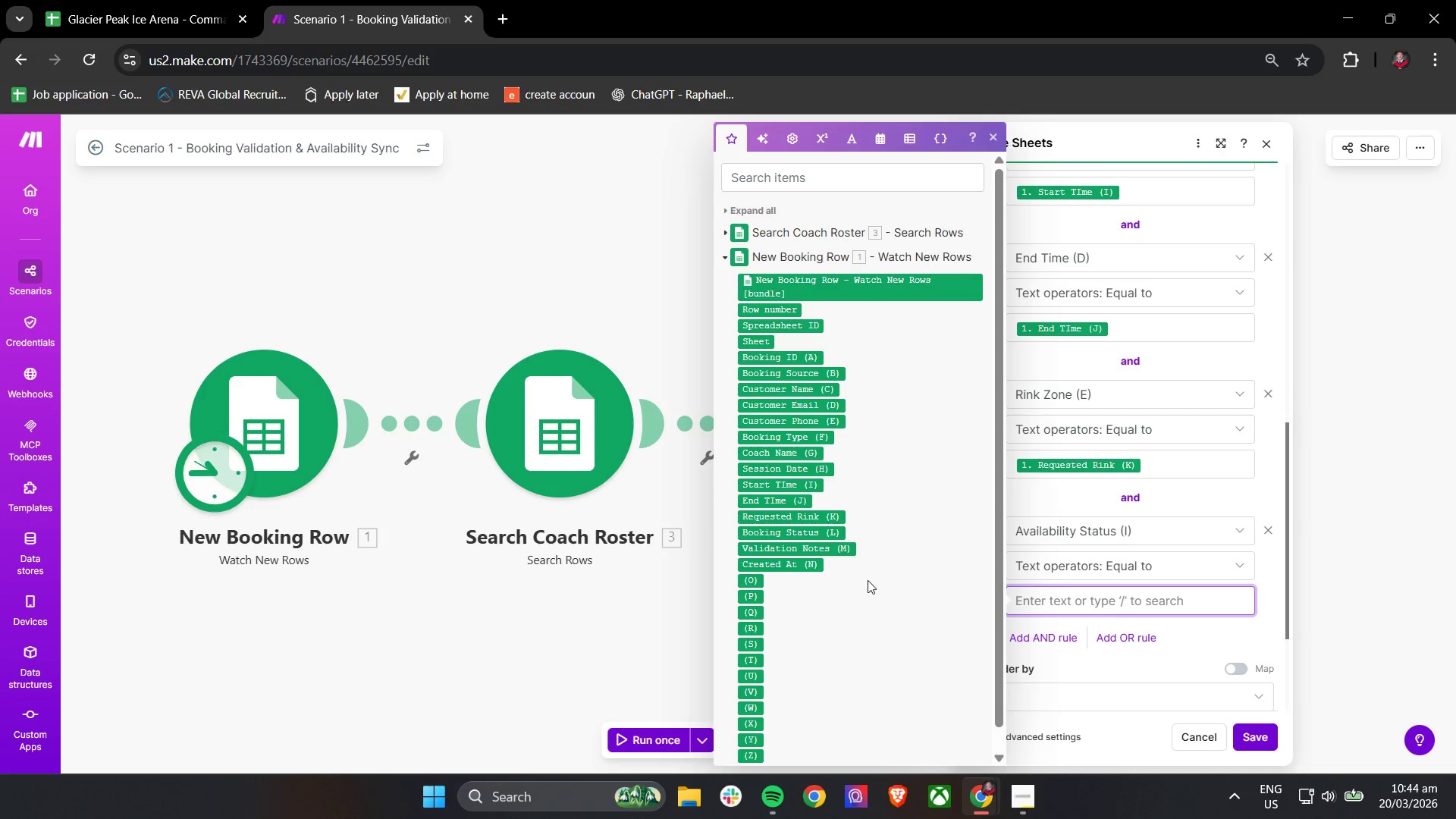 
scroll: coordinate [808, 551], scroll_direction: down, amount: 1.0
 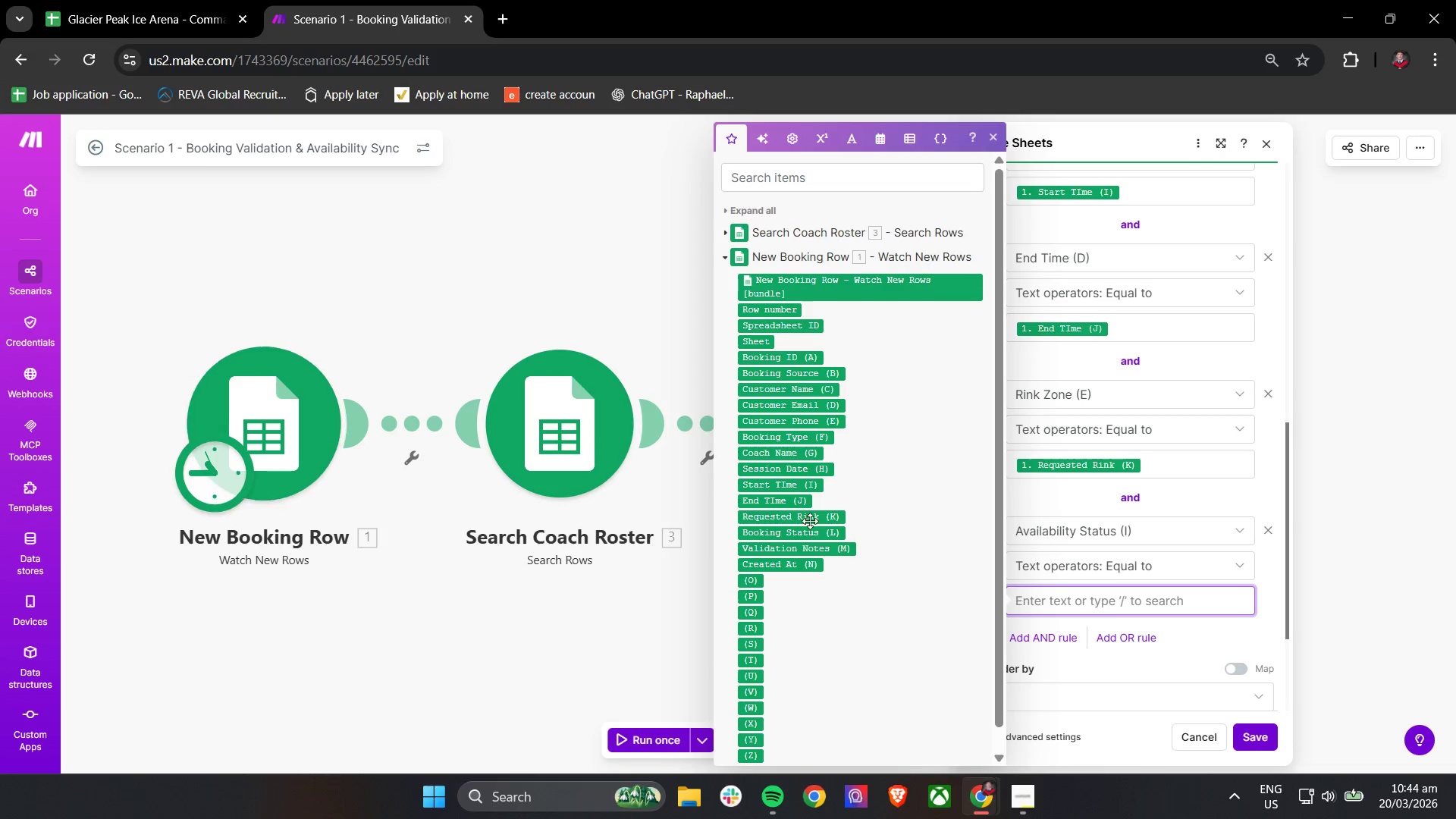 
scroll: coordinate [789, 386], scroll_direction: up, amount: 2.0
 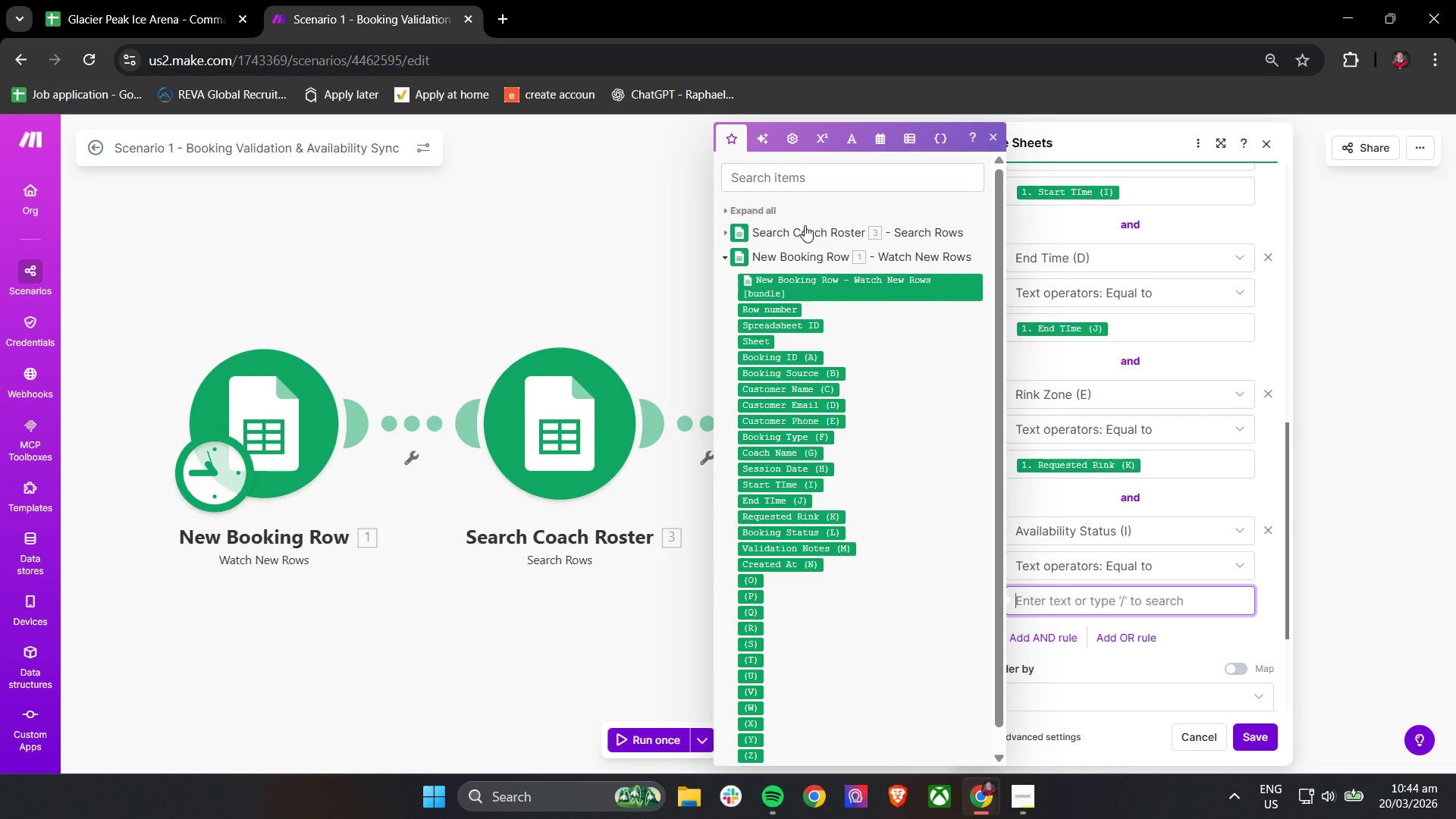 
left_click([805, 230])
 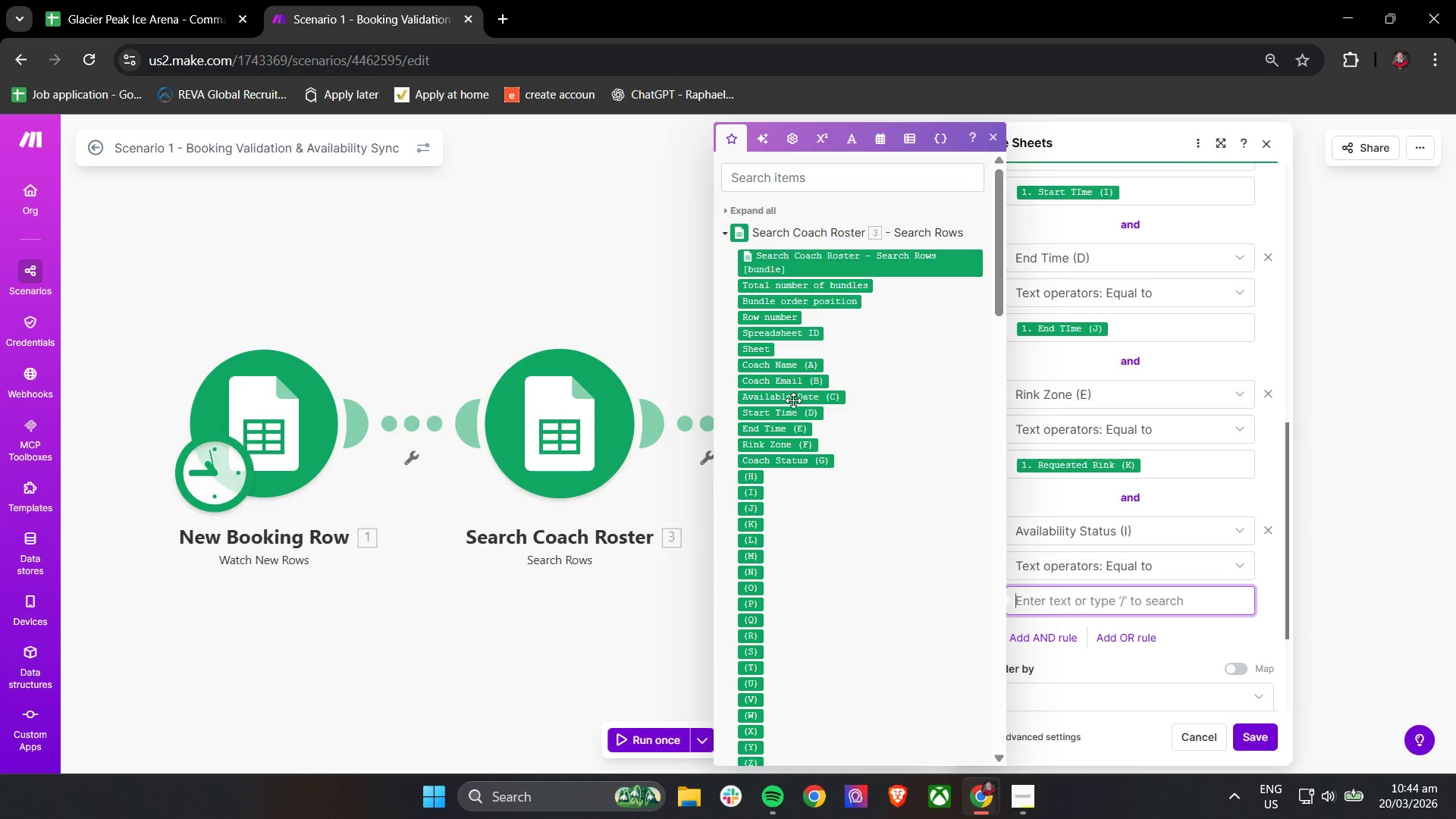 
mouse_move([797, 444])
 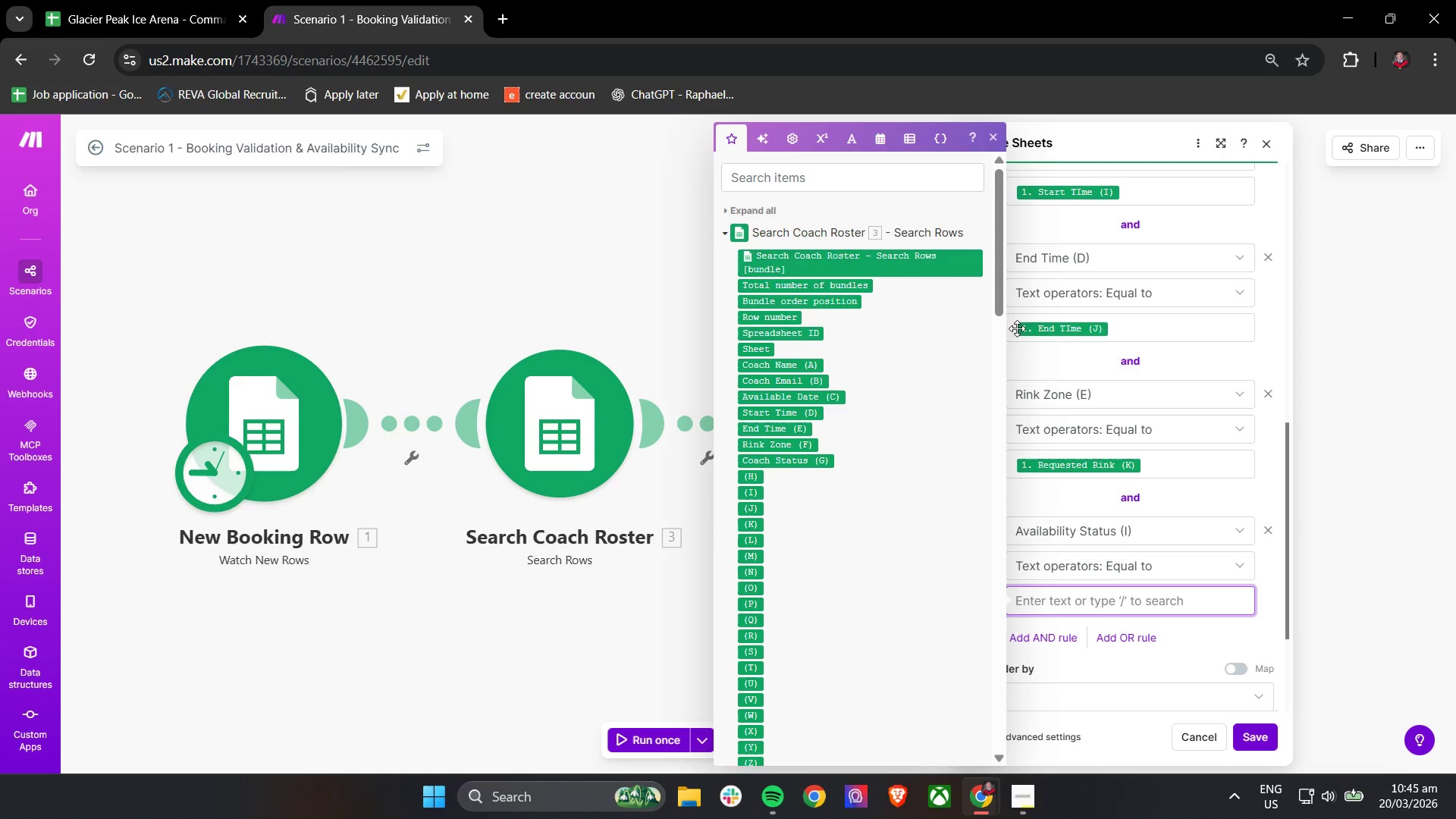 
left_click([1056, 599])
 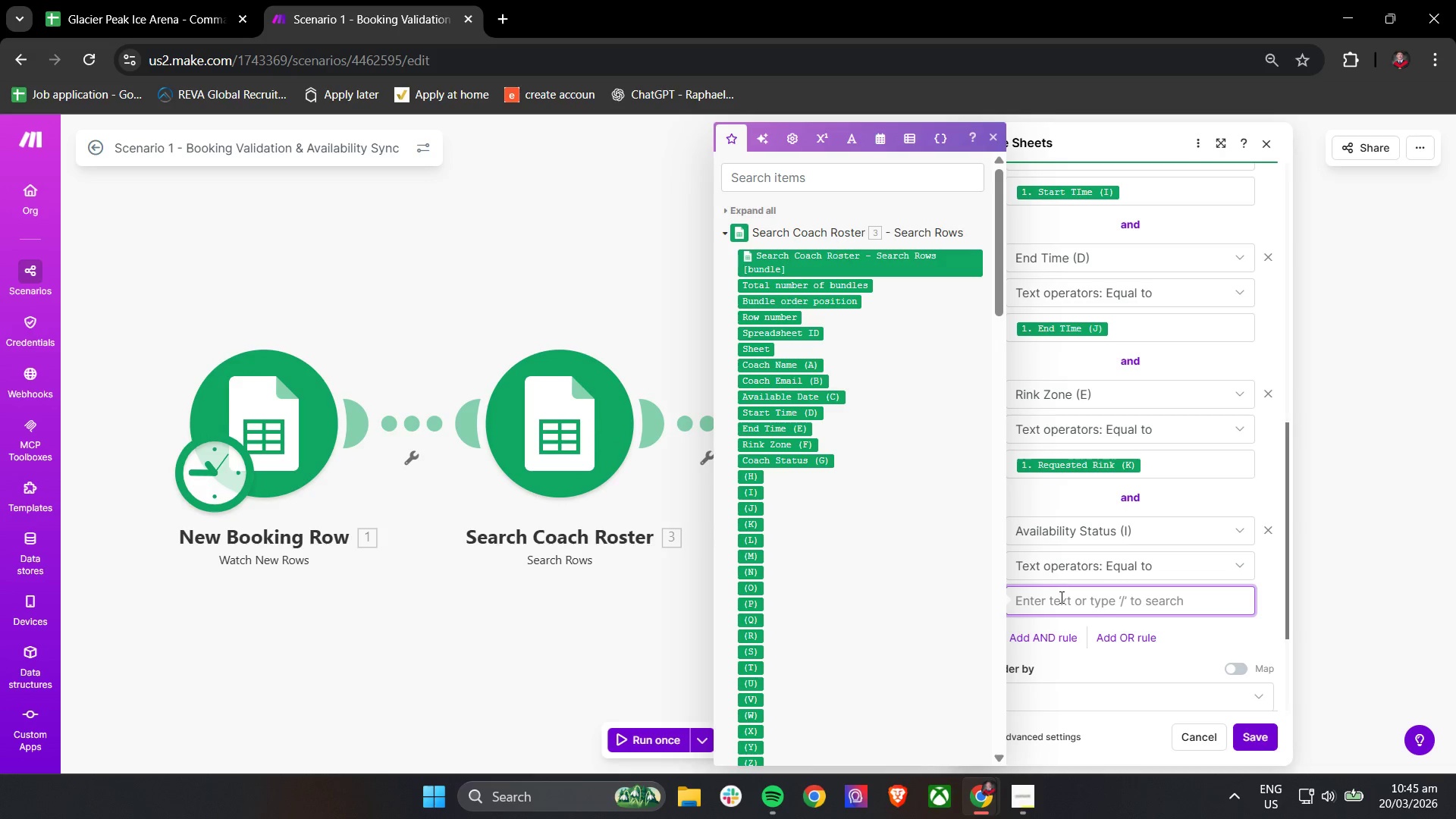 
type(Available)
 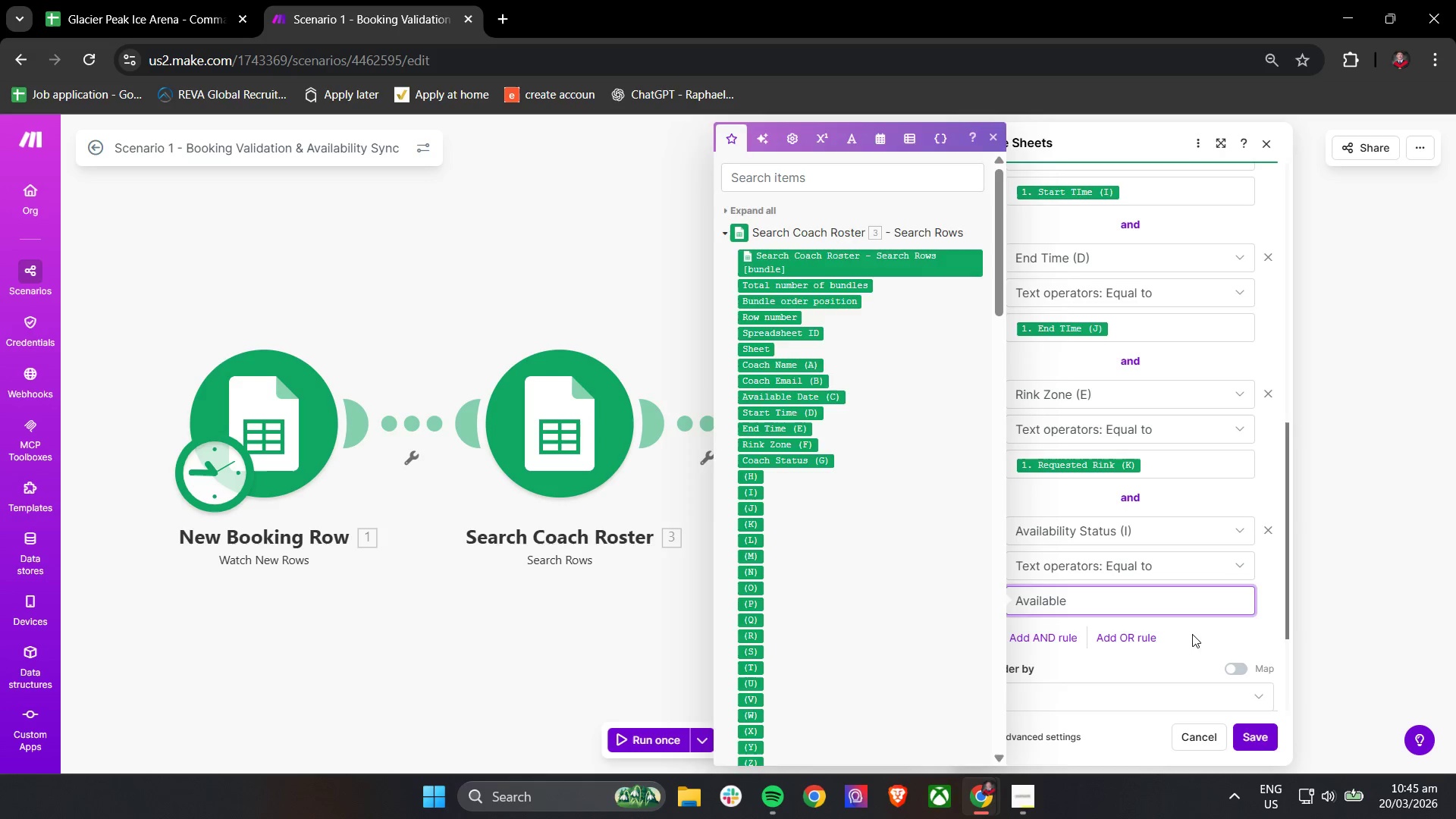 
scroll: coordinate [1116, 610], scroll_direction: down, amount: 5.0
 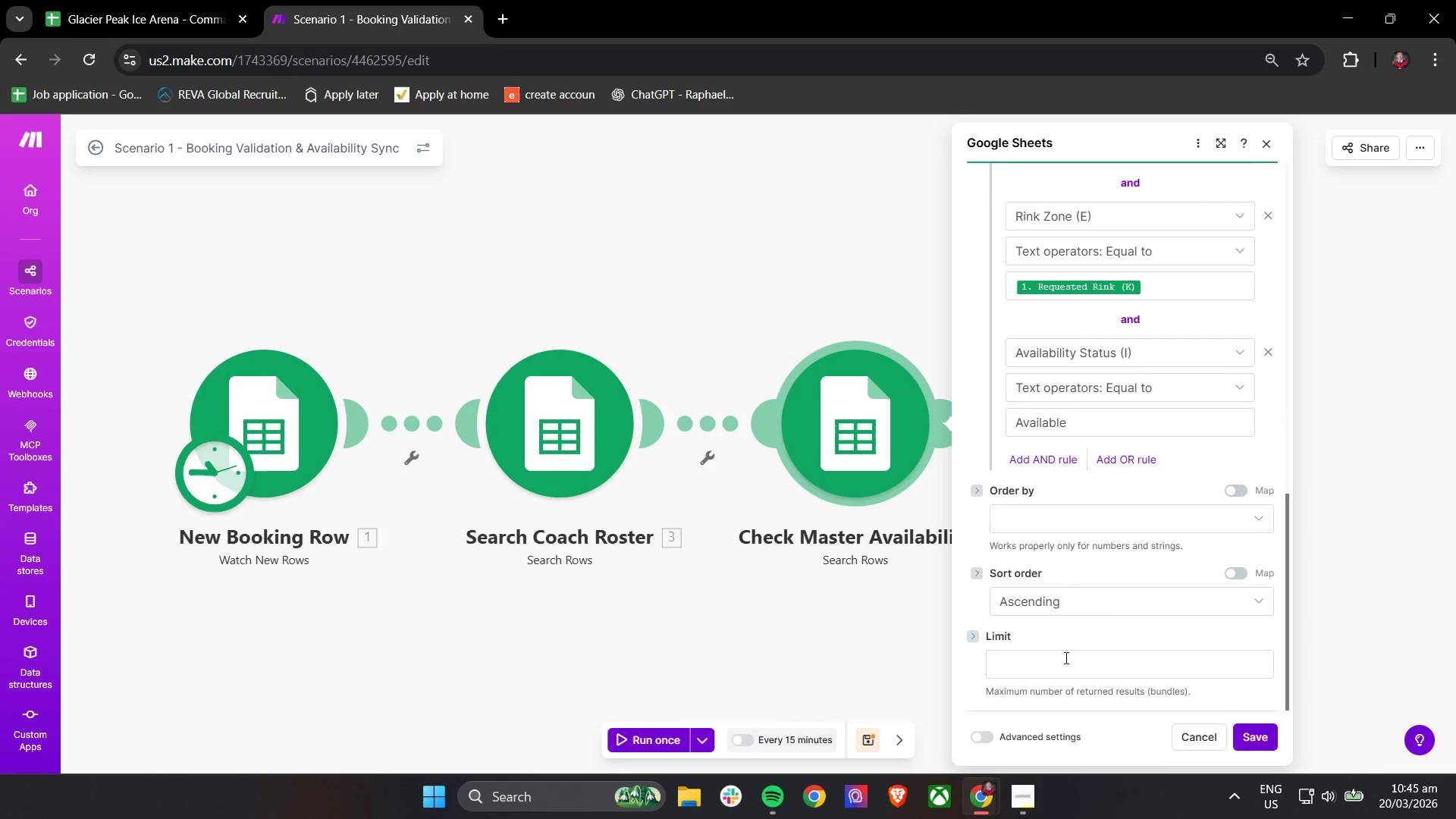 
left_click([1059, 667])
 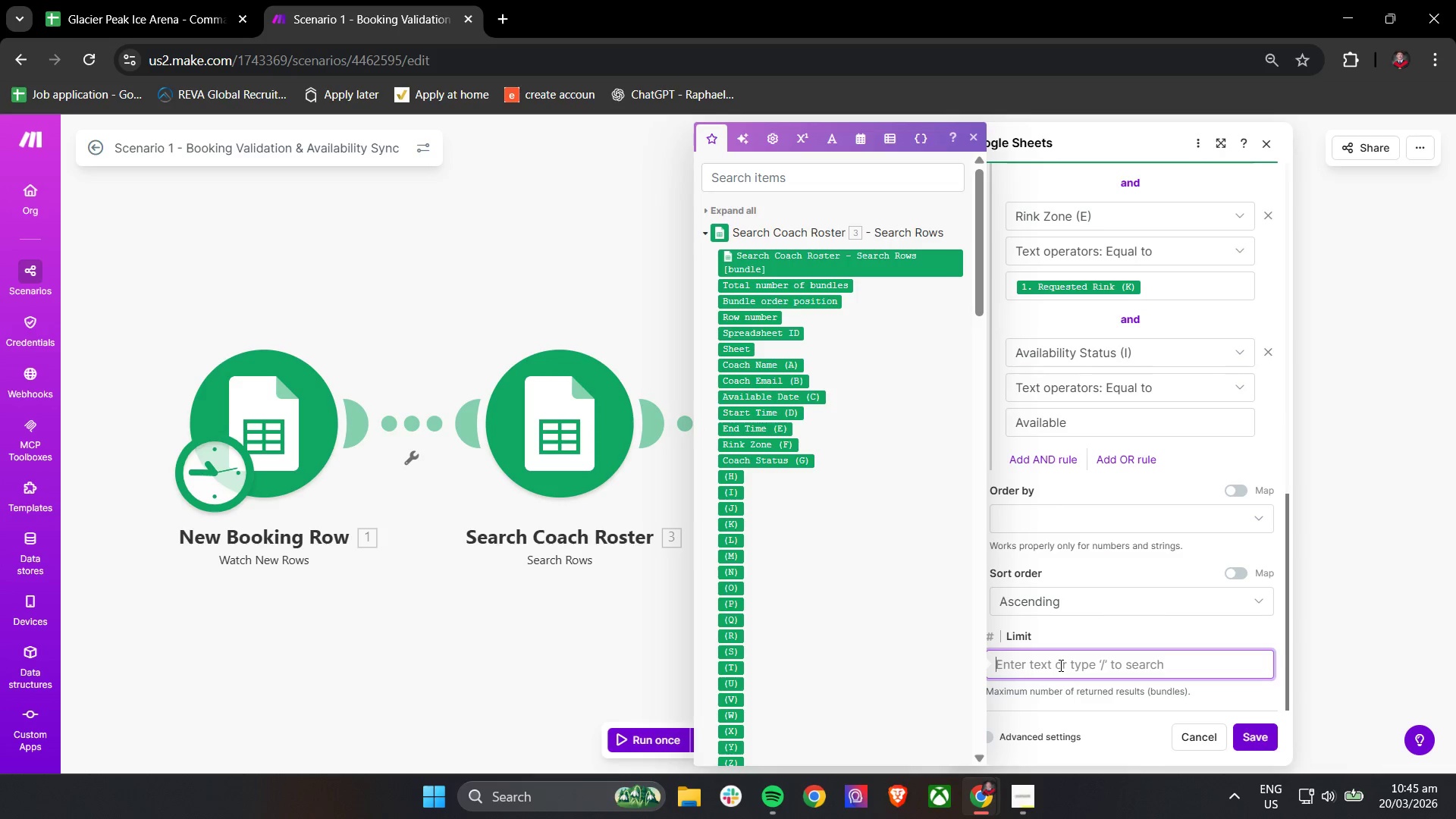 
key(1)
 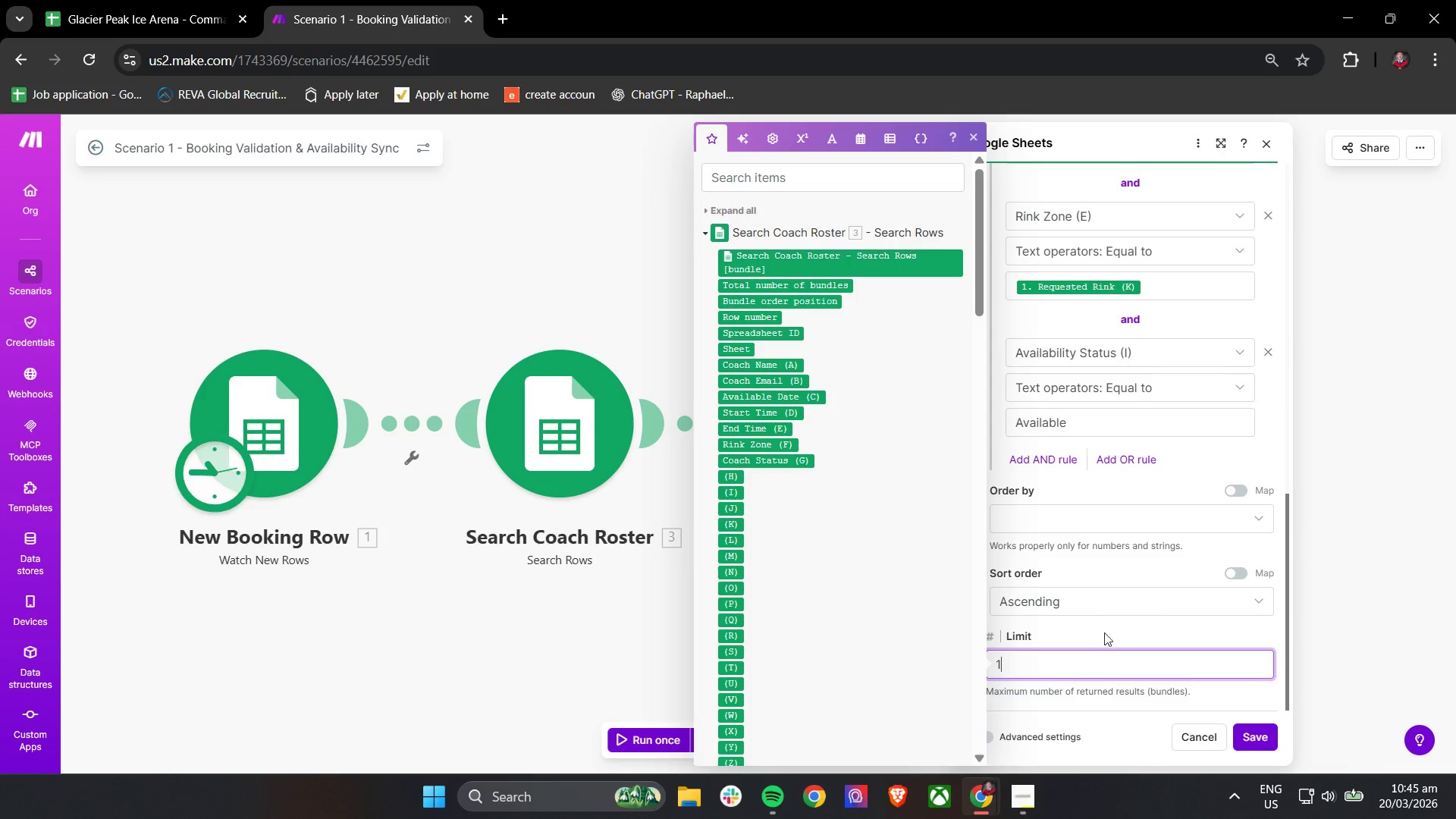 
left_click([1110, 629])
 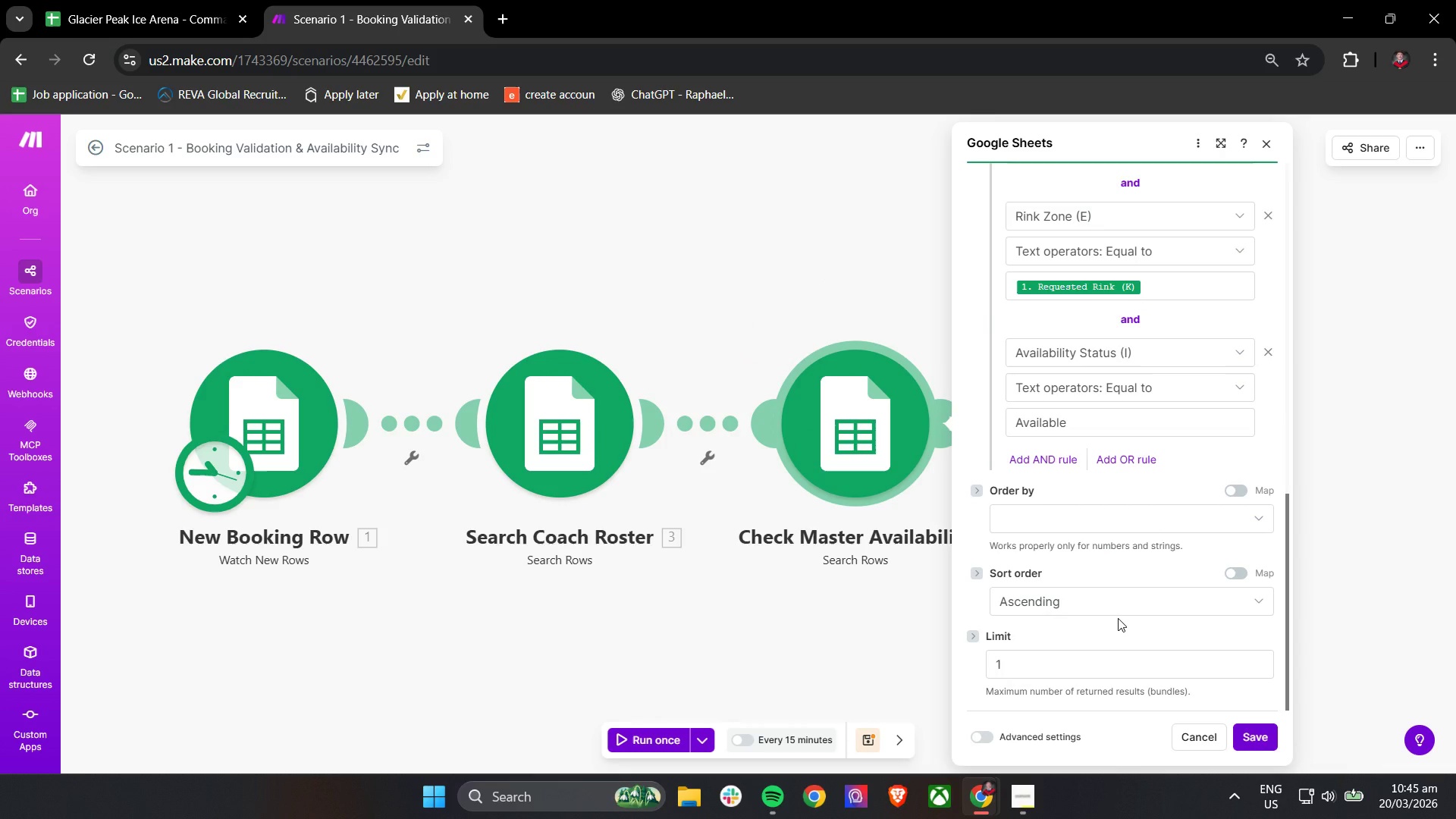 
wait(9.62)
 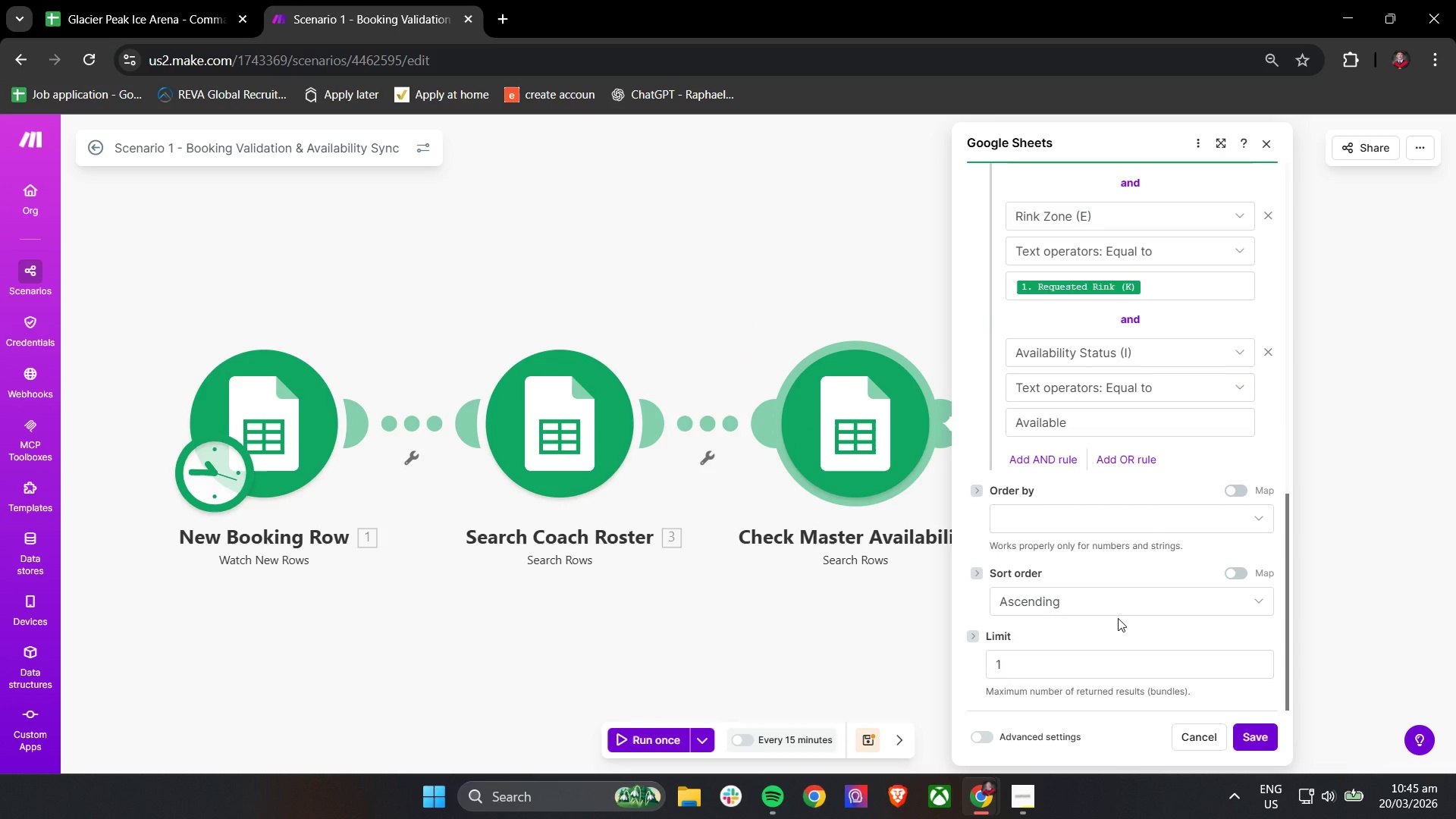 
scroll: coordinate [1132, 576], scroll_direction: up, amount: 18.0
 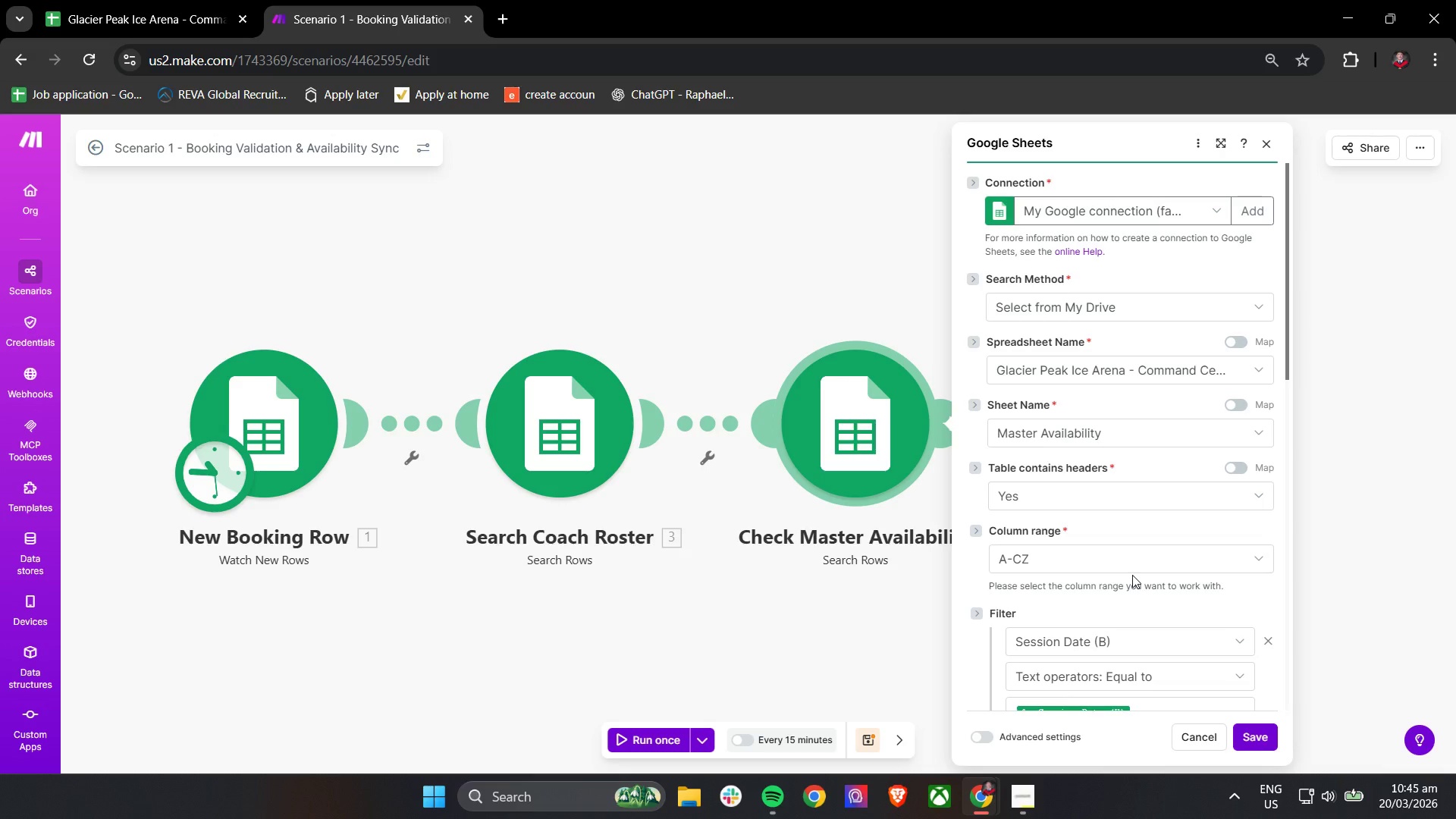 
wait(9.44)
 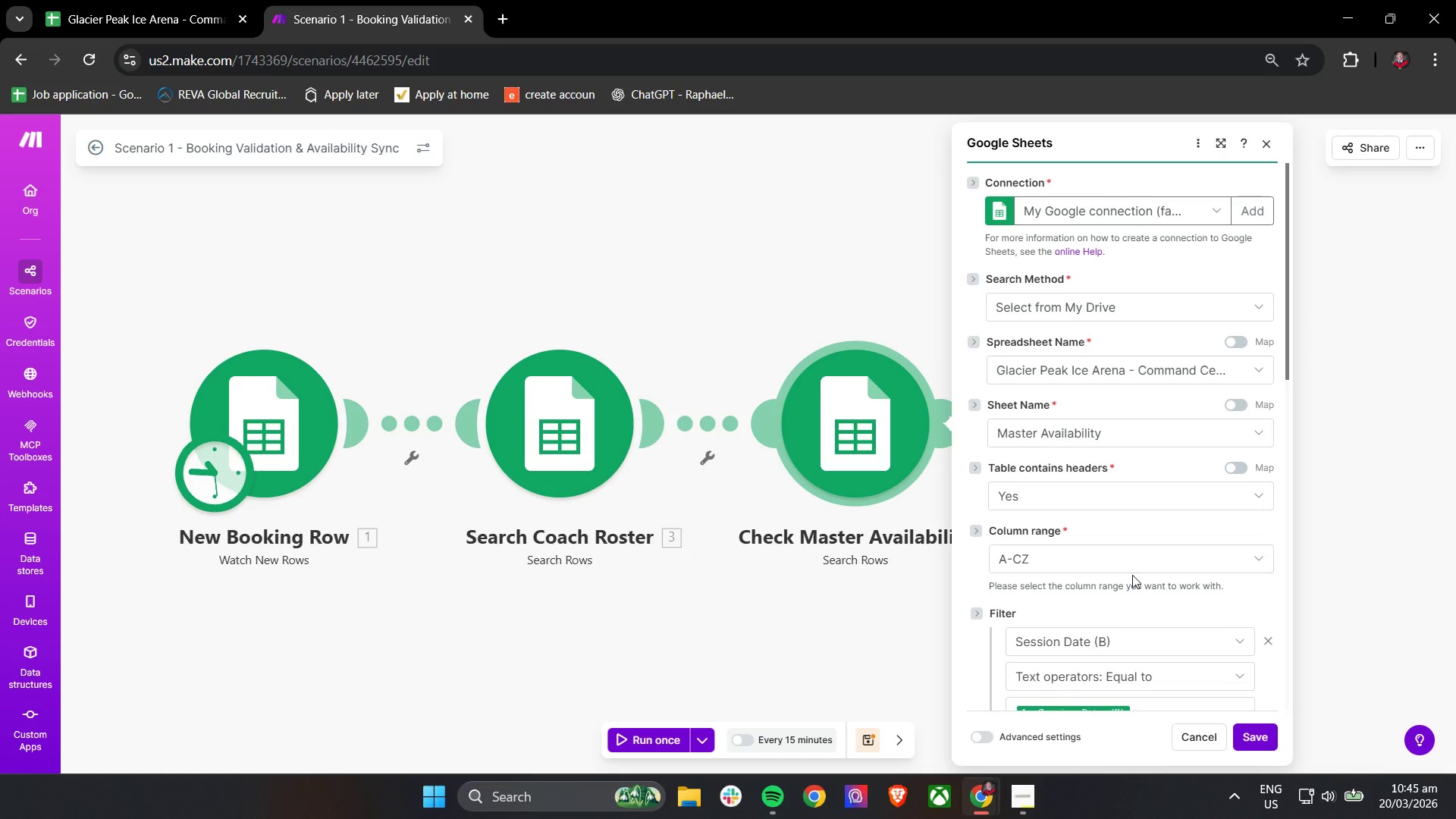 
scroll: coordinate [1216, 388], scroll_direction: down, amount: 3.0
 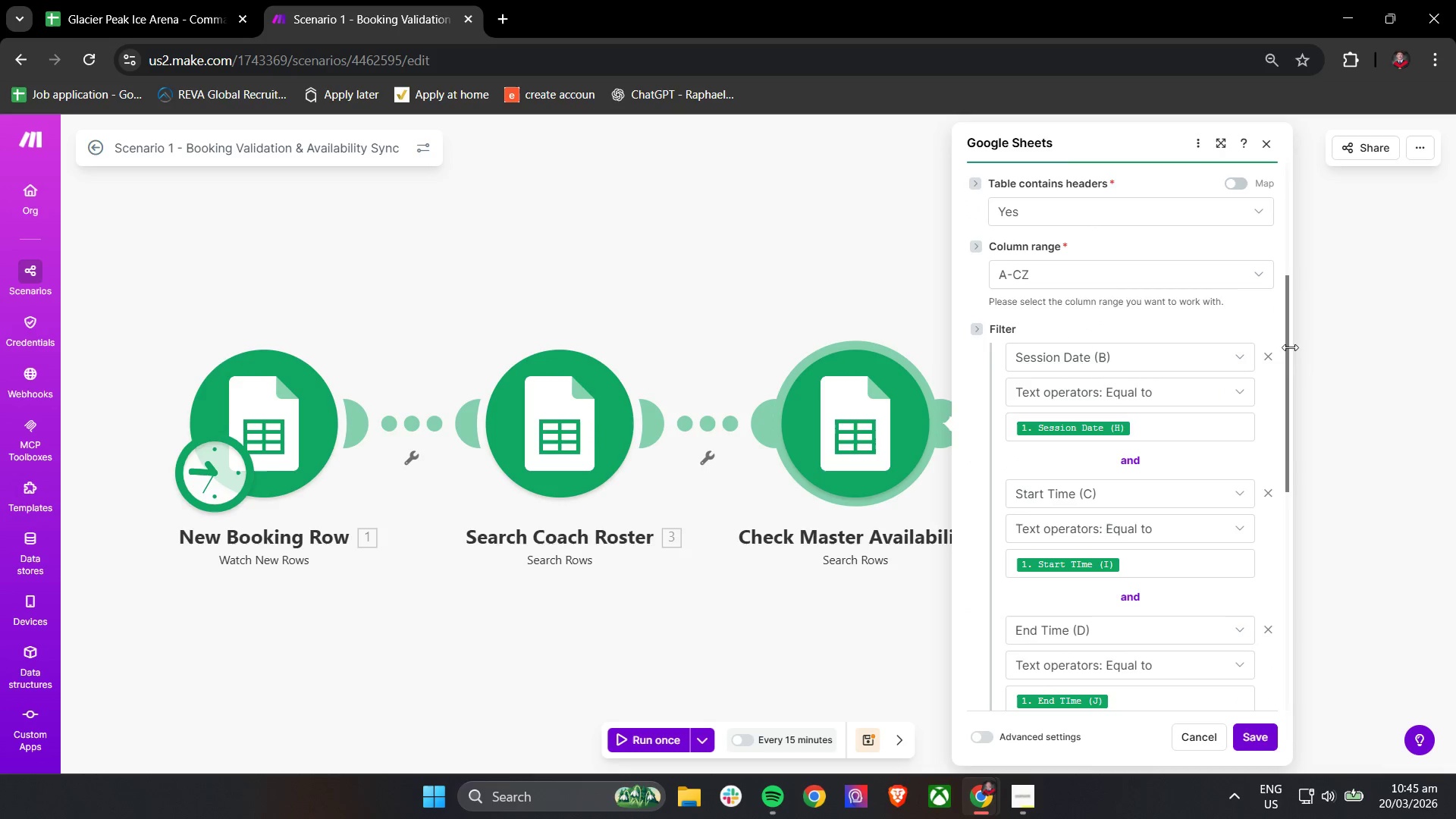 
left_click_drag(start_coordinate=[1287, 342], to_coordinate=[1291, 401])
 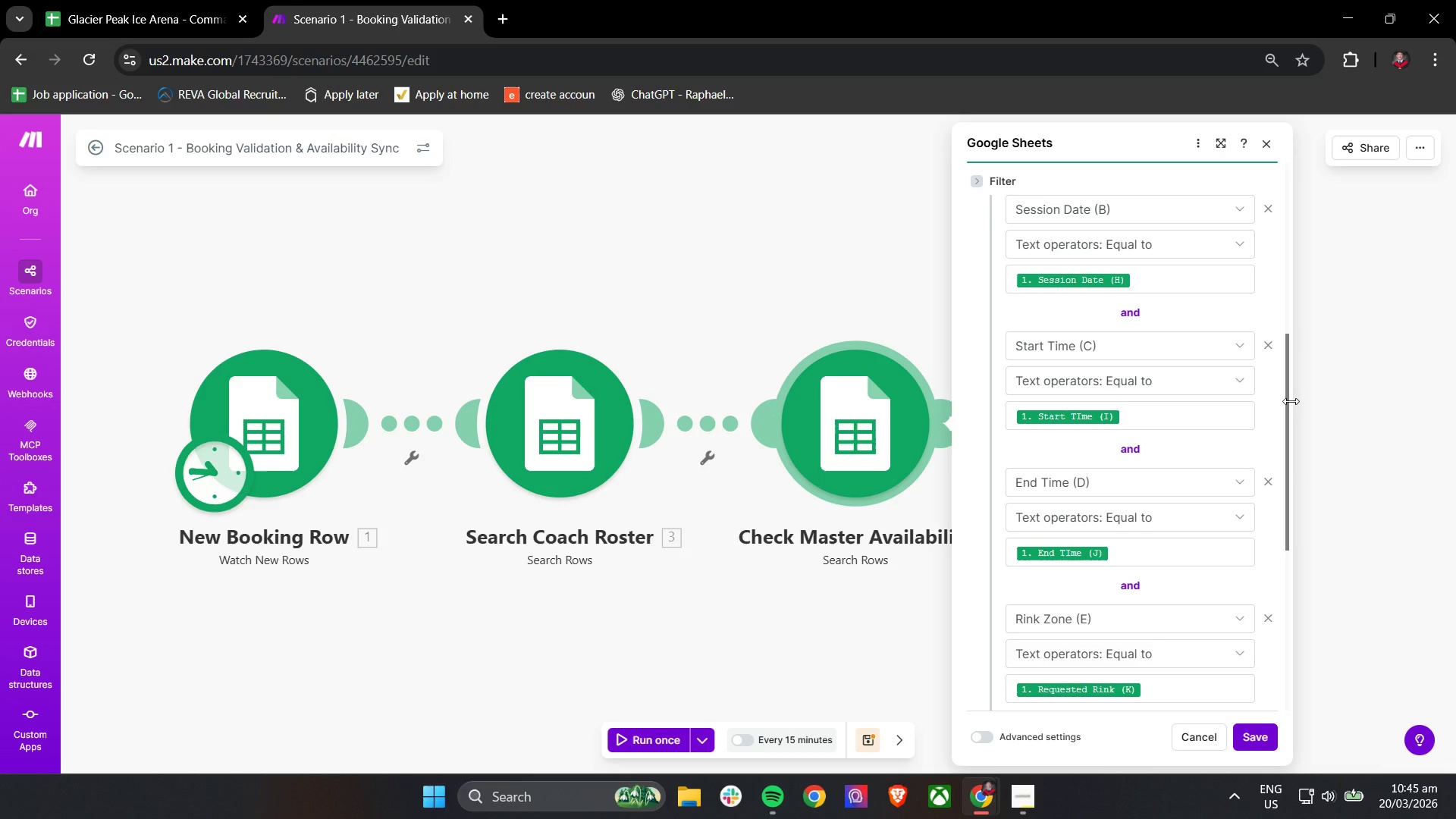 
wait(8.95)
 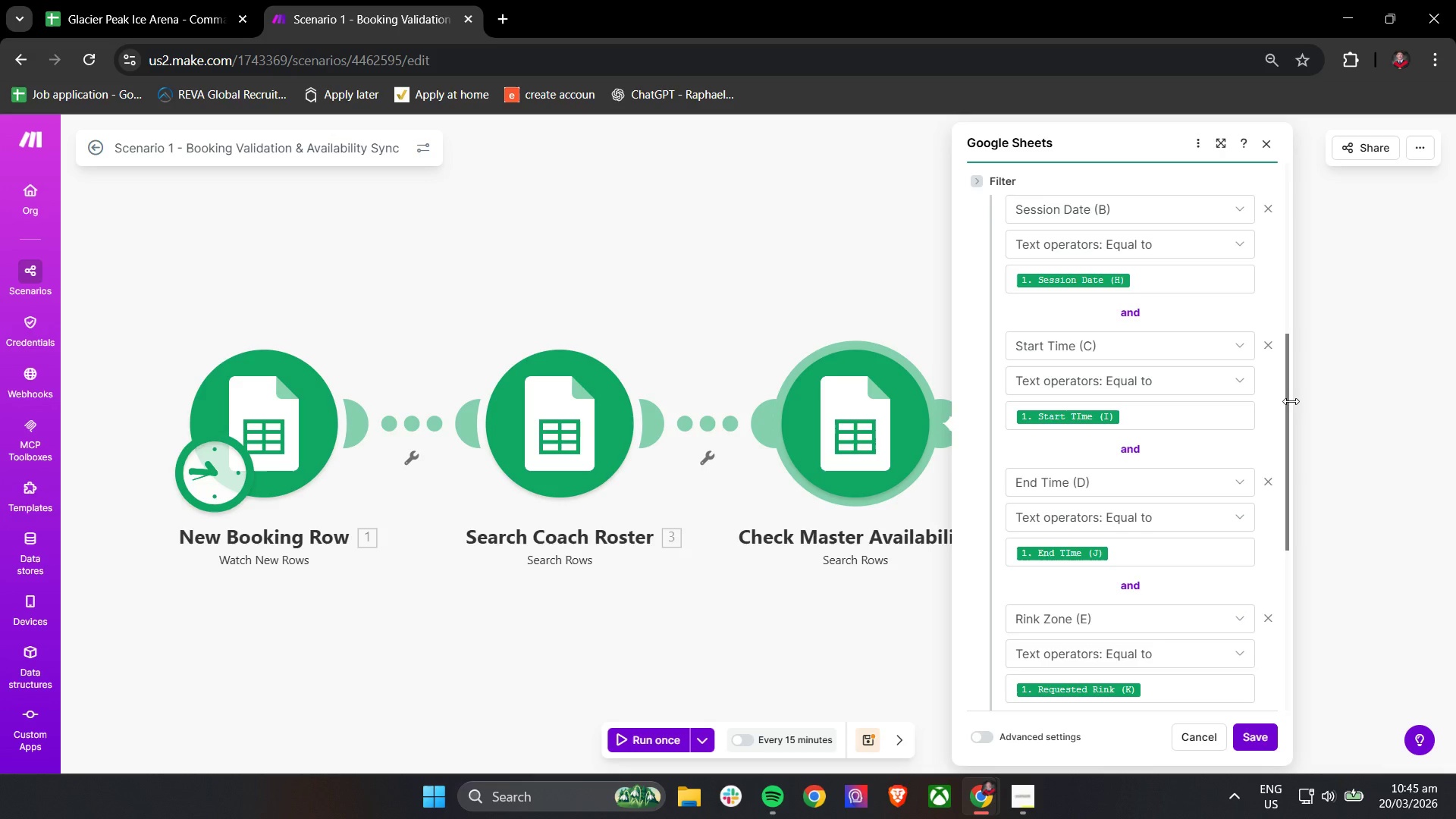 
left_click_drag(start_coordinate=[1291, 399], to_coordinate=[1283, 464])
 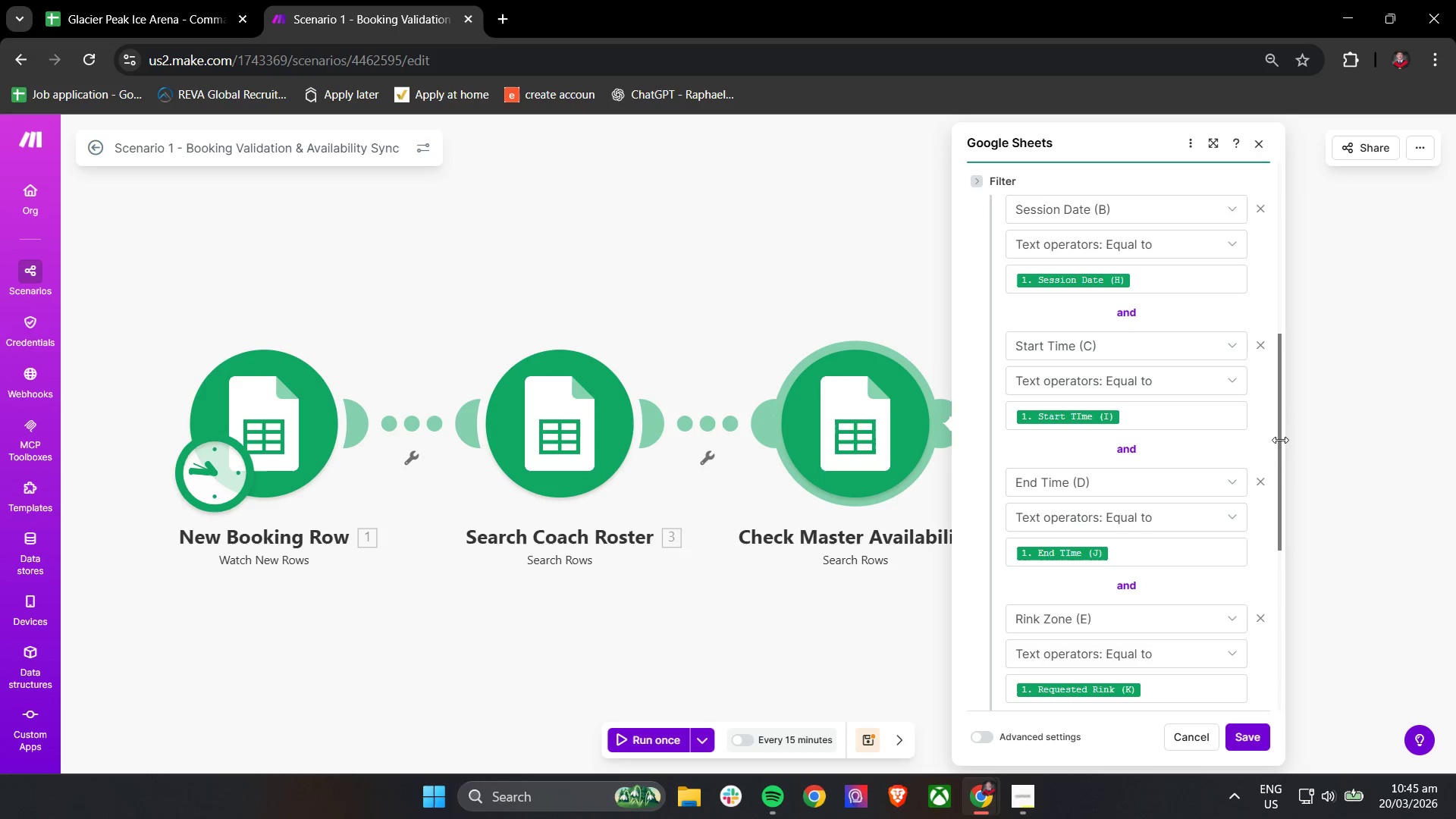 
left_click_drag(start_coordinate=[1282, 440], to_coordinate=[1317, 441])
 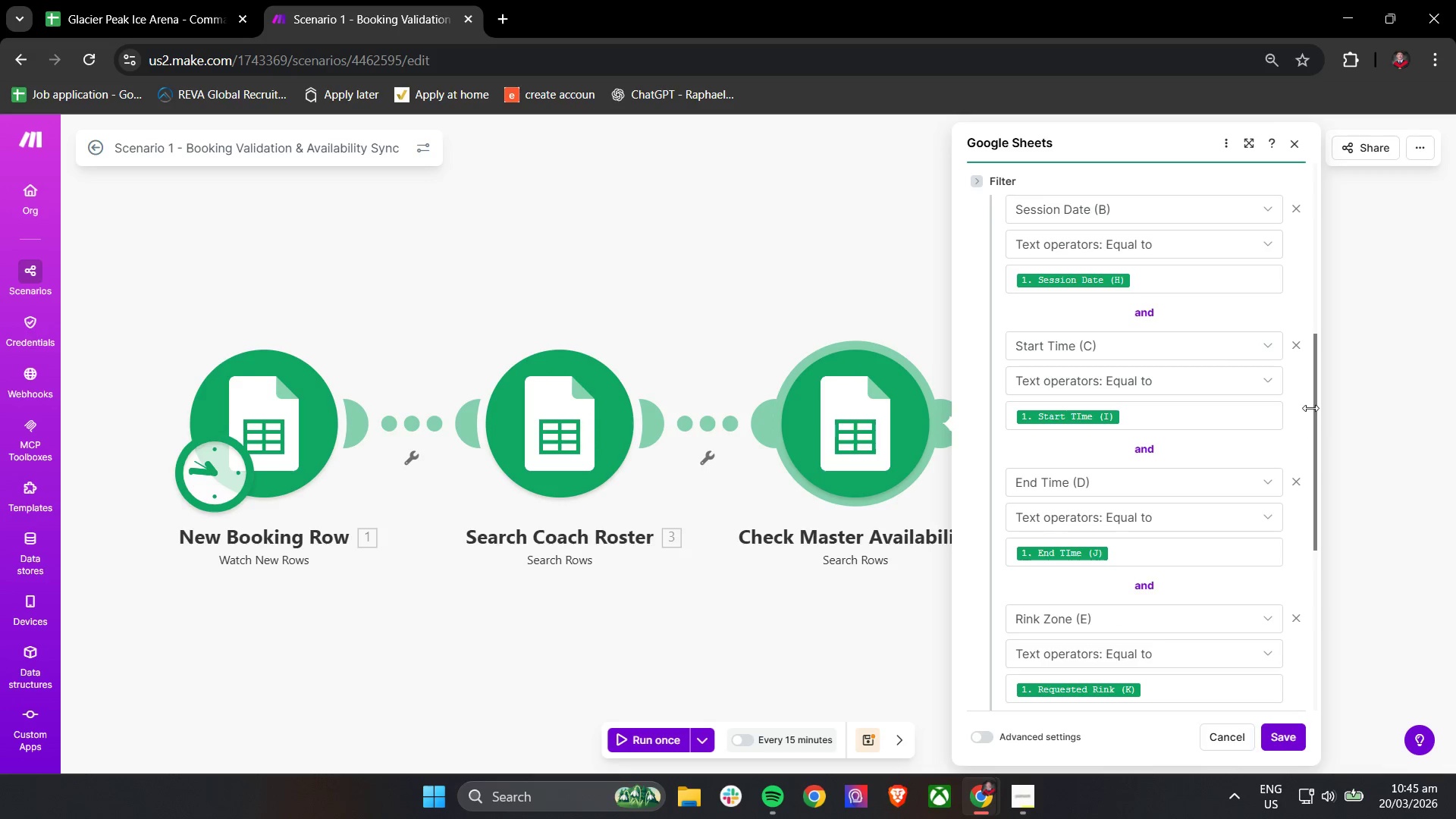 
left_click_drag(start_coordinate=[1311, 407], to_coordinate=[1310, 446])
 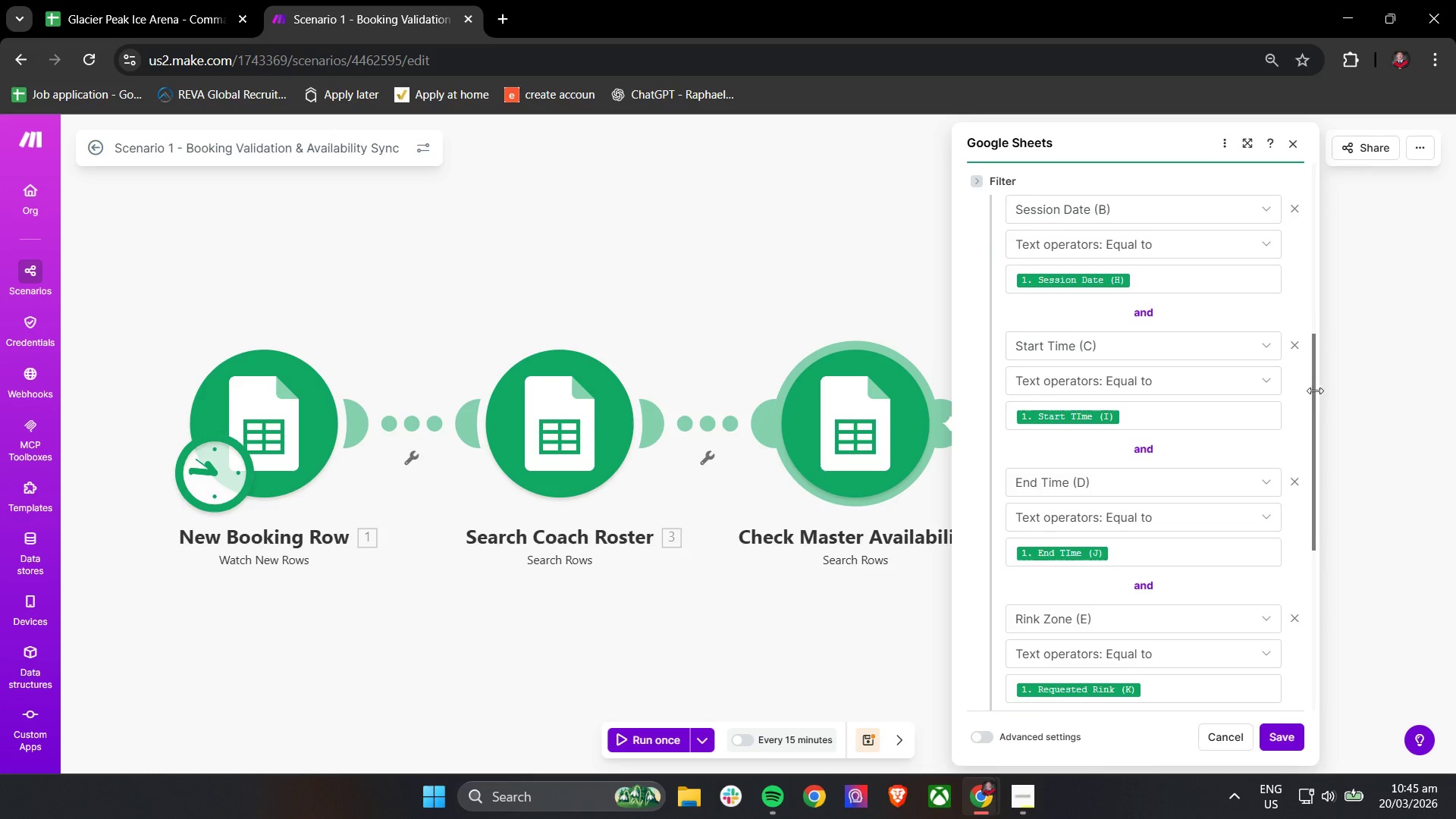 
scroll: coordinate [1315, 391], scroll_direction: down, amount: 1.0
 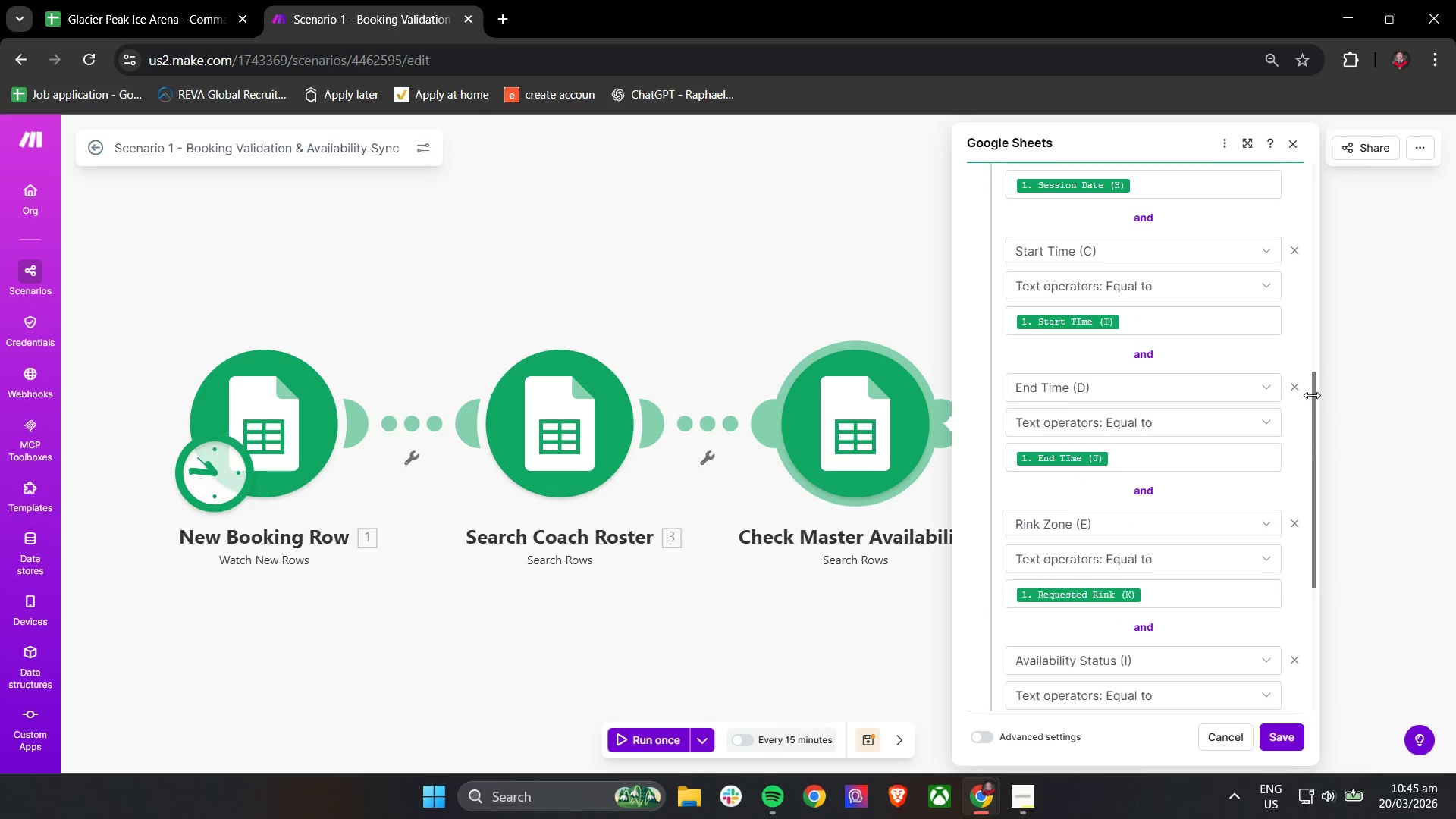 
left_click_drag(start_coordinate=[1312, 395], to_coordinate=[1302, 534])
 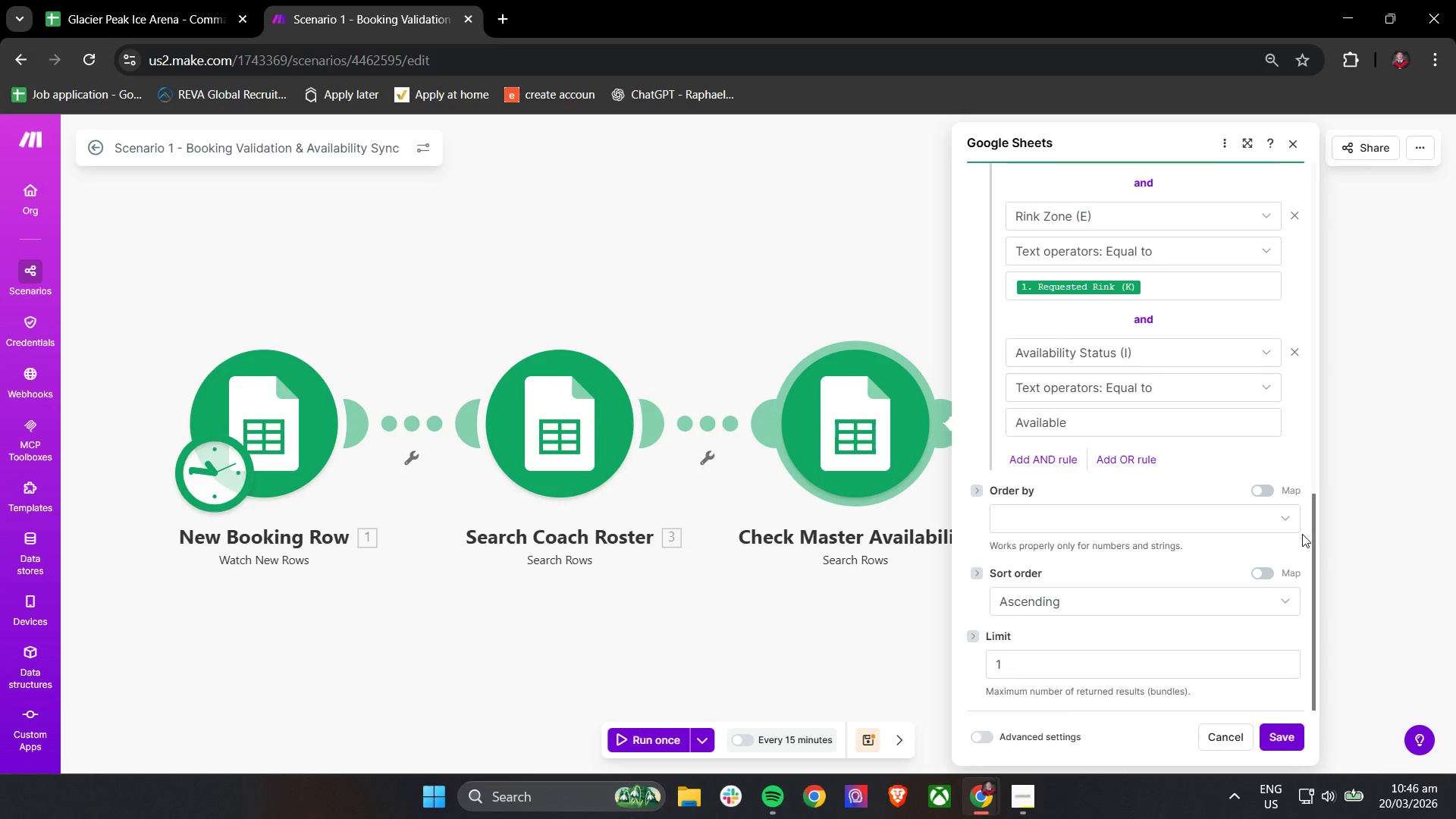 
wait(21.12)
 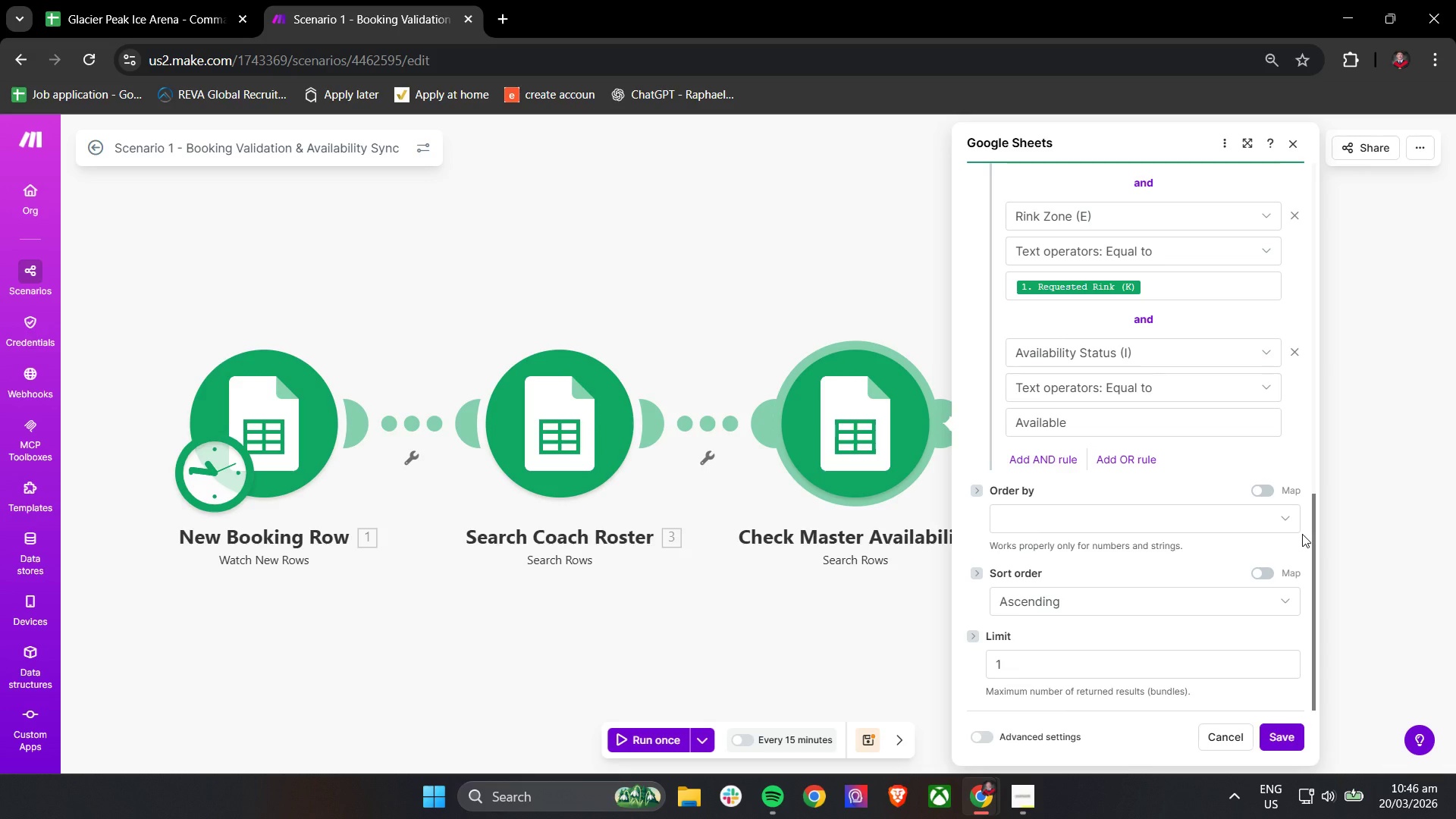 
left_click([1285, 737])
 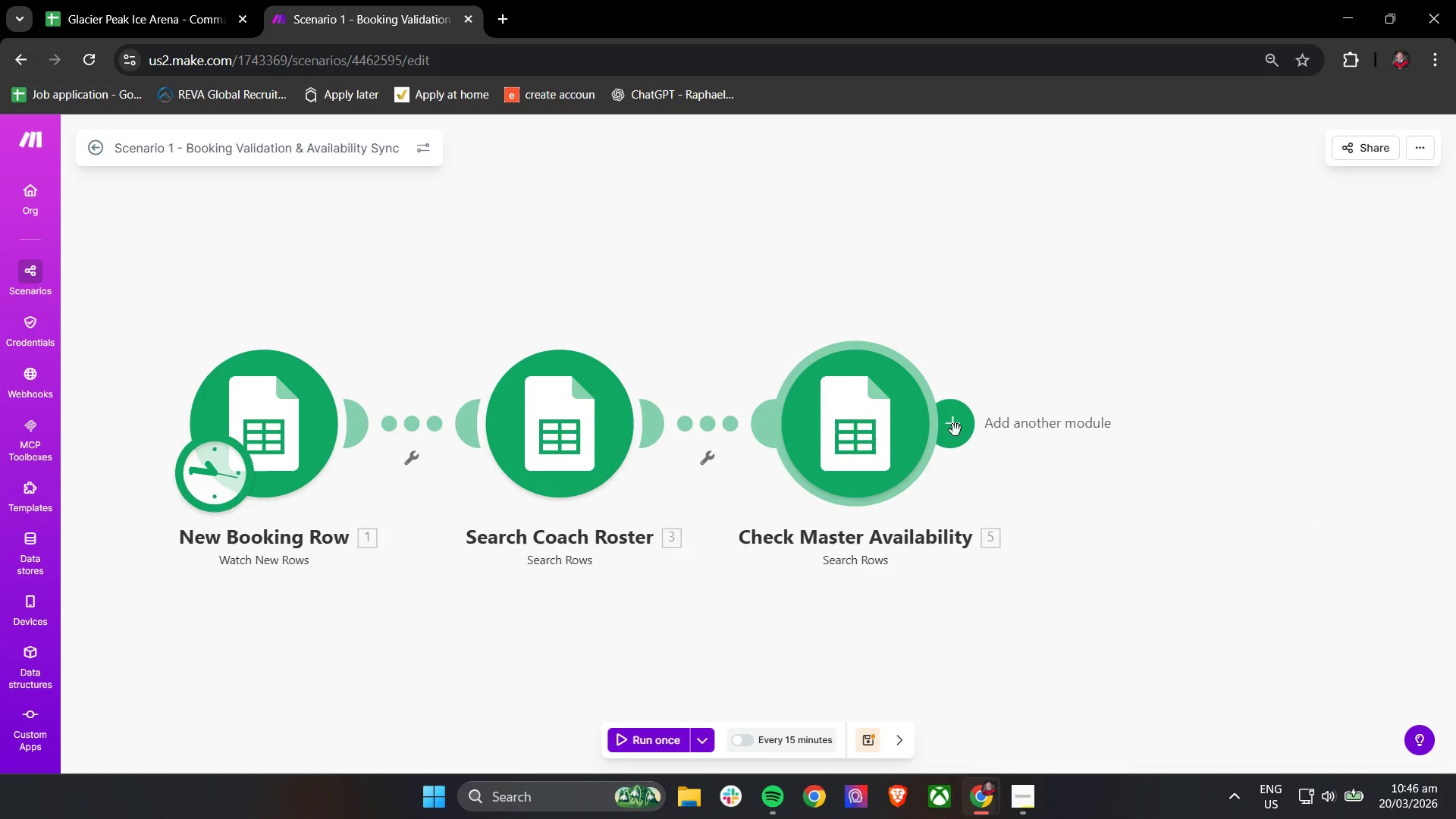 
left_click([956, 430])
 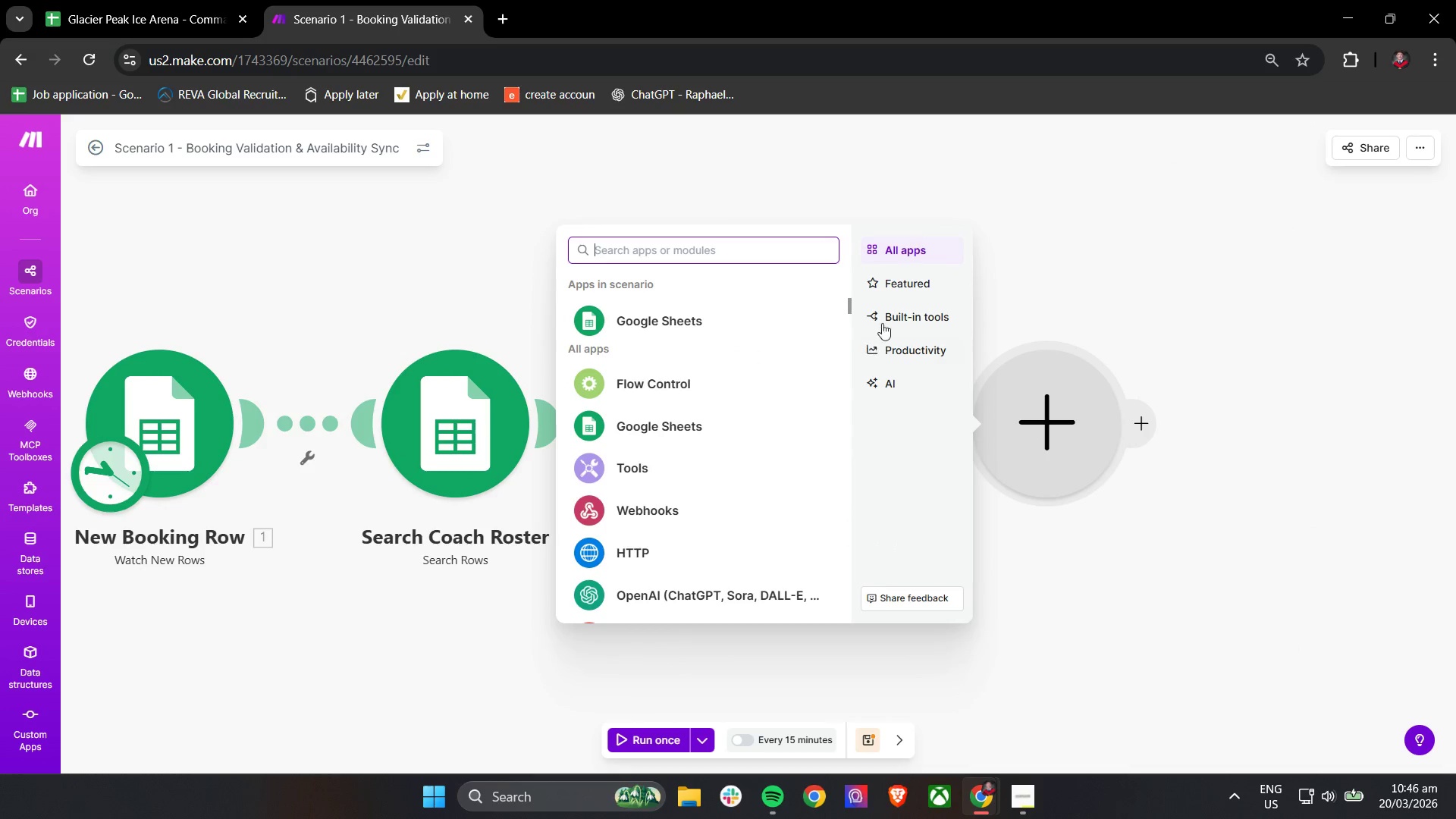 
wait(8.23)
 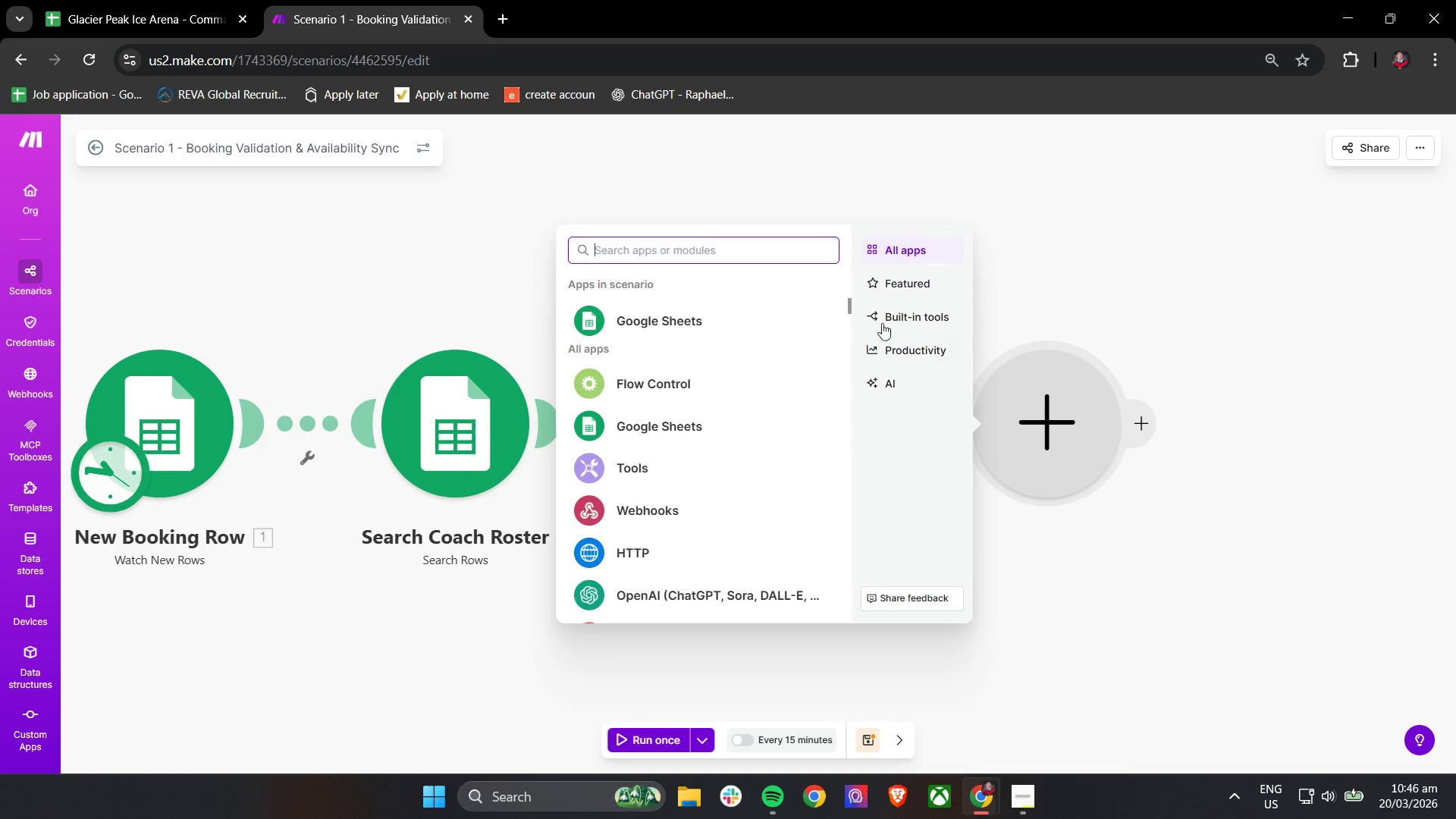 
left_click([676, 381])
 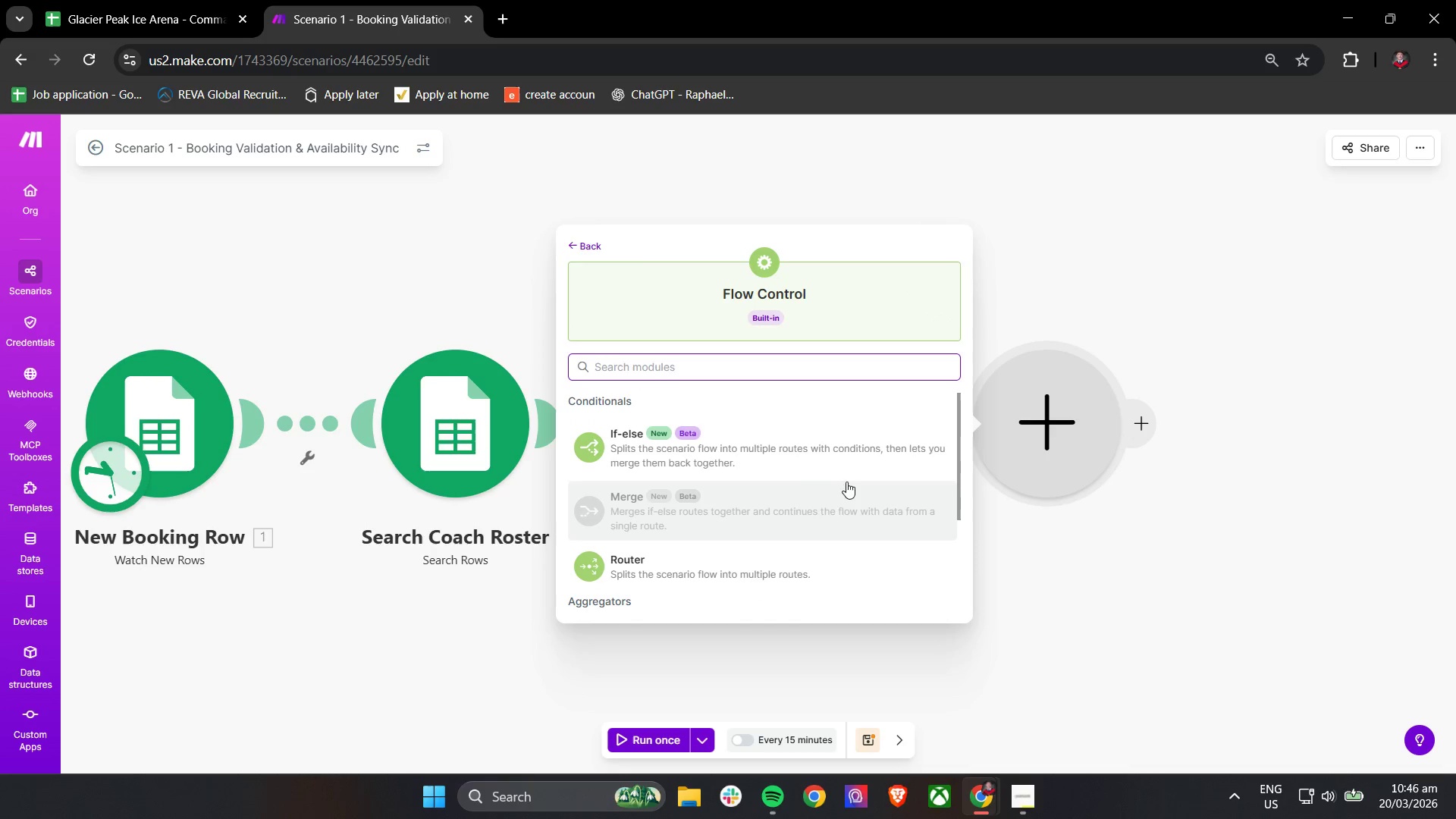 
scroll: coordinate [780, 511], scroll_direction: down, amount: 2.0
 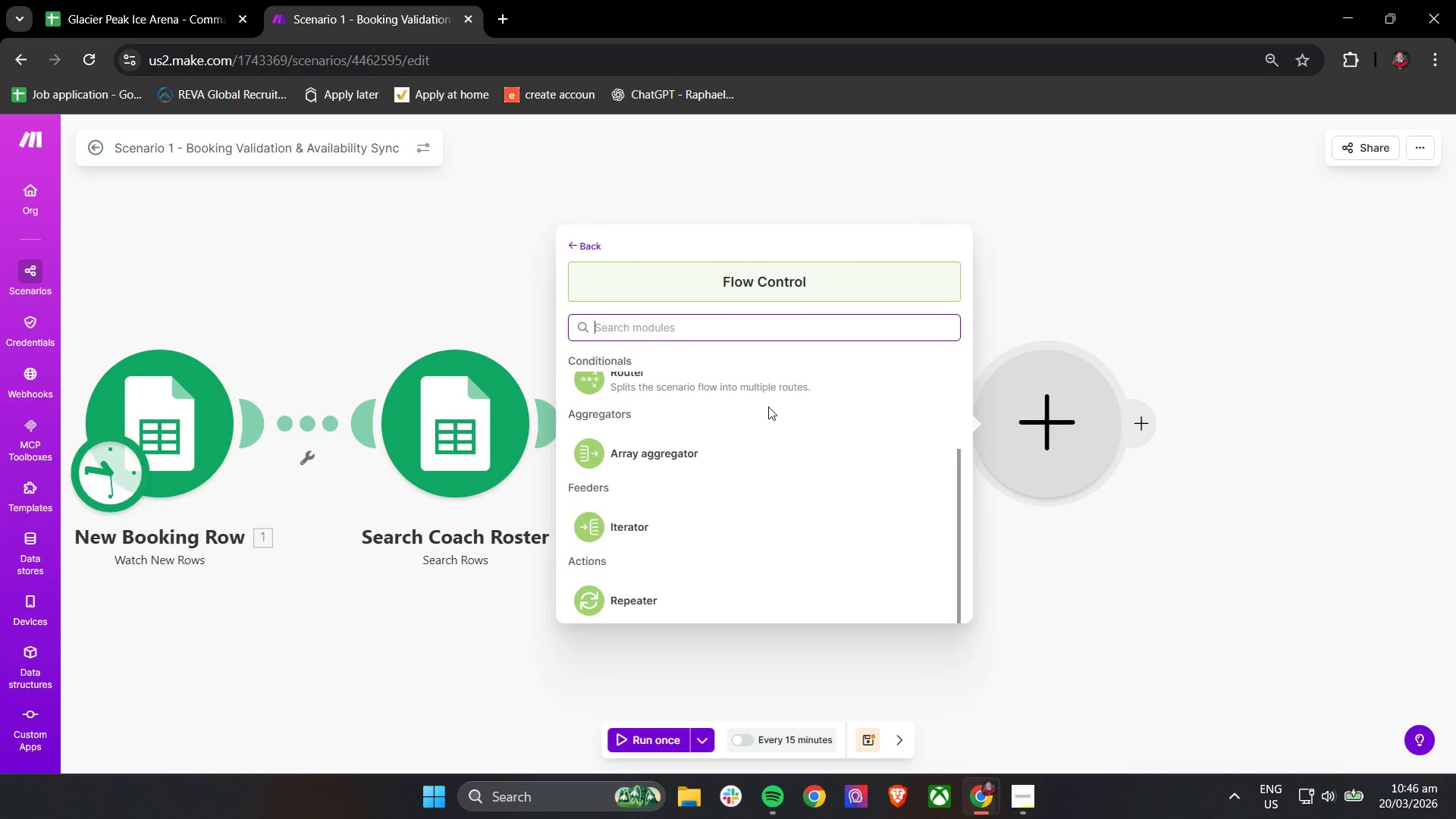 
scroll: coordinate [761, 488], scroll_direction: up, amount: 1.0
 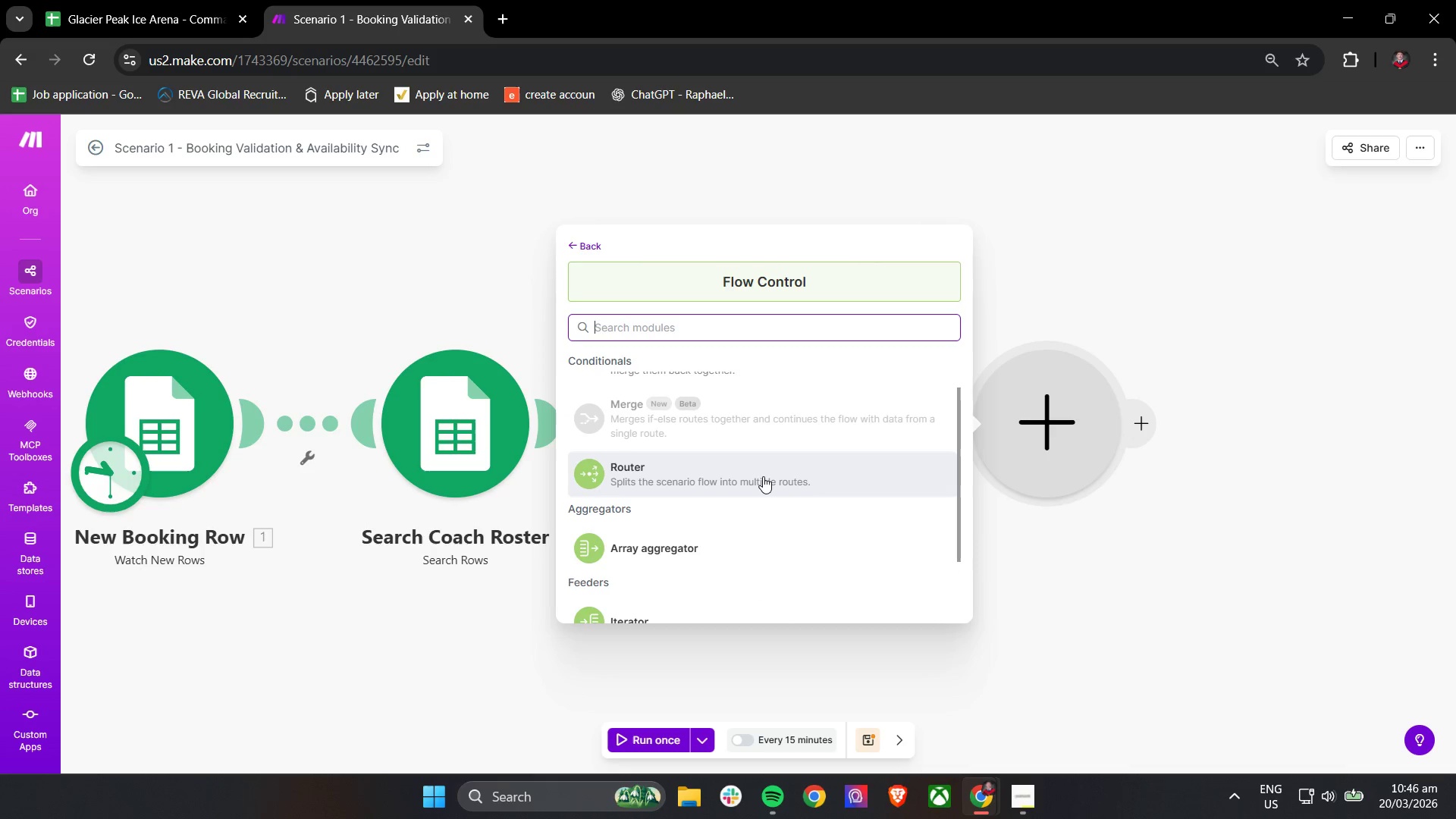 
left_click([763, 476])
 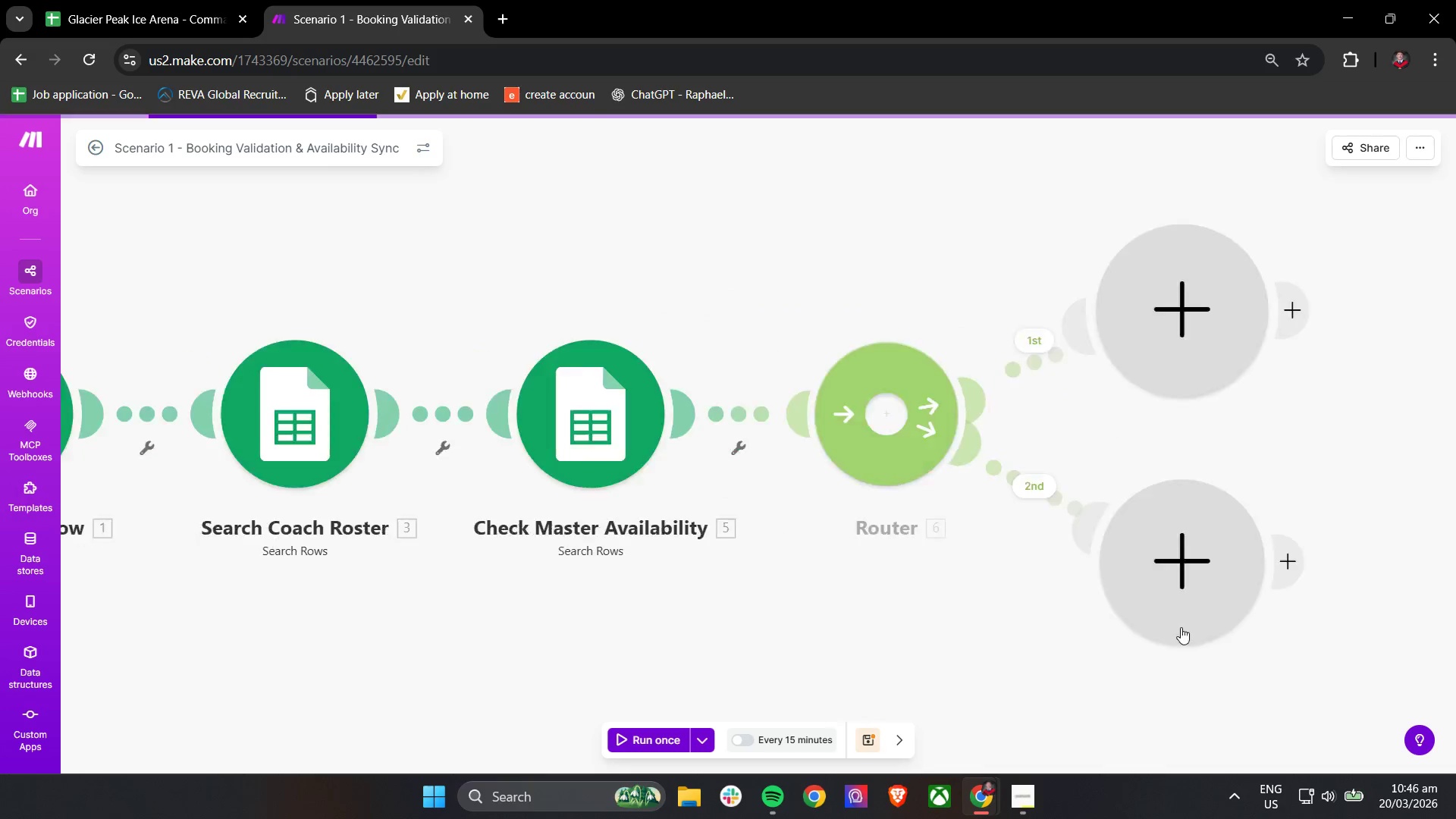 
mouse_move([1108, 595])
 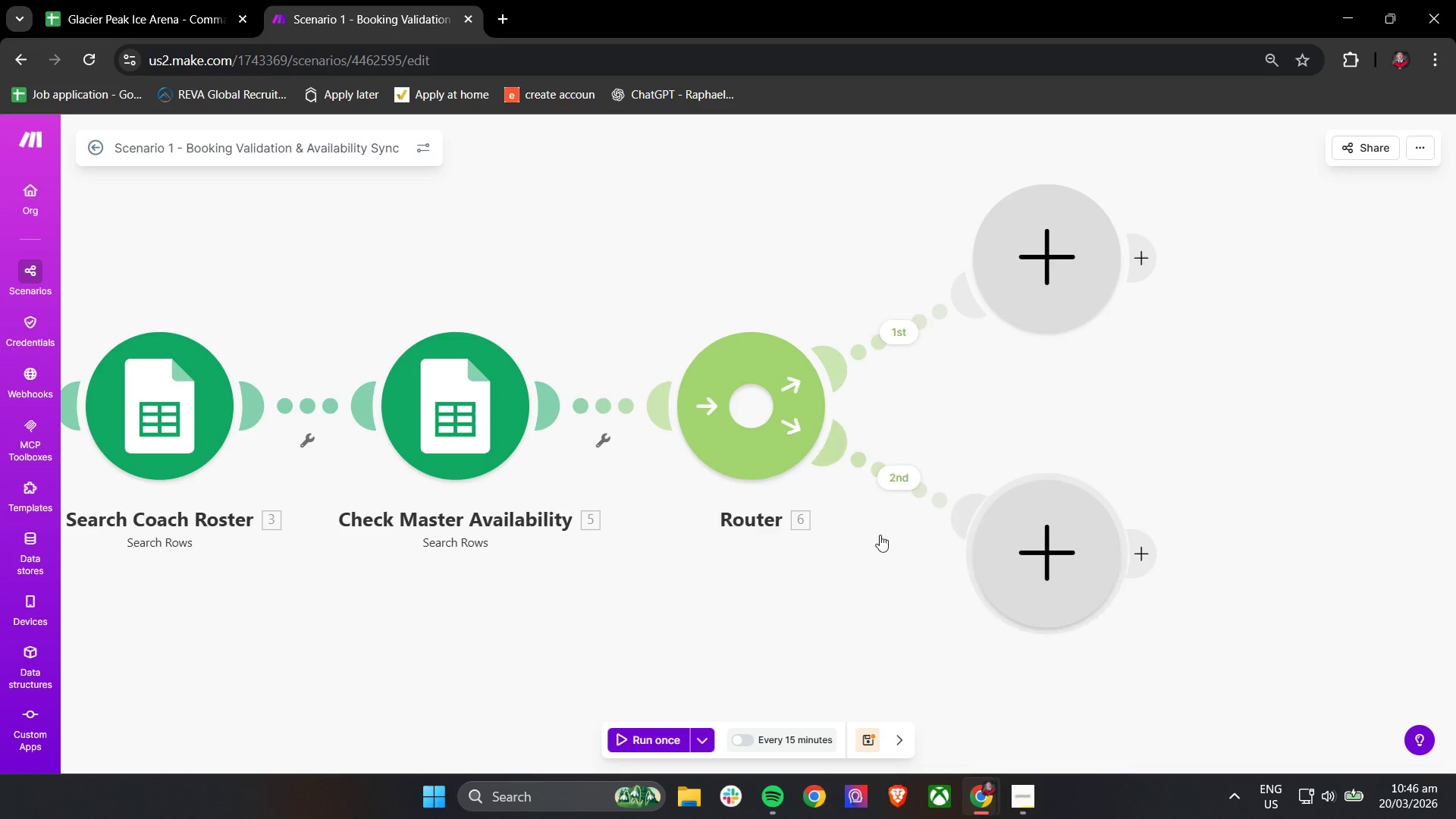 
right_click([749, 426])
 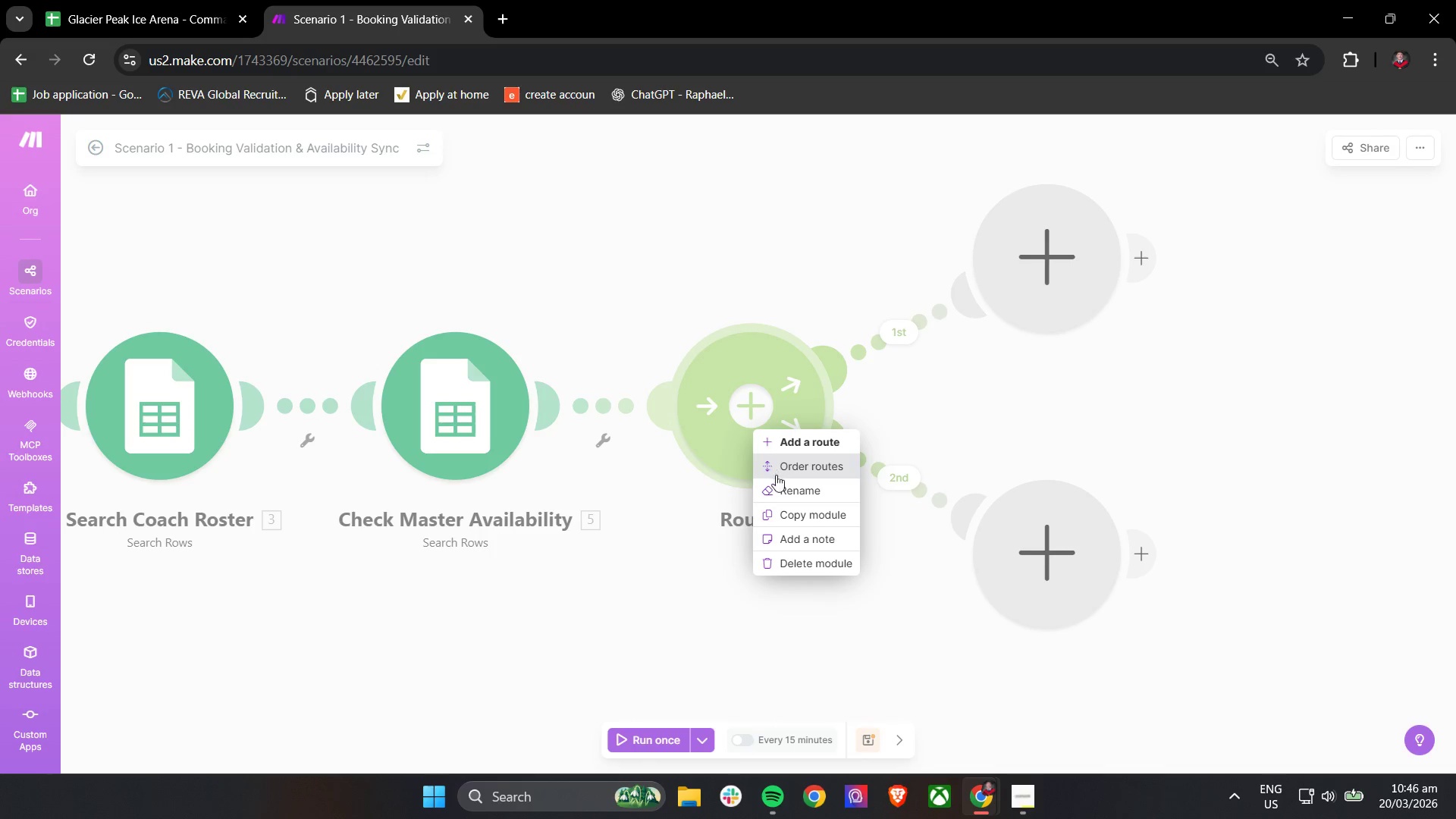 
left_click([777, 488])
 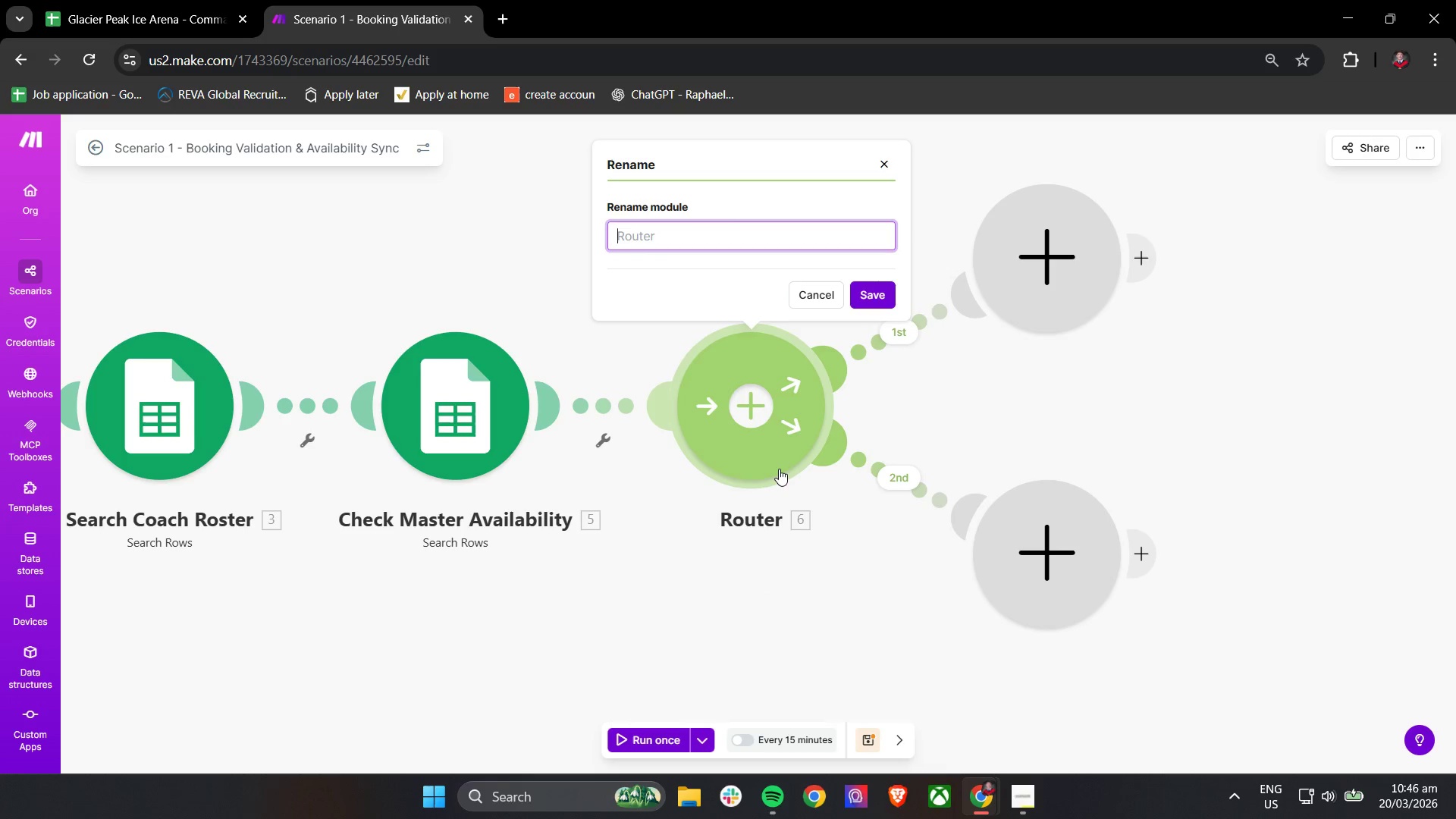 
type(Availability Decision Router)
 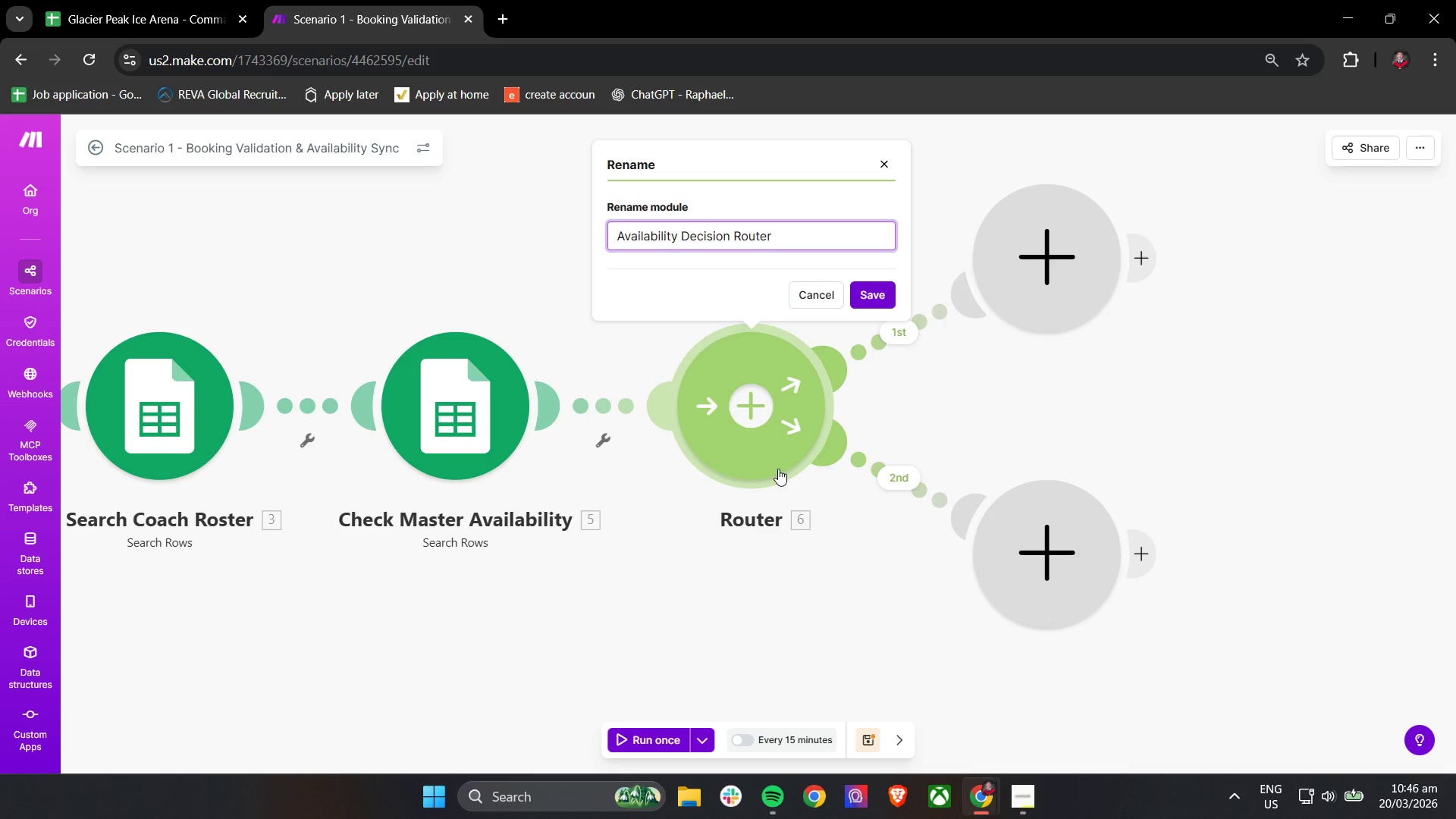 
wait(11.22)
 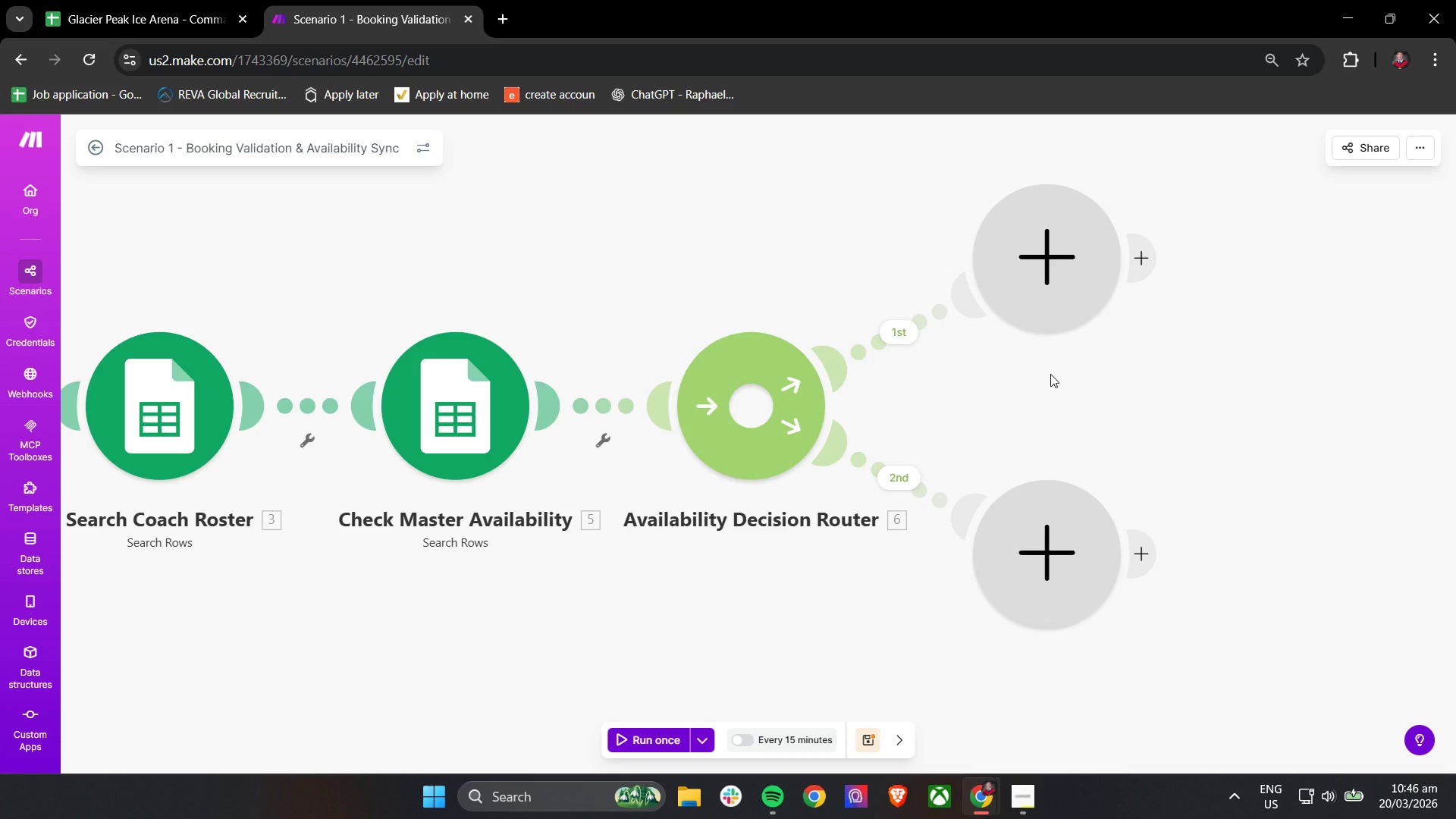 
left_click([1038, 288])
 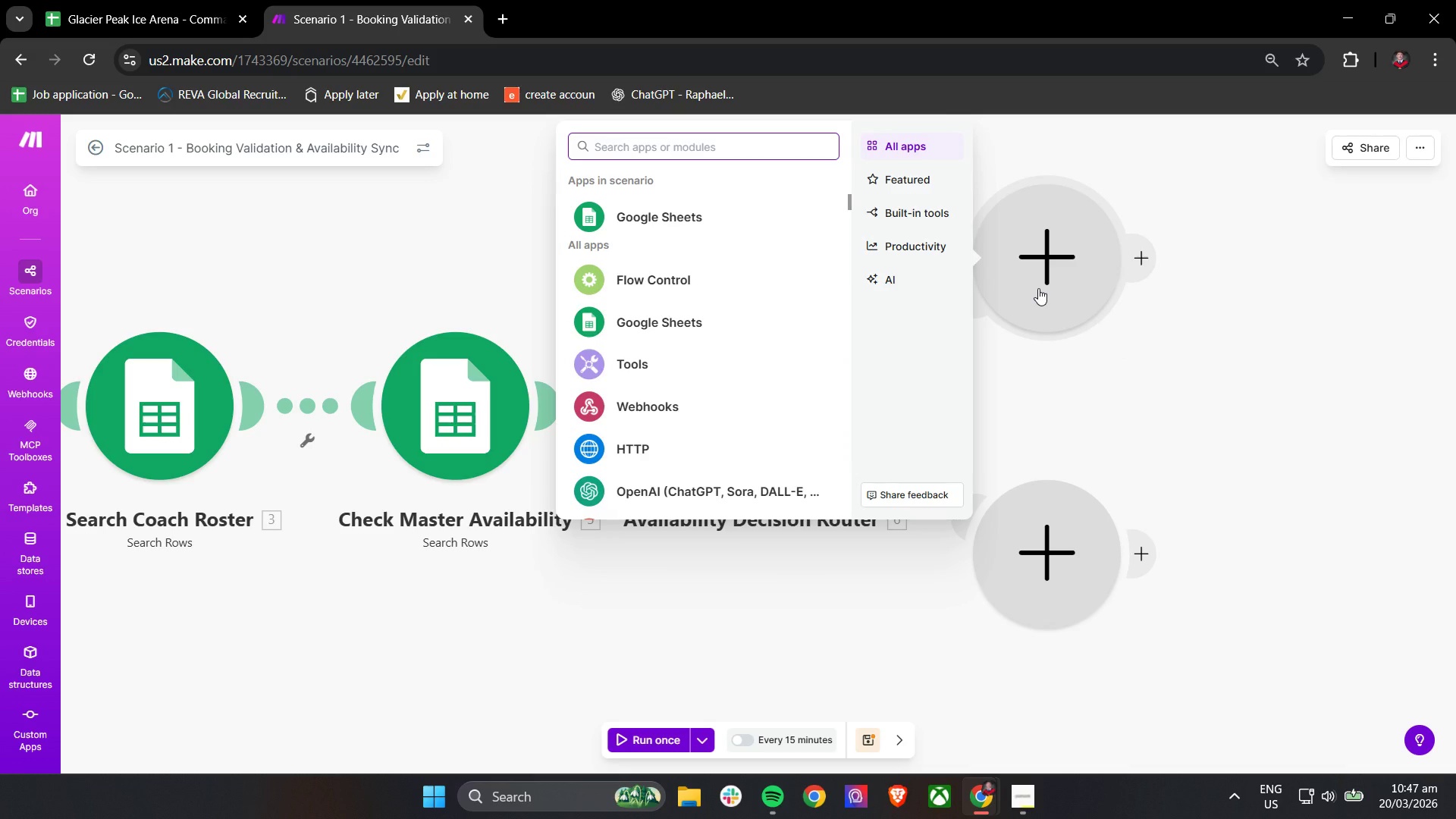 
left_click_drag(start_coordinate=[1422, 527], to_coordinate=[1407, 508])
 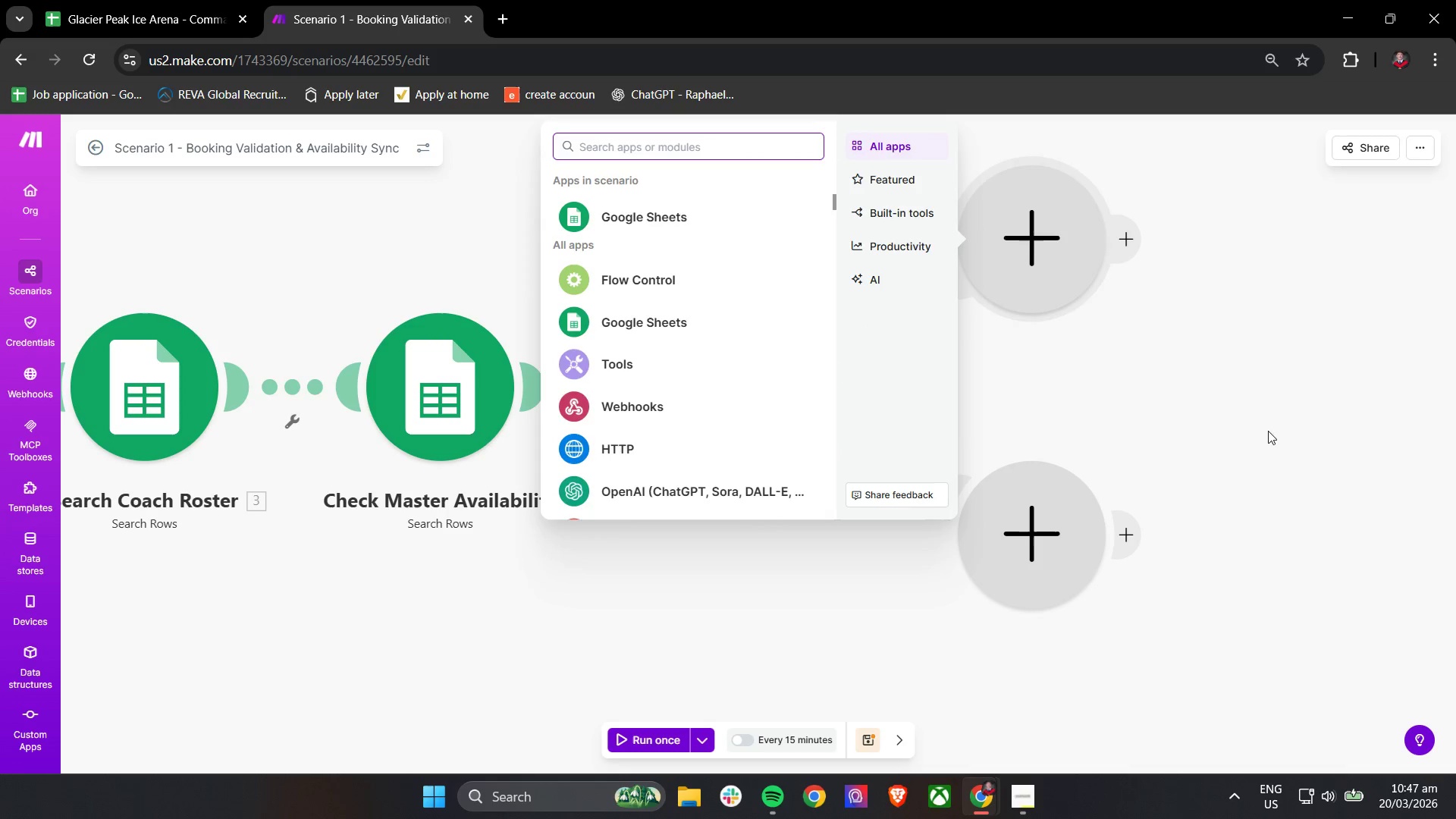 
double_click([1260, 422])
 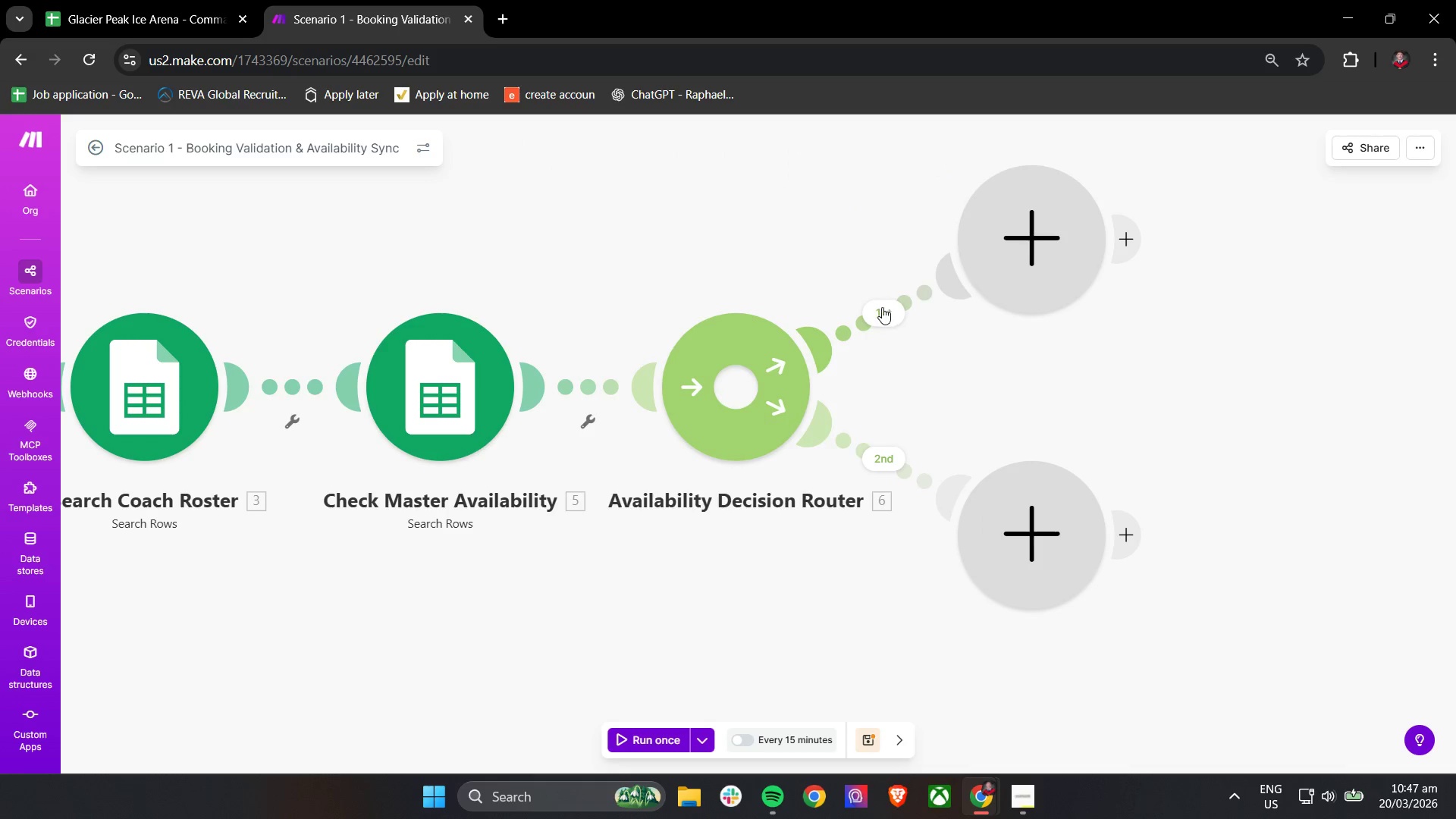 
right_click([881, 312])
 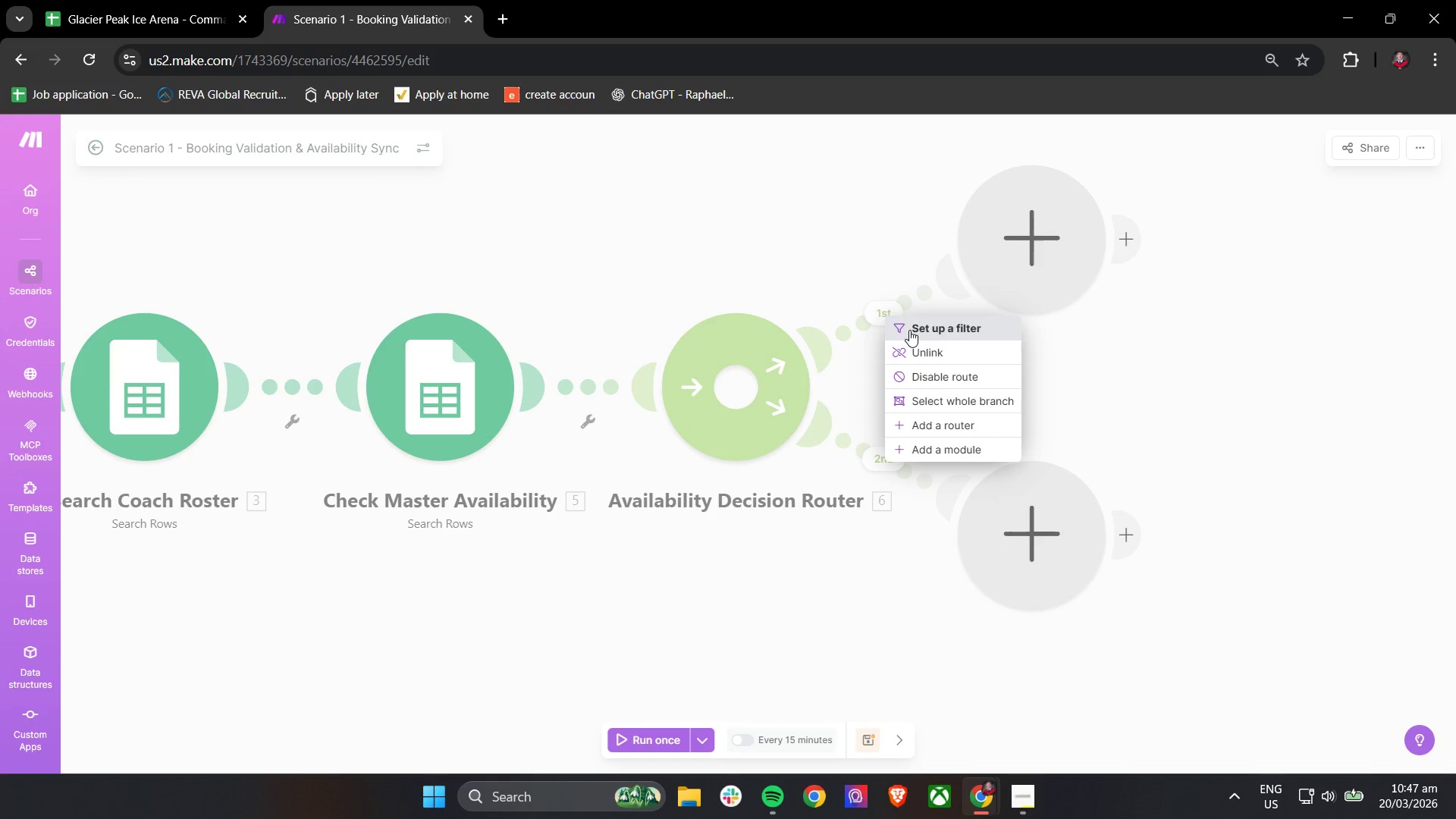 
mouse_move([1068, 397])
 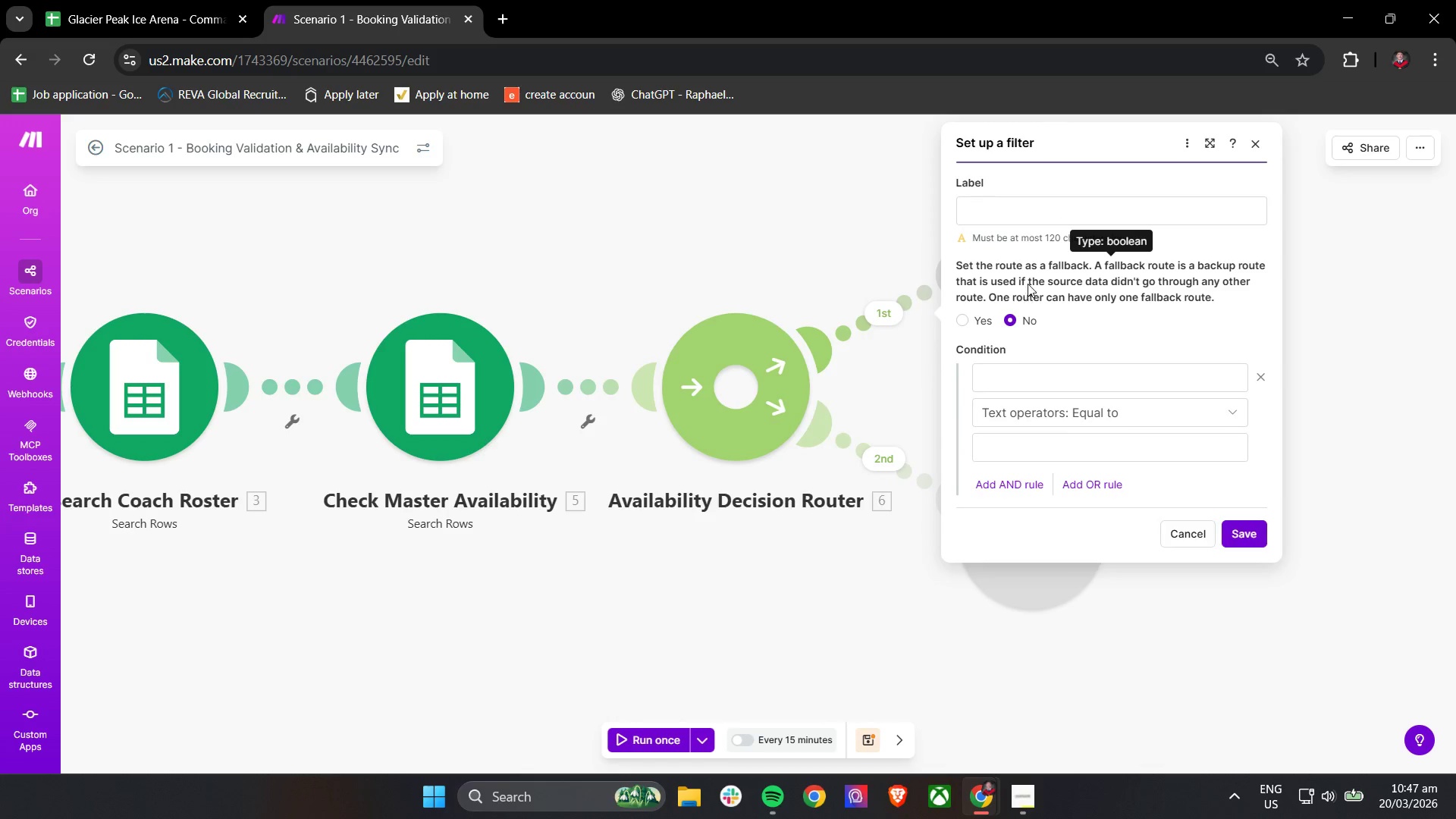 
double_click([1028, 215])
 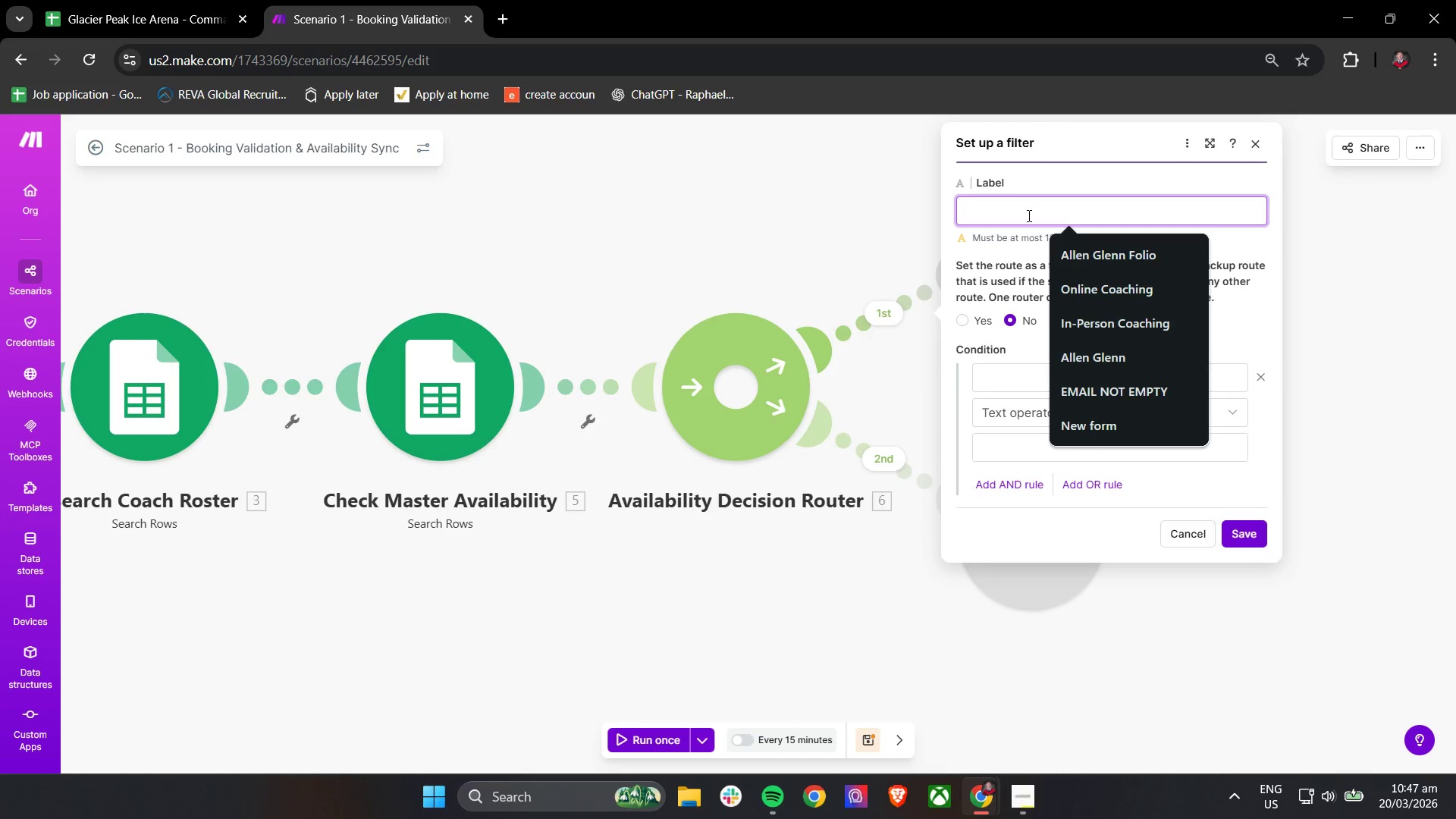 
type(Slot Available)
 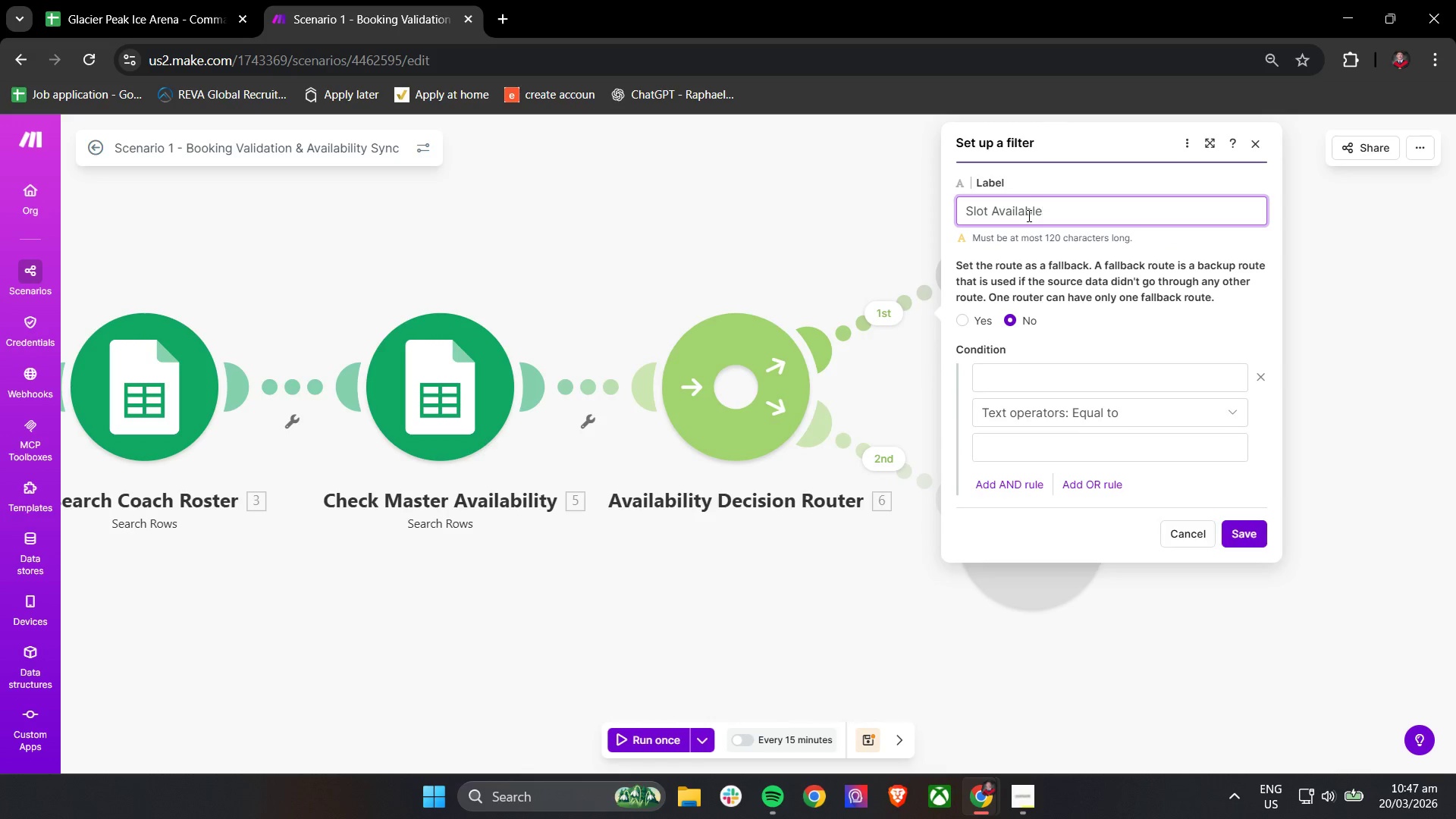 
wait(9.23)
 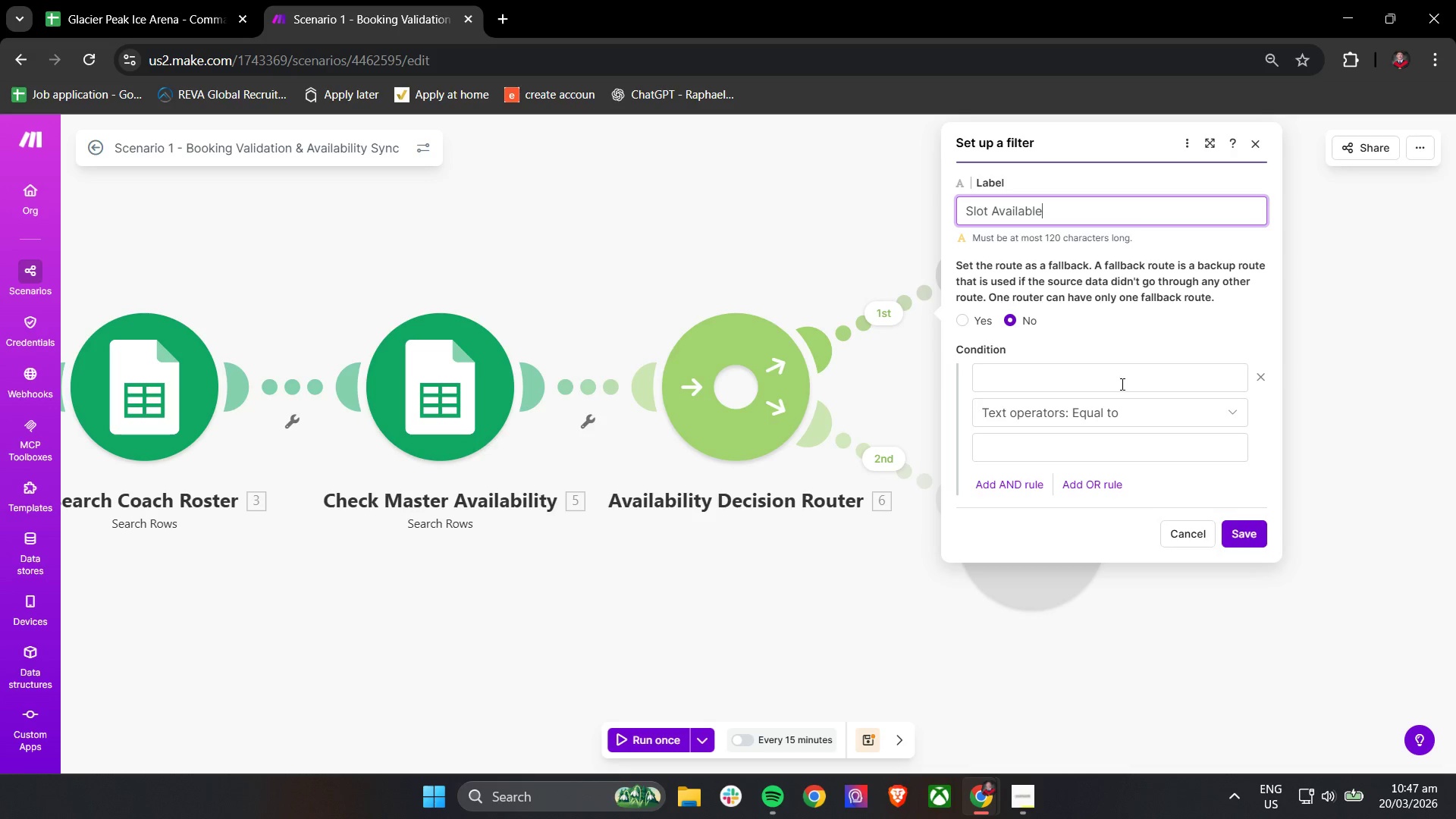 
left_click([1015, 375])
 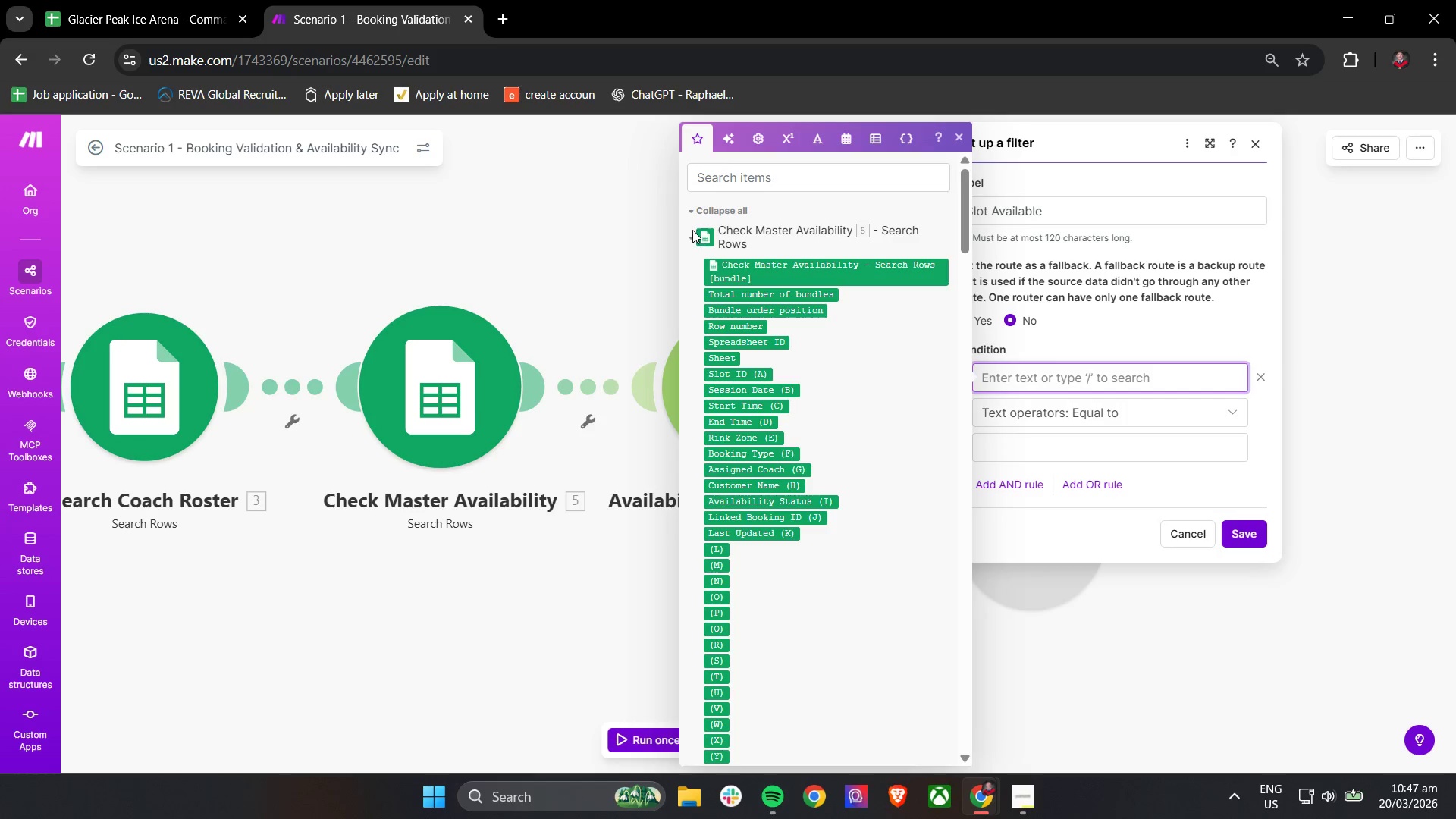 
double_click([695, 238])
 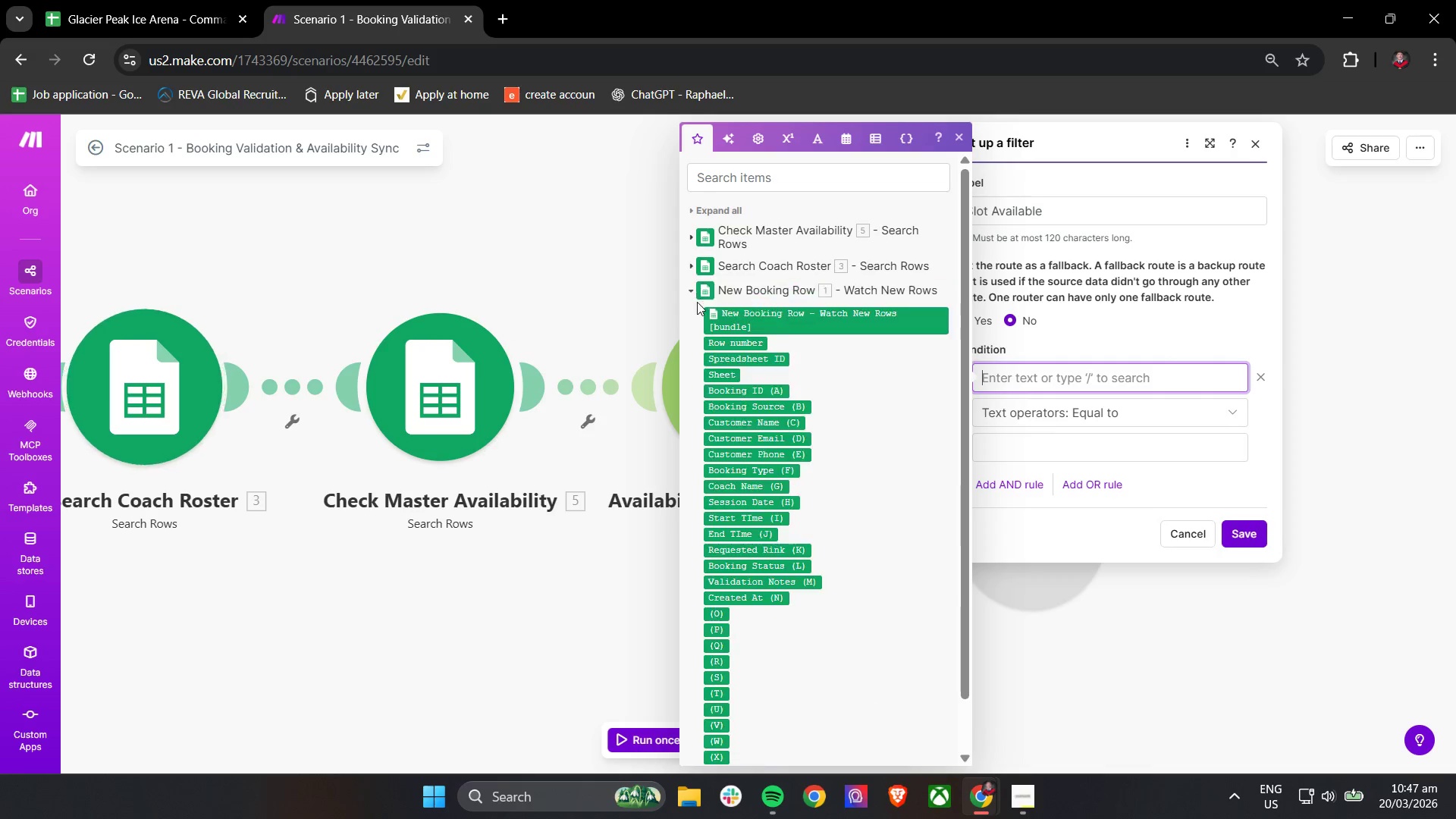 
left_click([693, 287])
 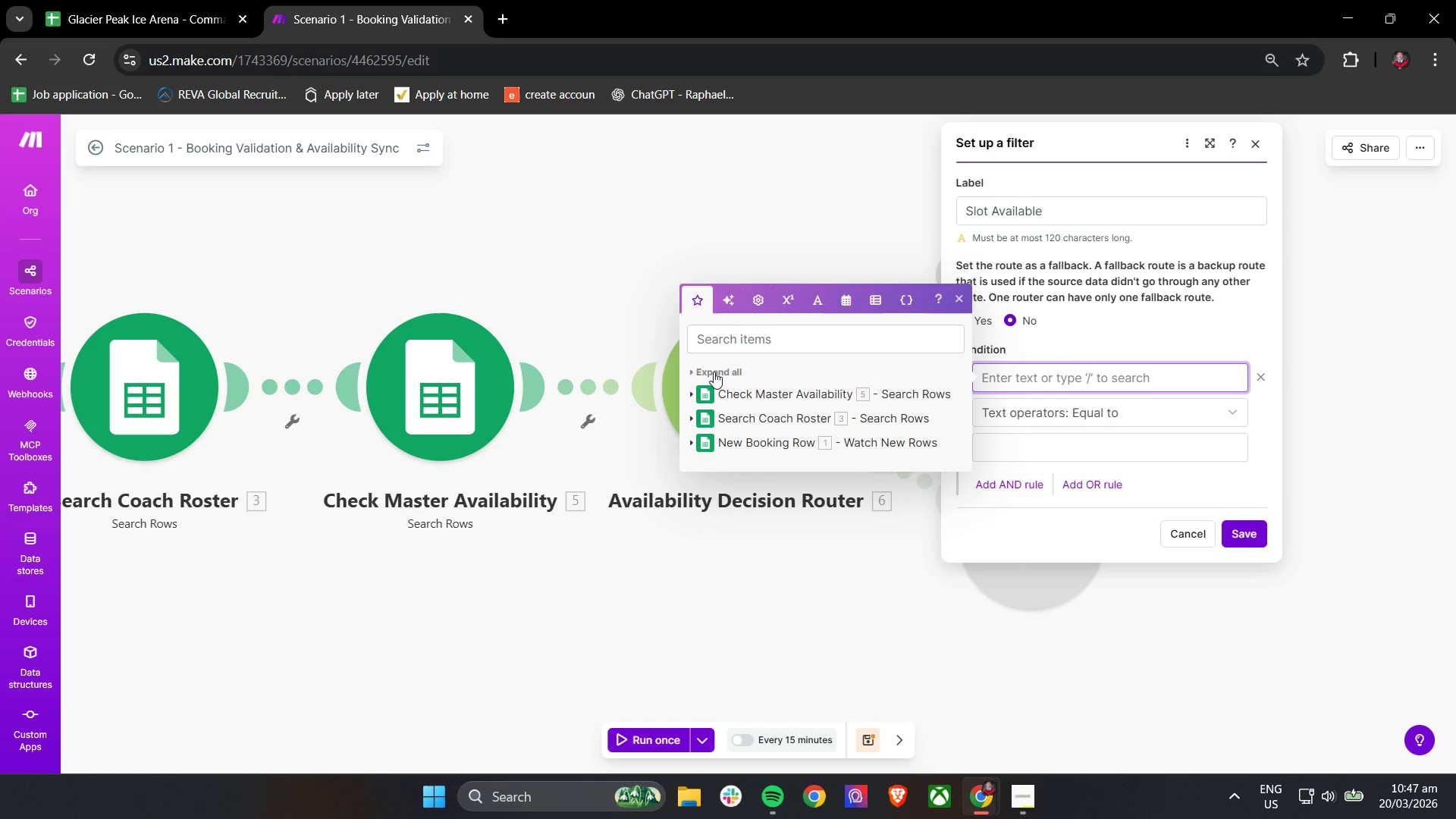 
wait(5.19)
 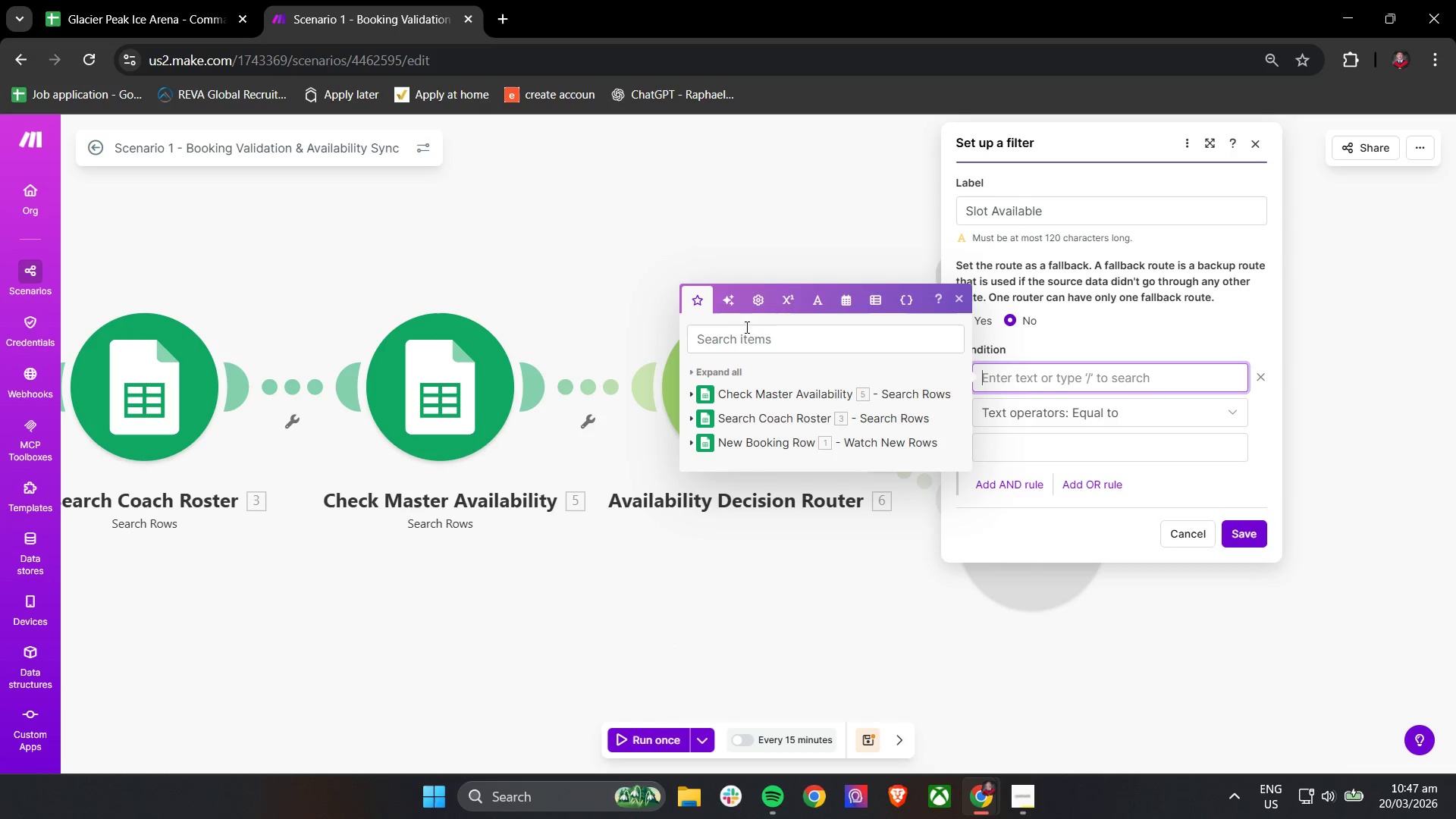 
left_click([709, 393])
 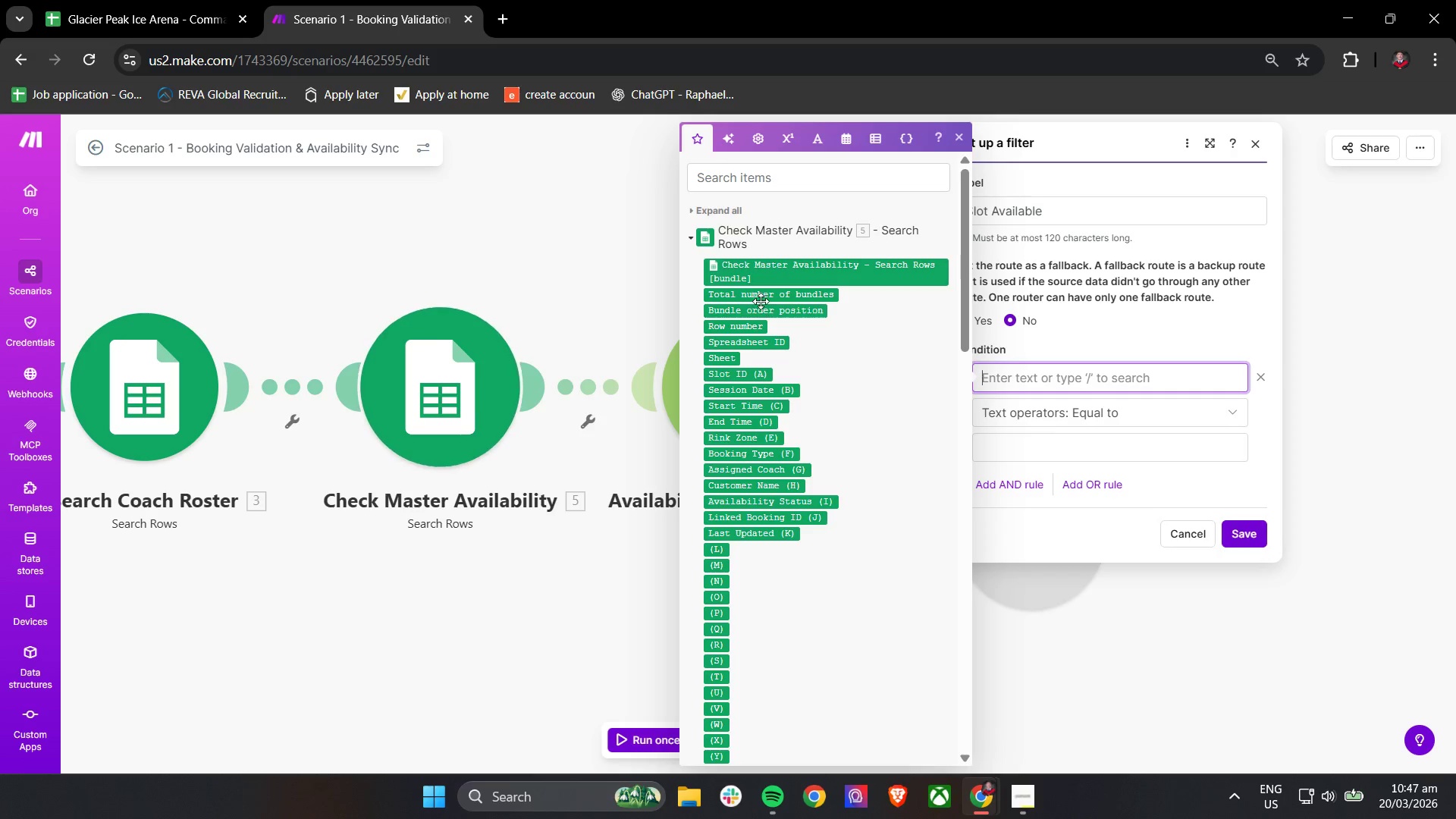 
left_click([761, 299])
 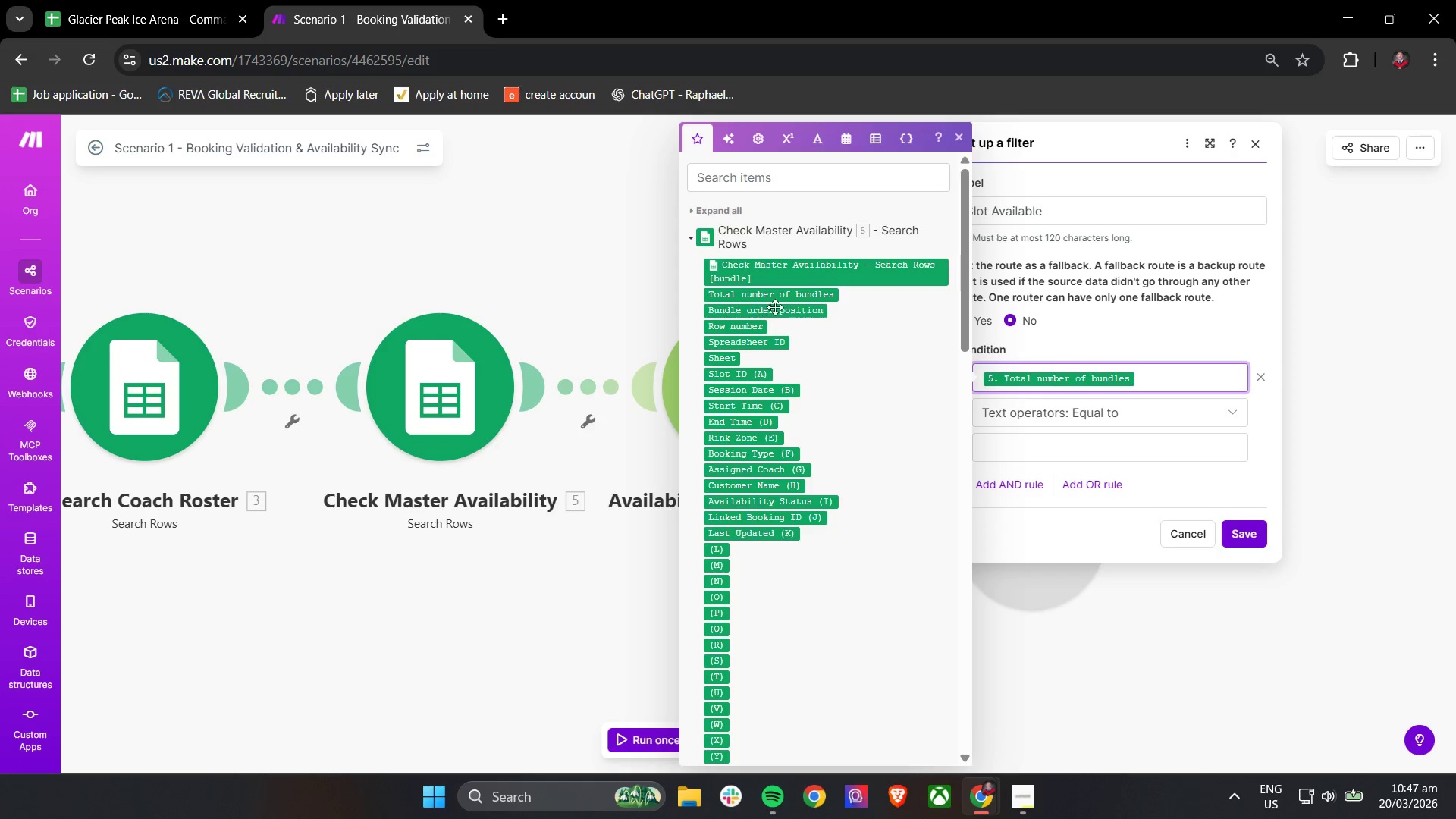 
left_click([1069, 418])
 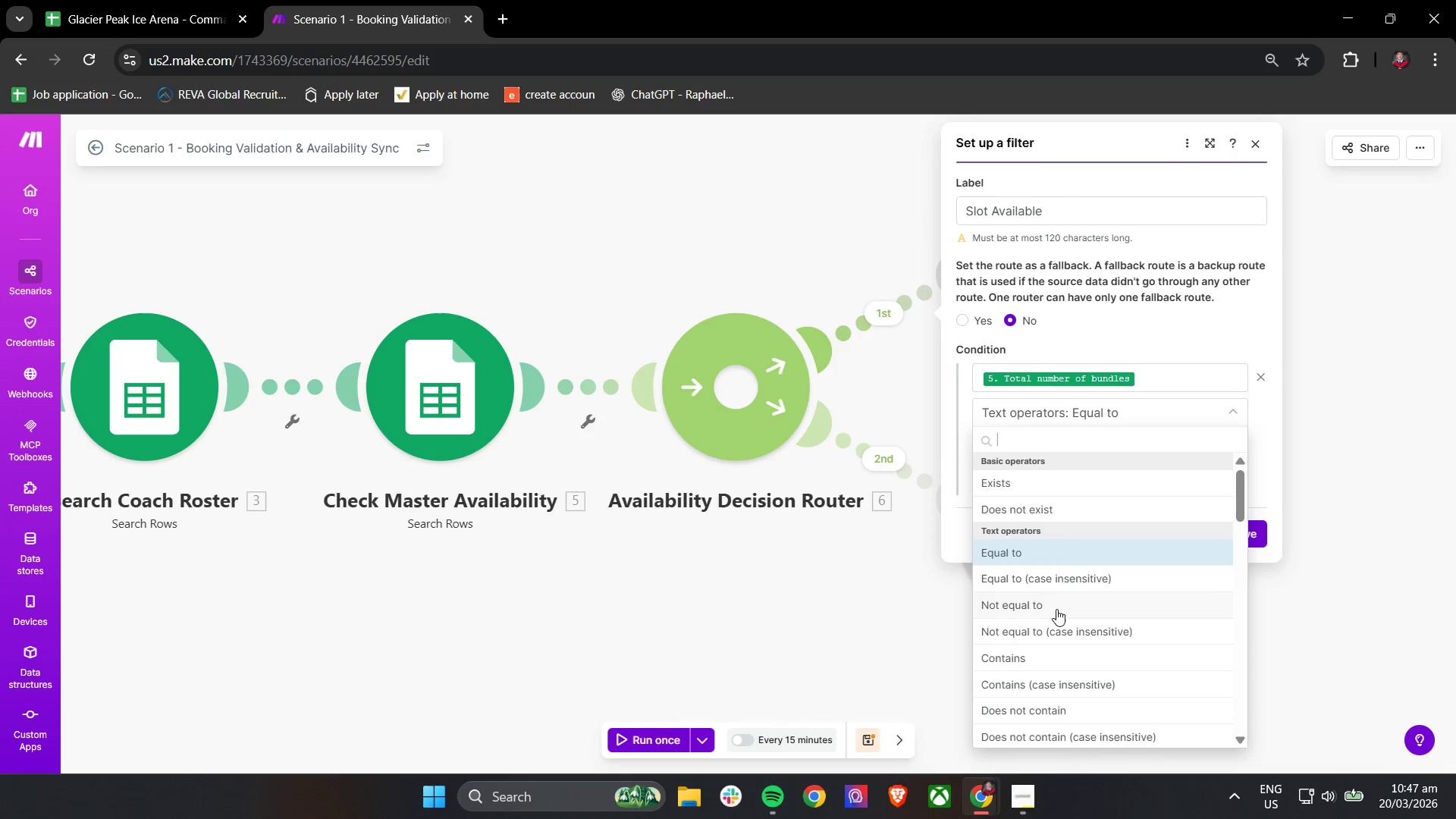 
scroll: coordinate [1065, 622], scroll_direction: down, amount: 5.0
 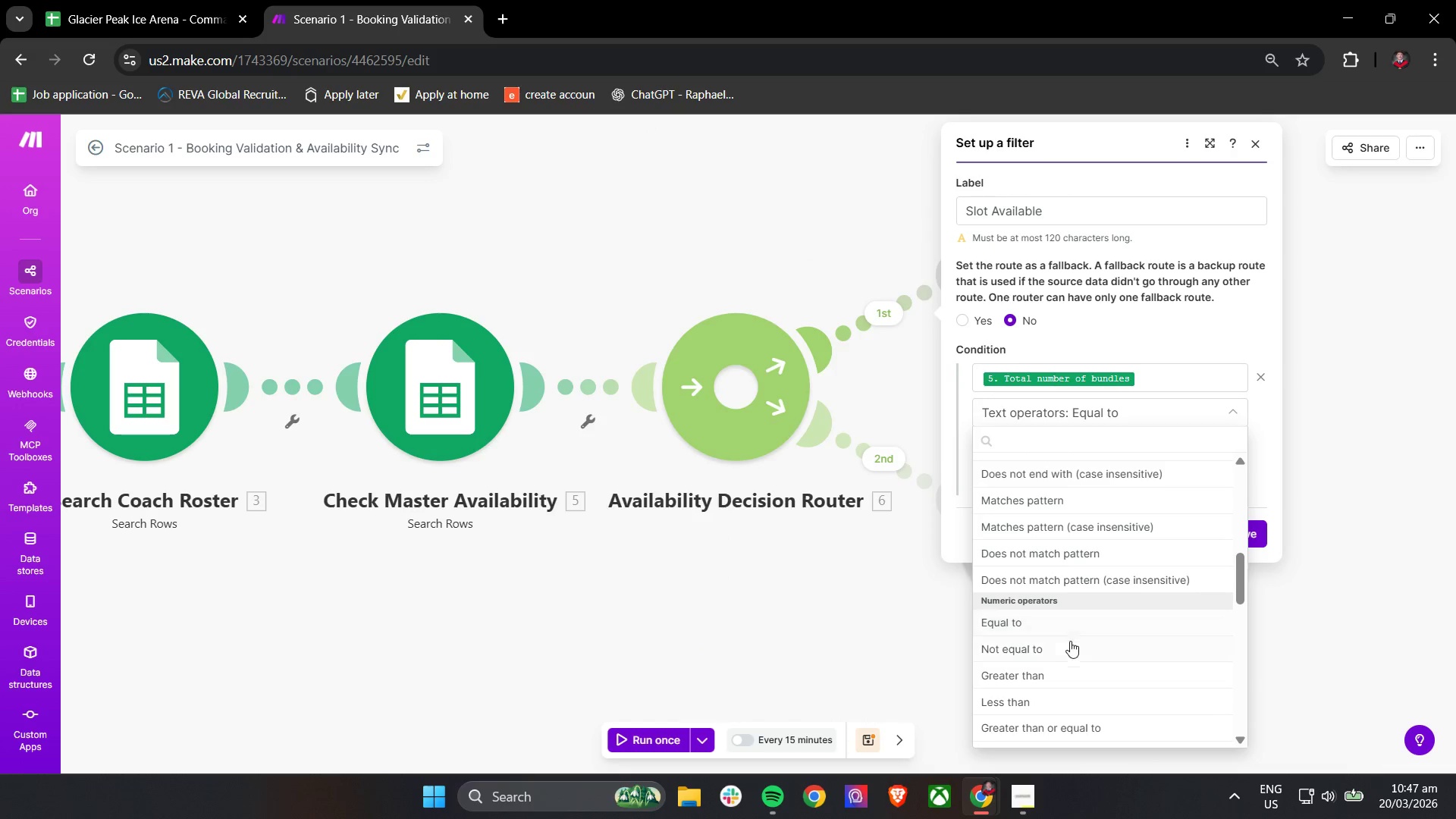 
left_click([1029, 673])
 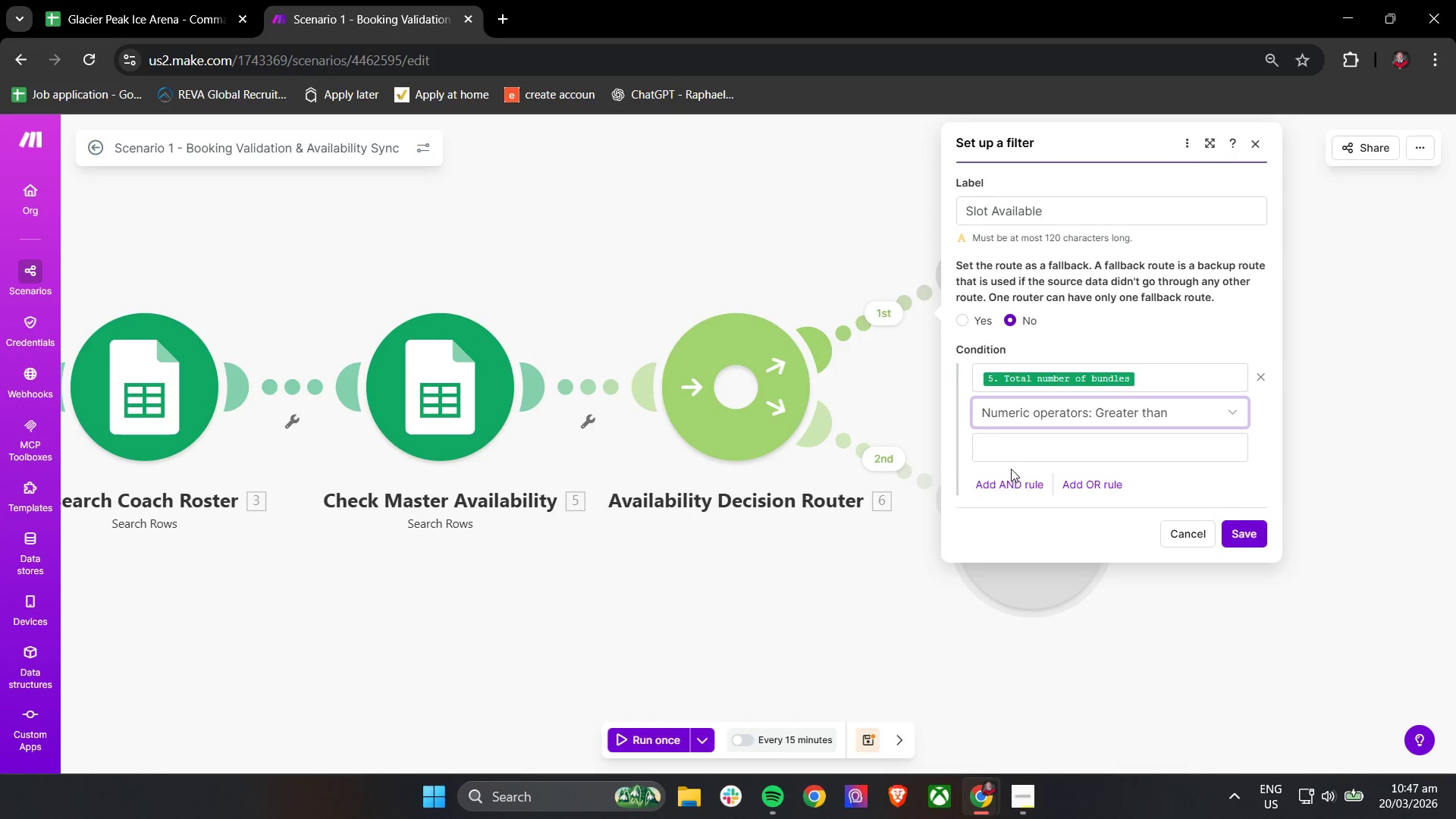 
left_click([1017, 447])
 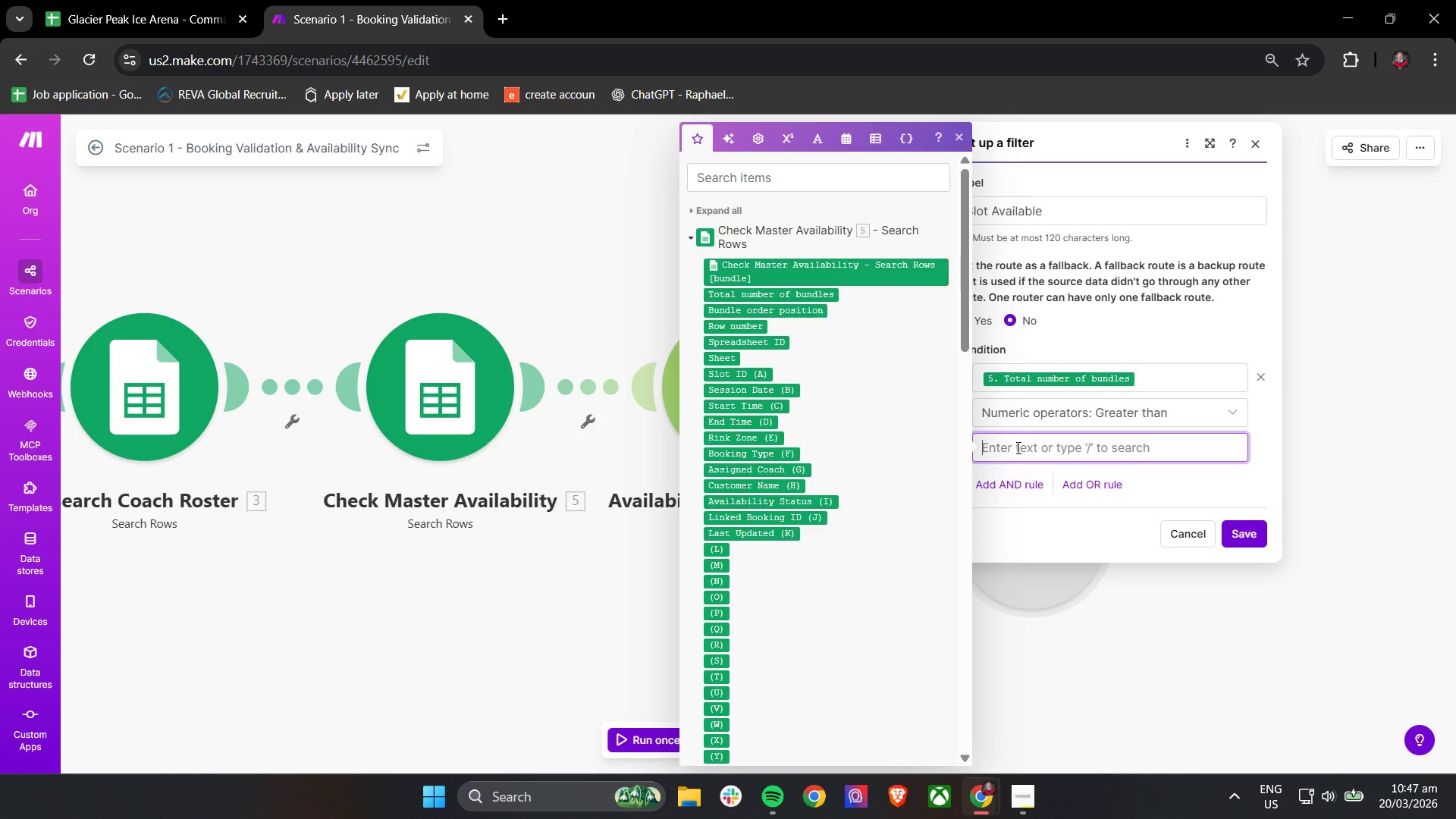 
key(0)
 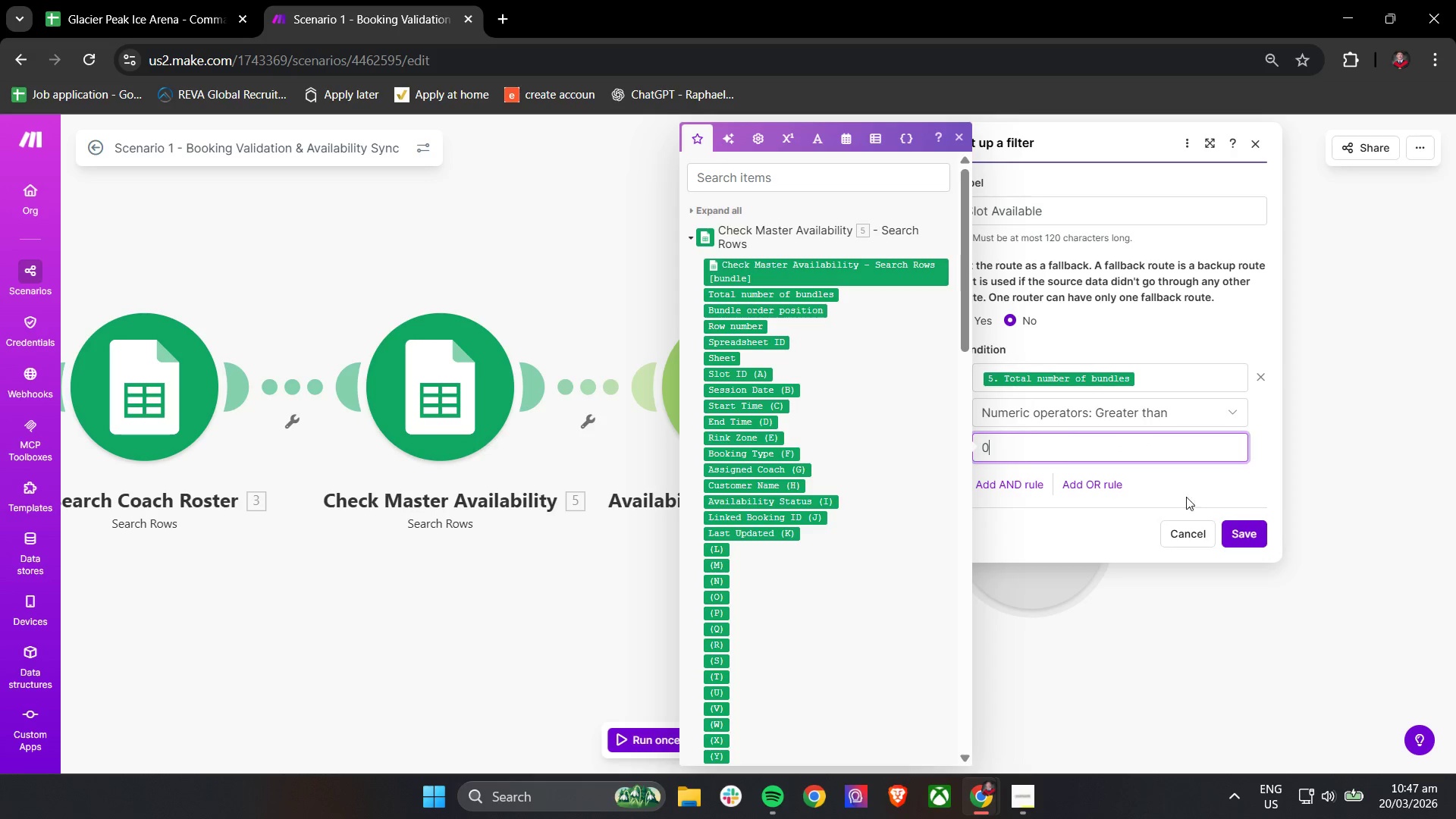 
left_click([1217, 494])
 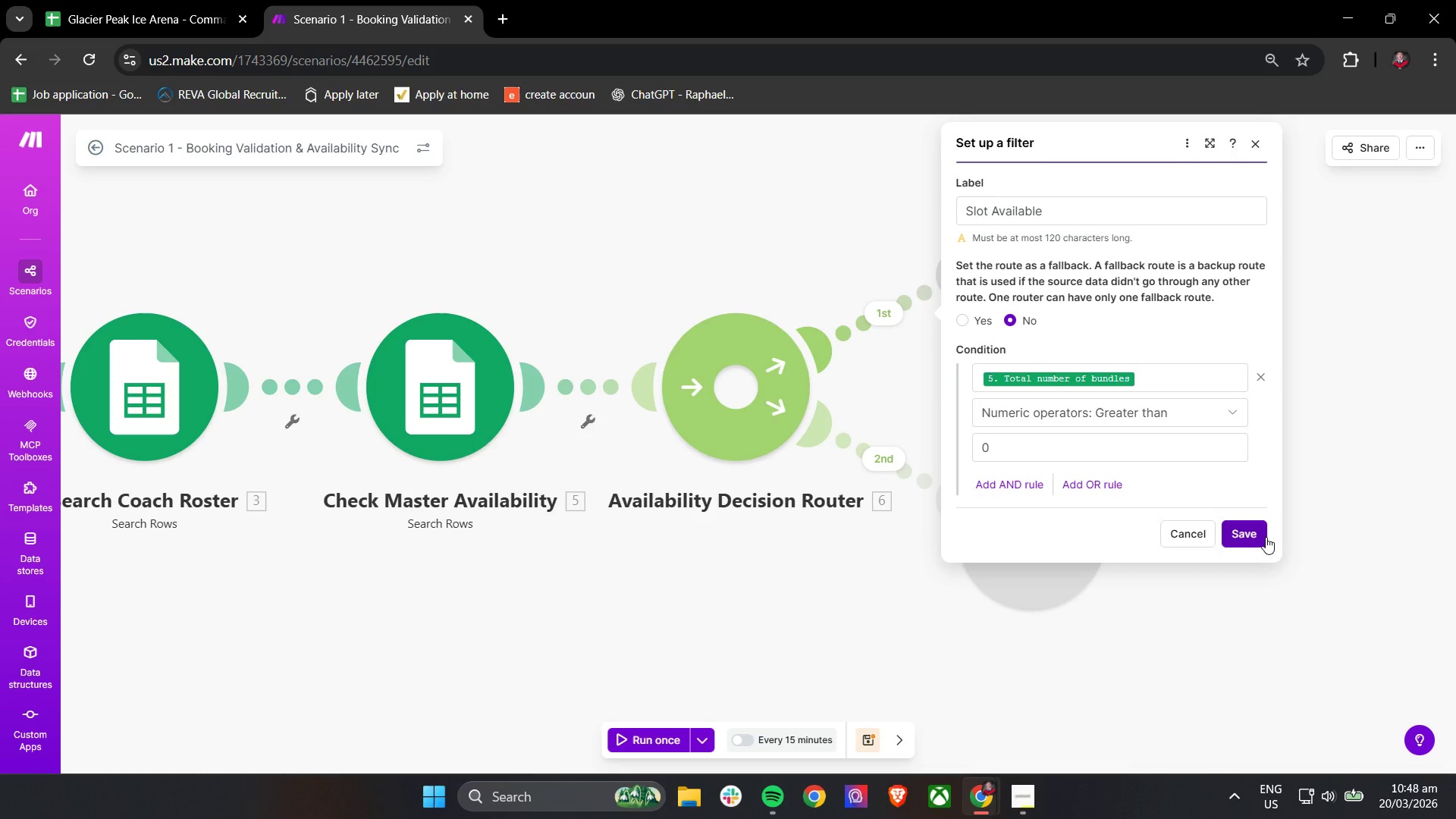 
wait(17.78)
 